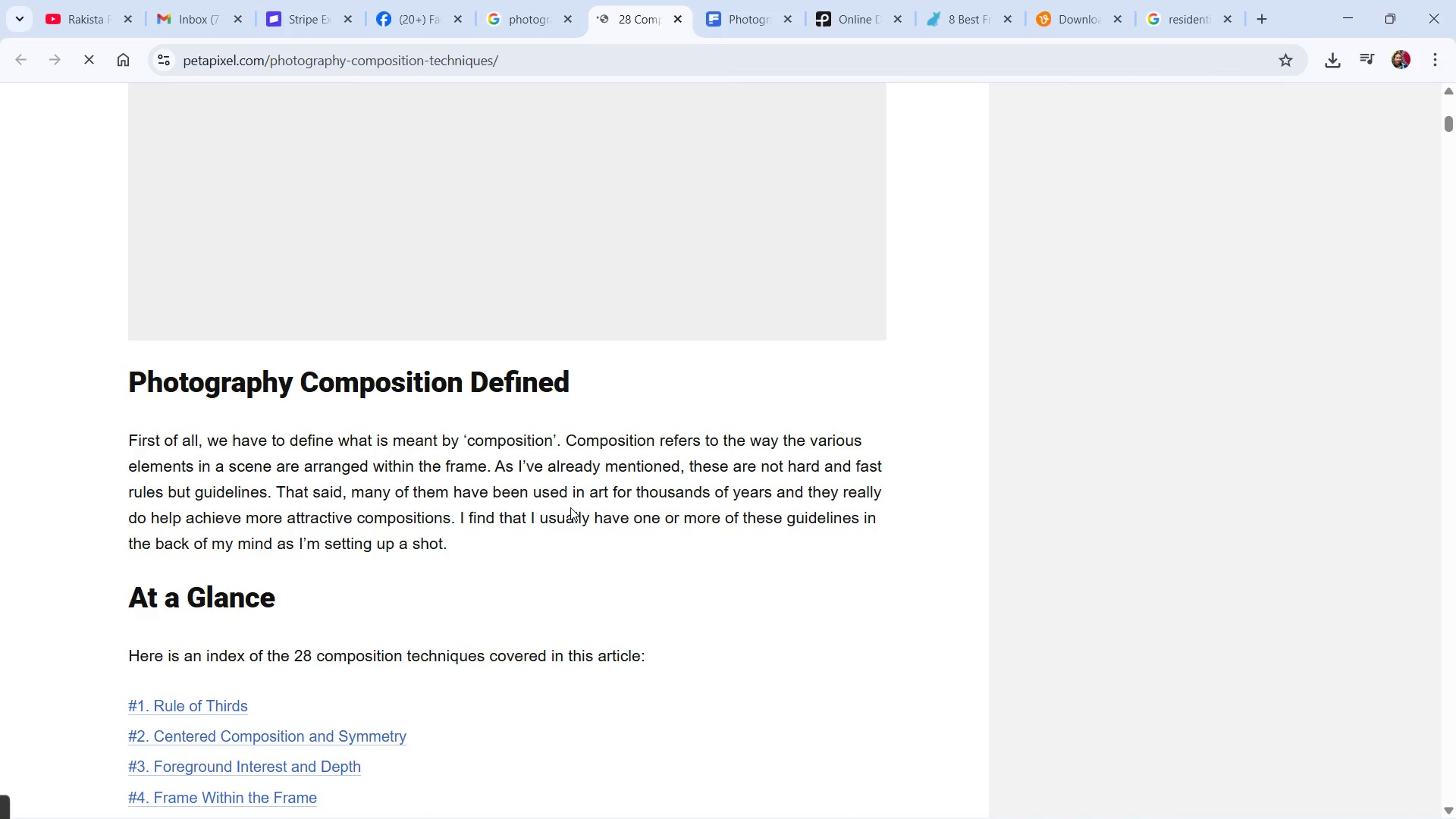 
scroll: coordinate [570, 506], scroll_direction: up, amount: 4.0
 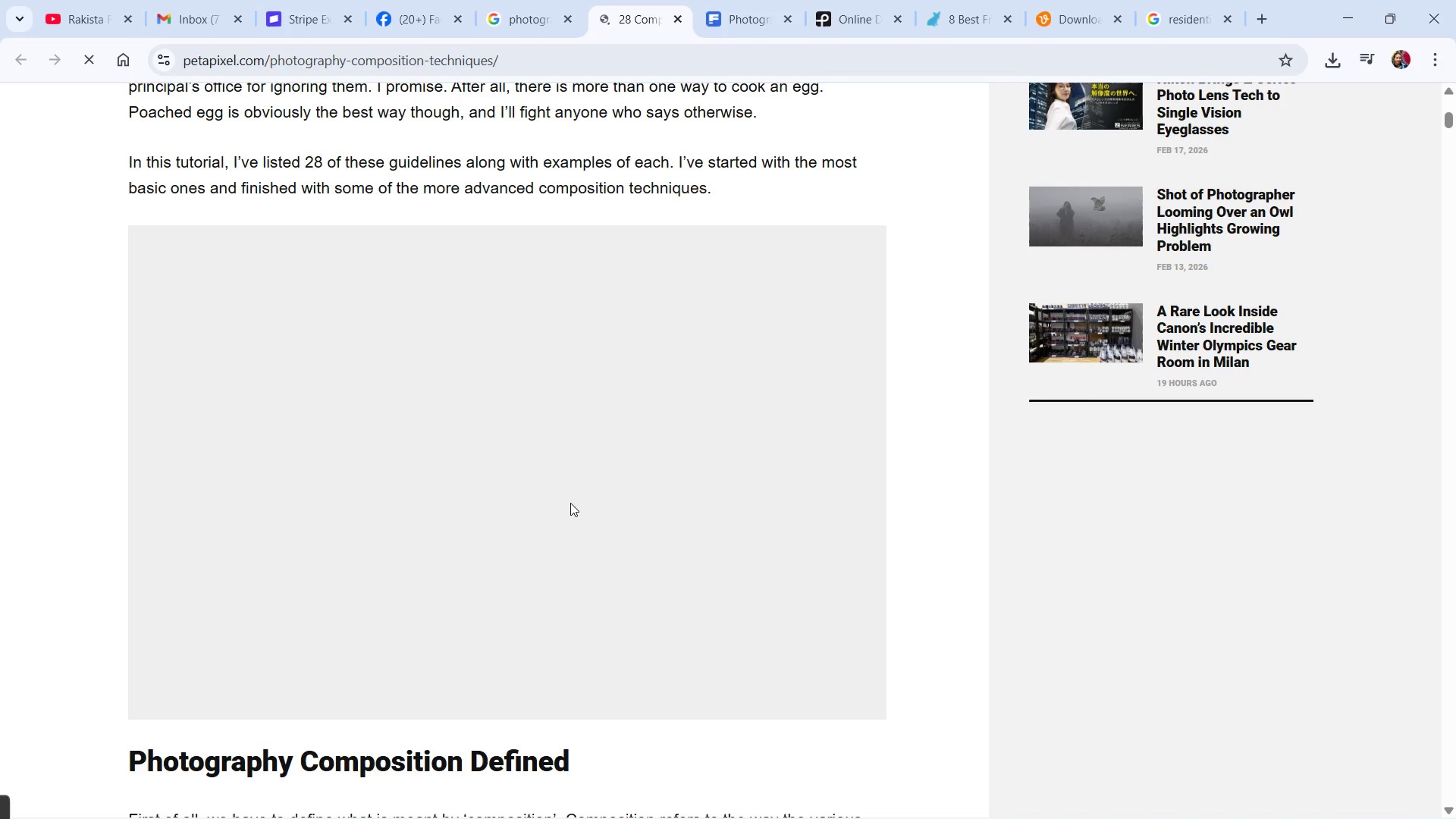 
scroll: coordinate [566, 513], scroll_direction: down, amount: 8.0
 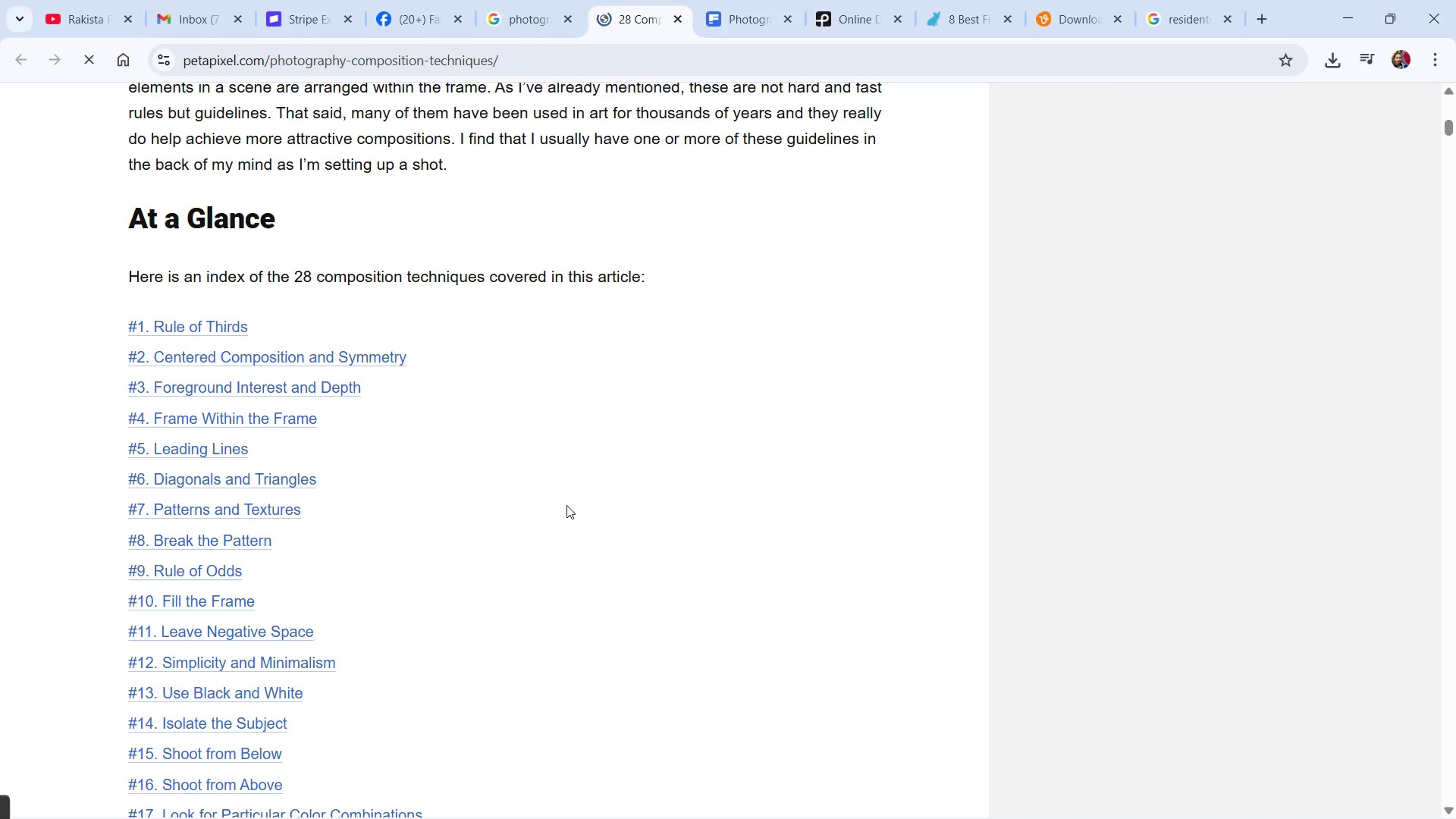 
scroll: coordinate [569, 471], scroll_direction: up, amount: 9.0
 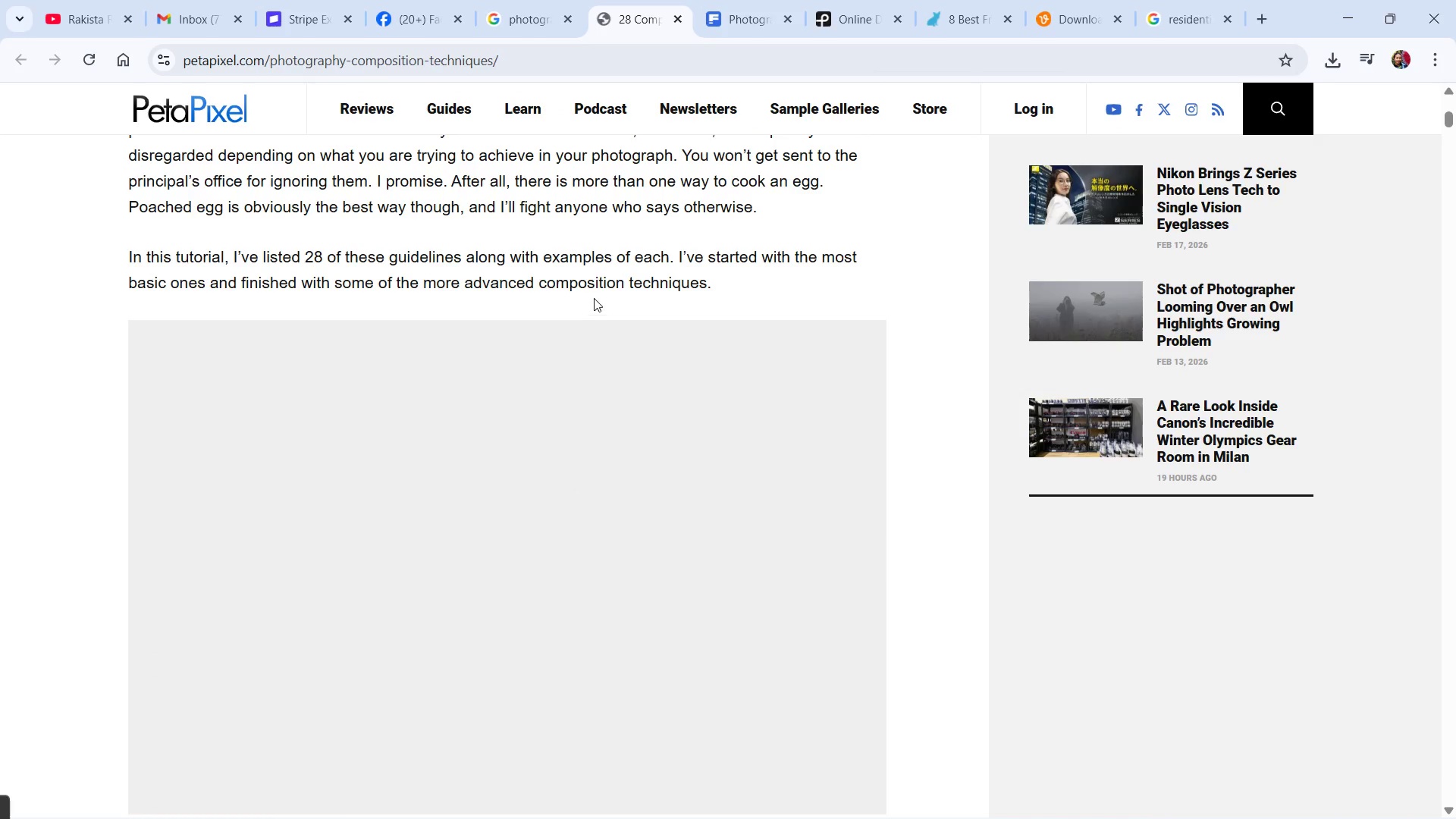 
key(Alt+Tab)
 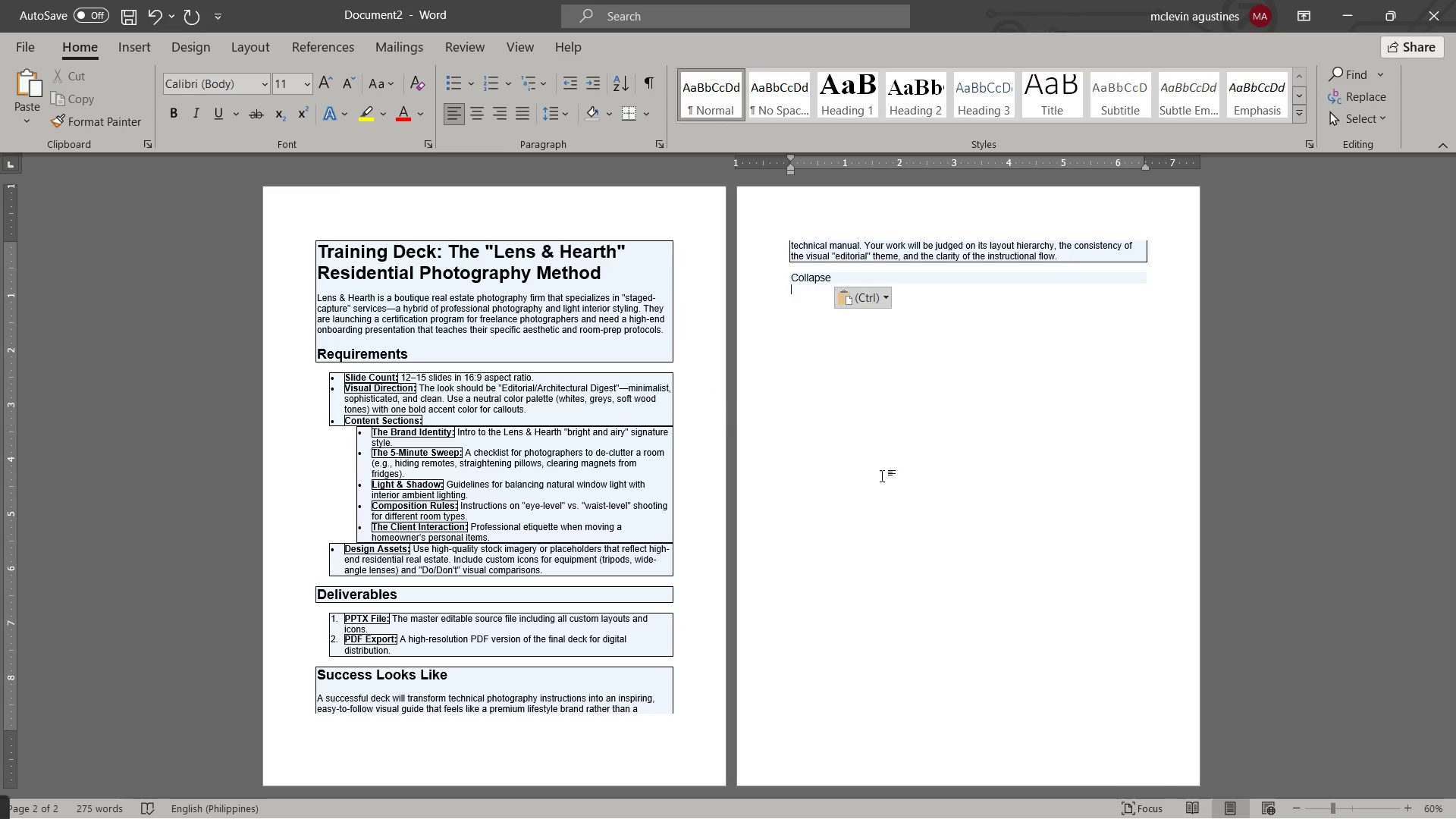 
key(Alt+Tab)
 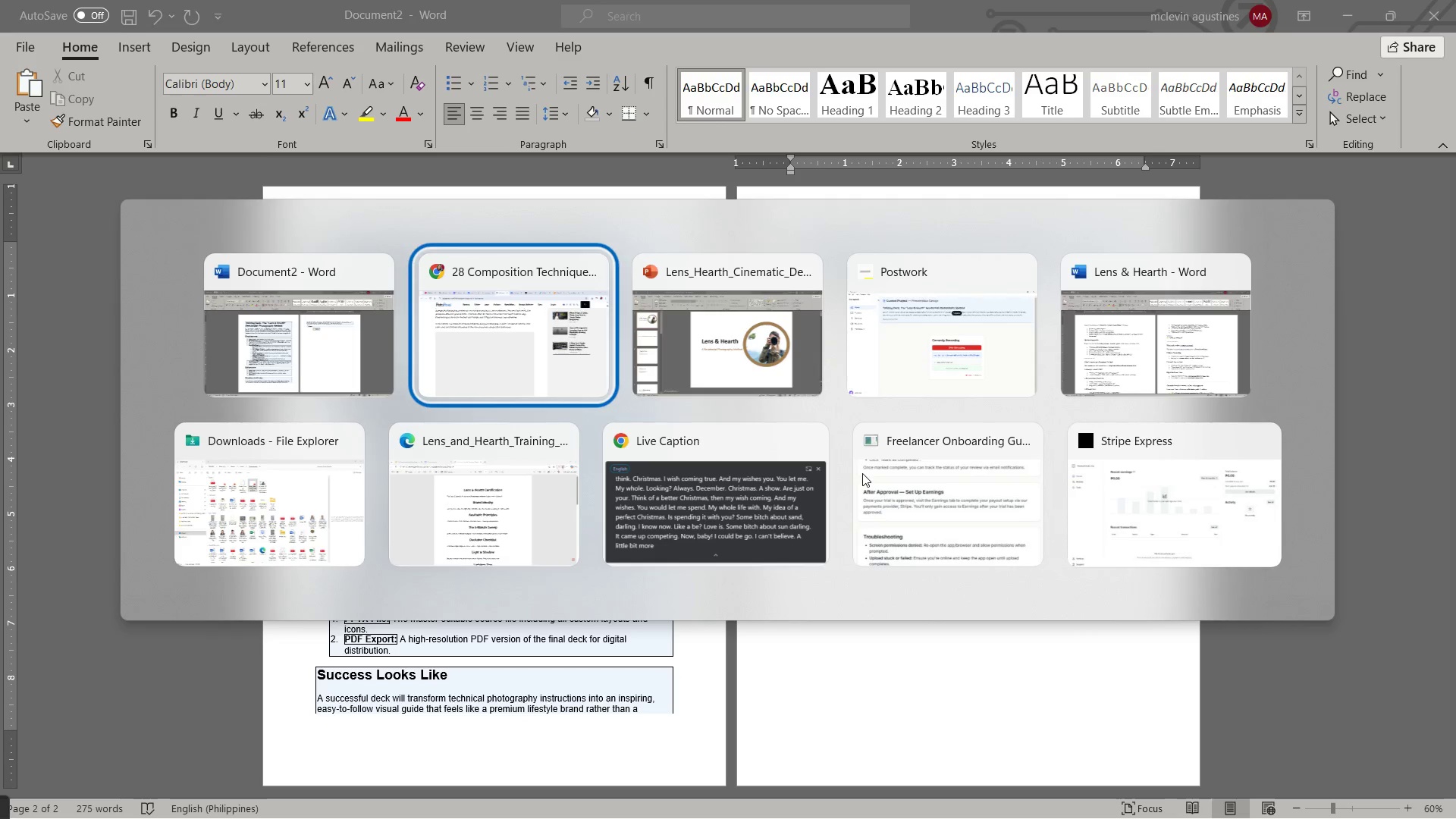 
key(Alt+Tab)
 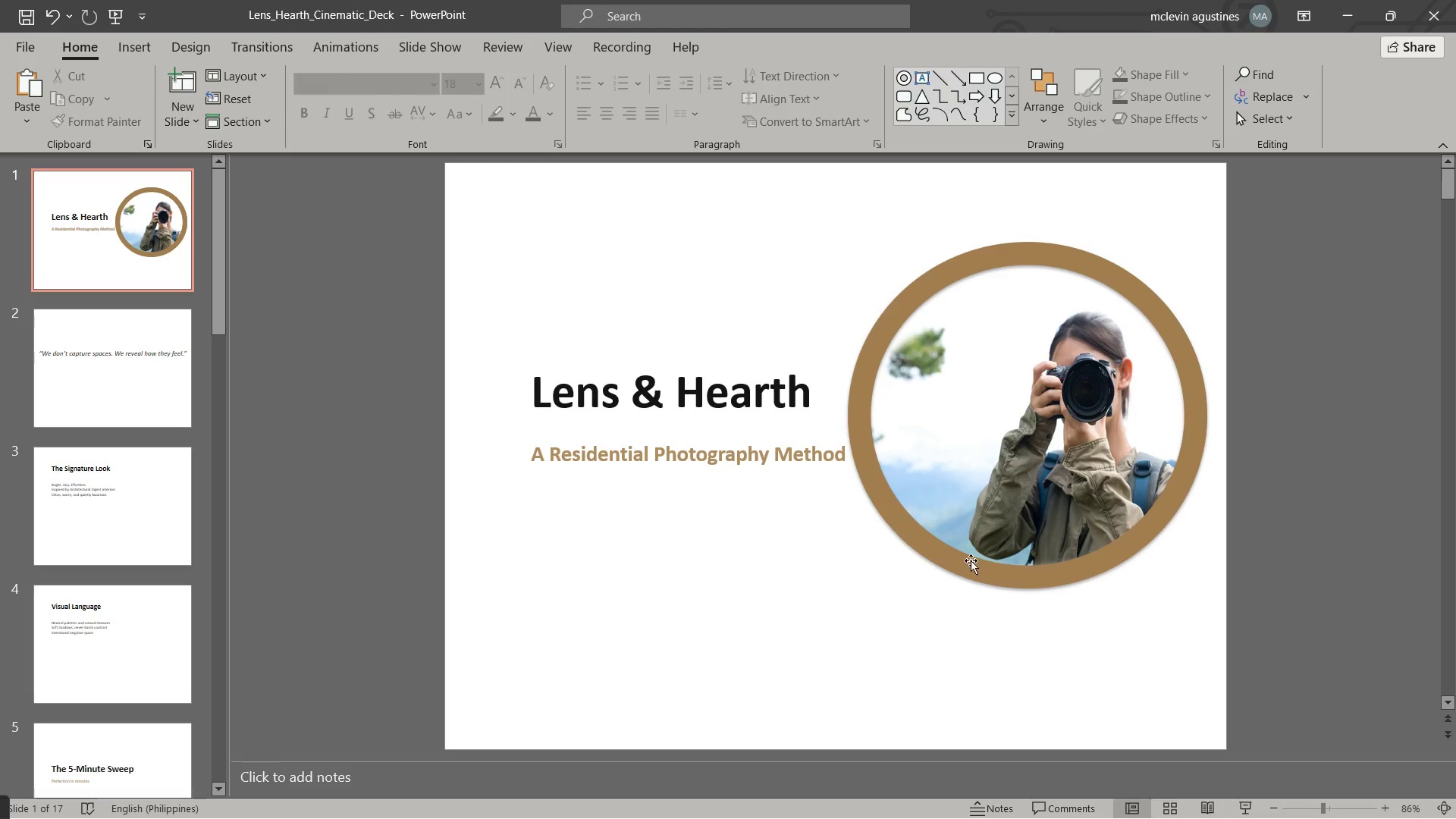 
left_click([981, 557])
 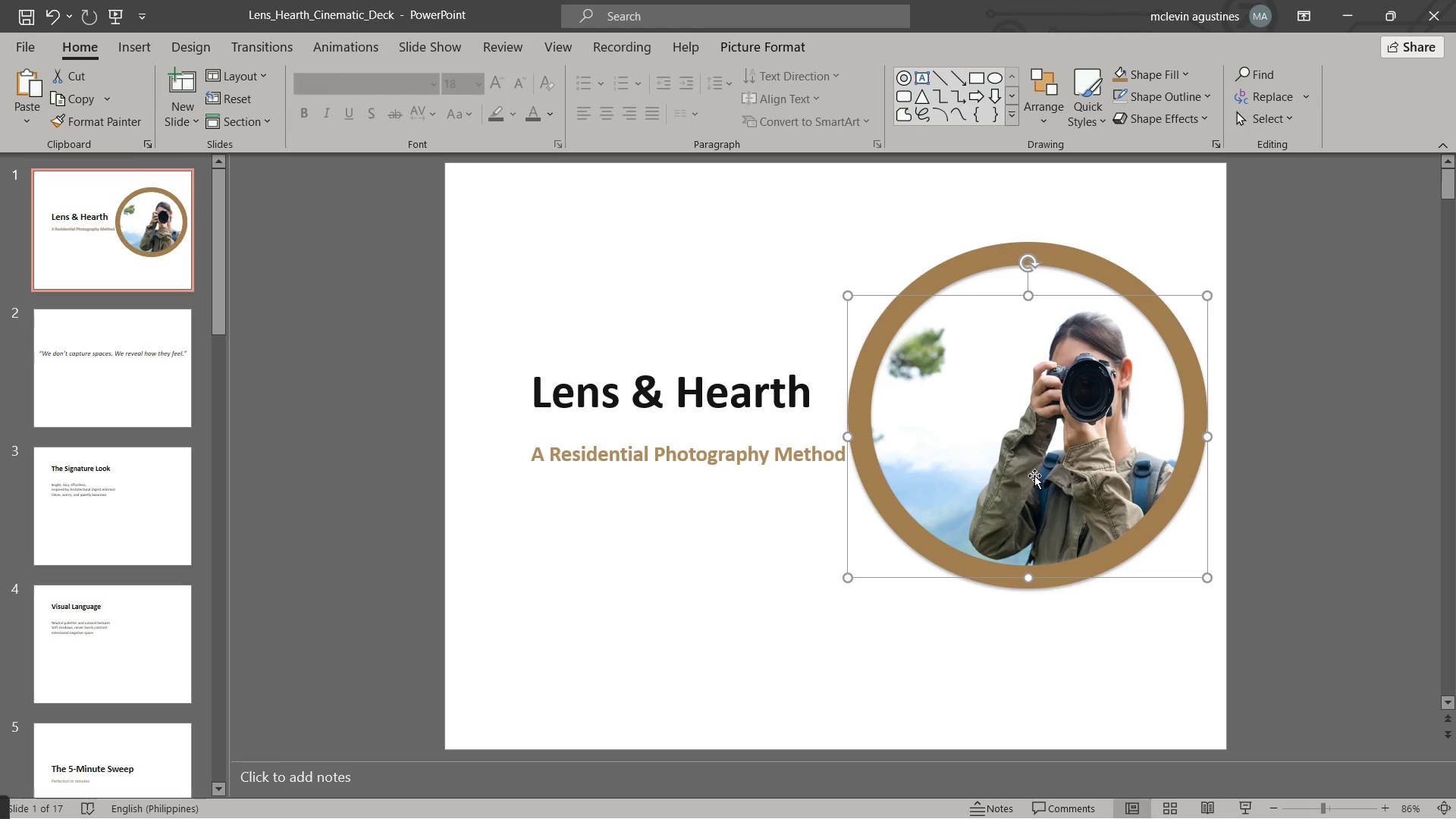 
hold_key(key=ShiftLeft, duration=1.19)
left_click([1073, 255])
 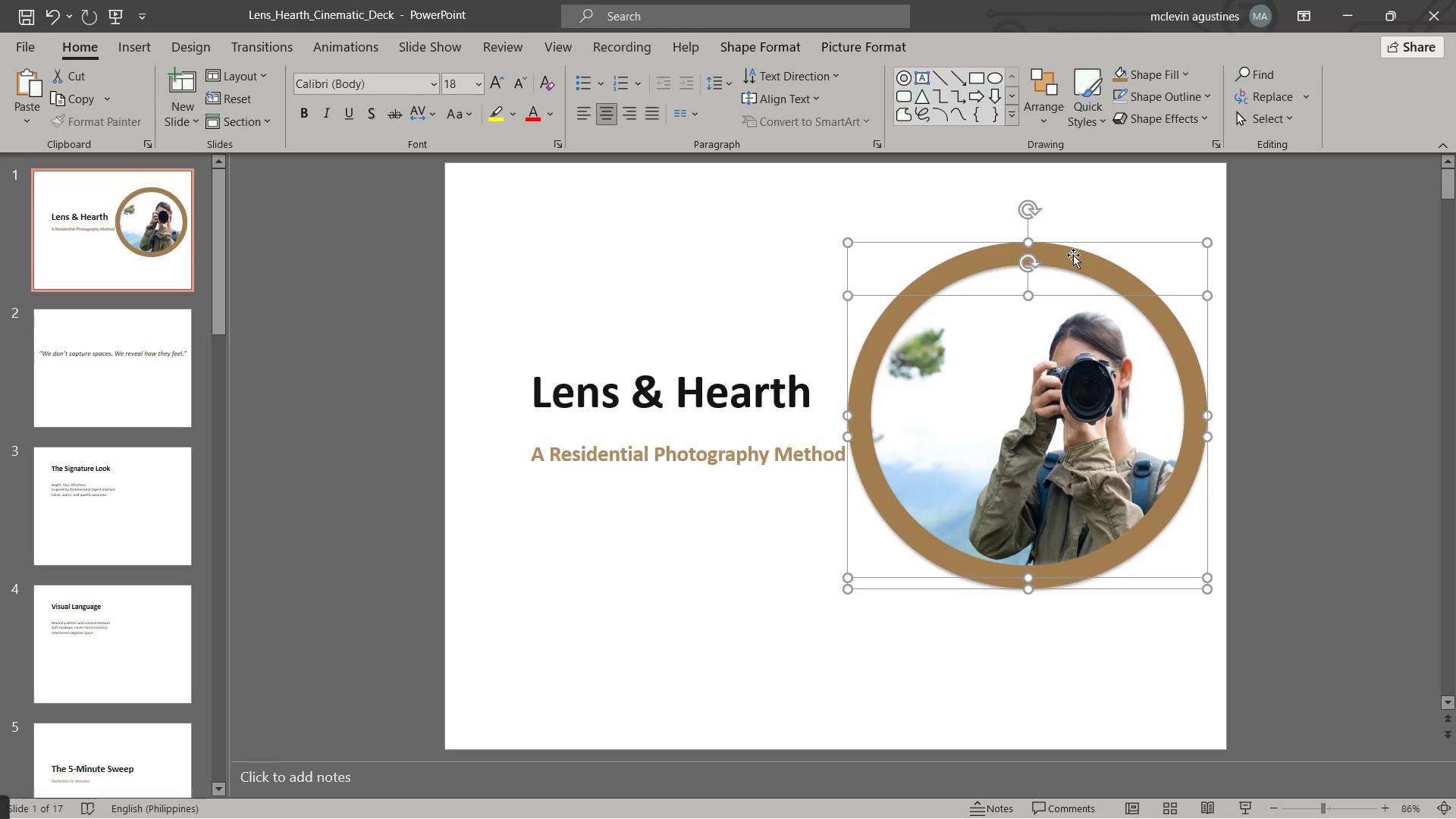 
left_click_drag(start_coordinate=[1073, 255], to_coordinate=[1078, 295])
 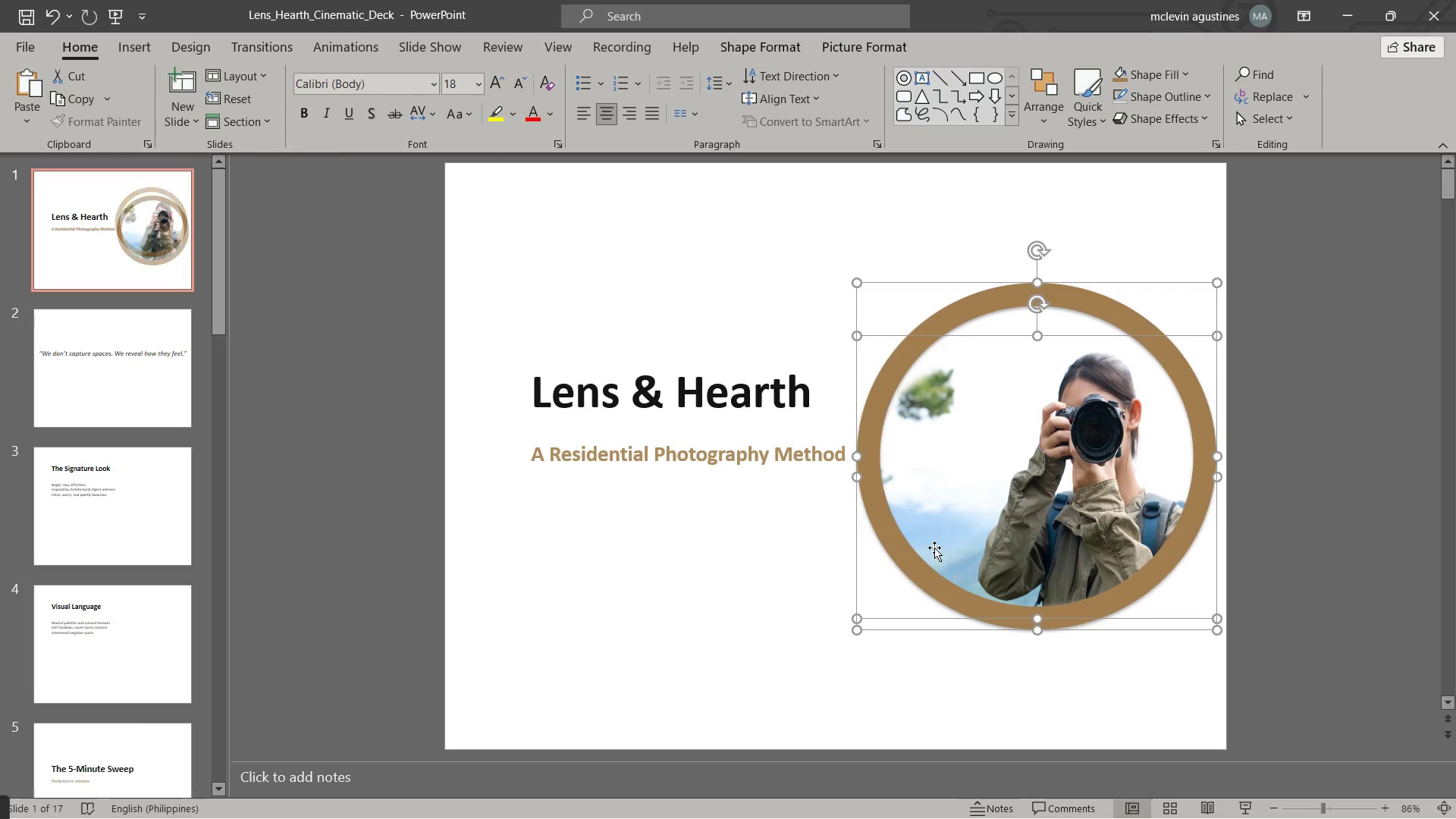 
key(Escape)
 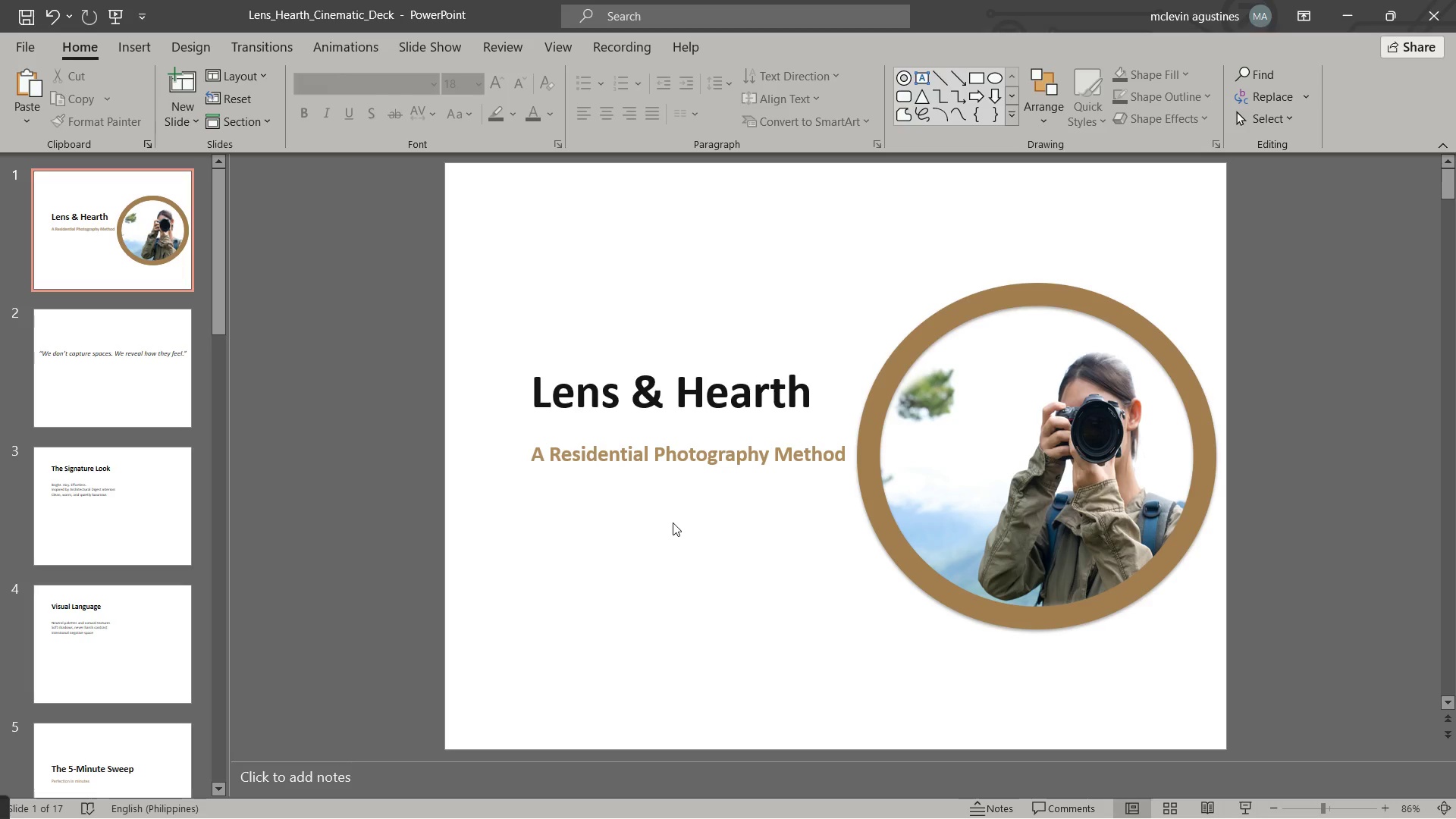 
key(Alt+Tab)
 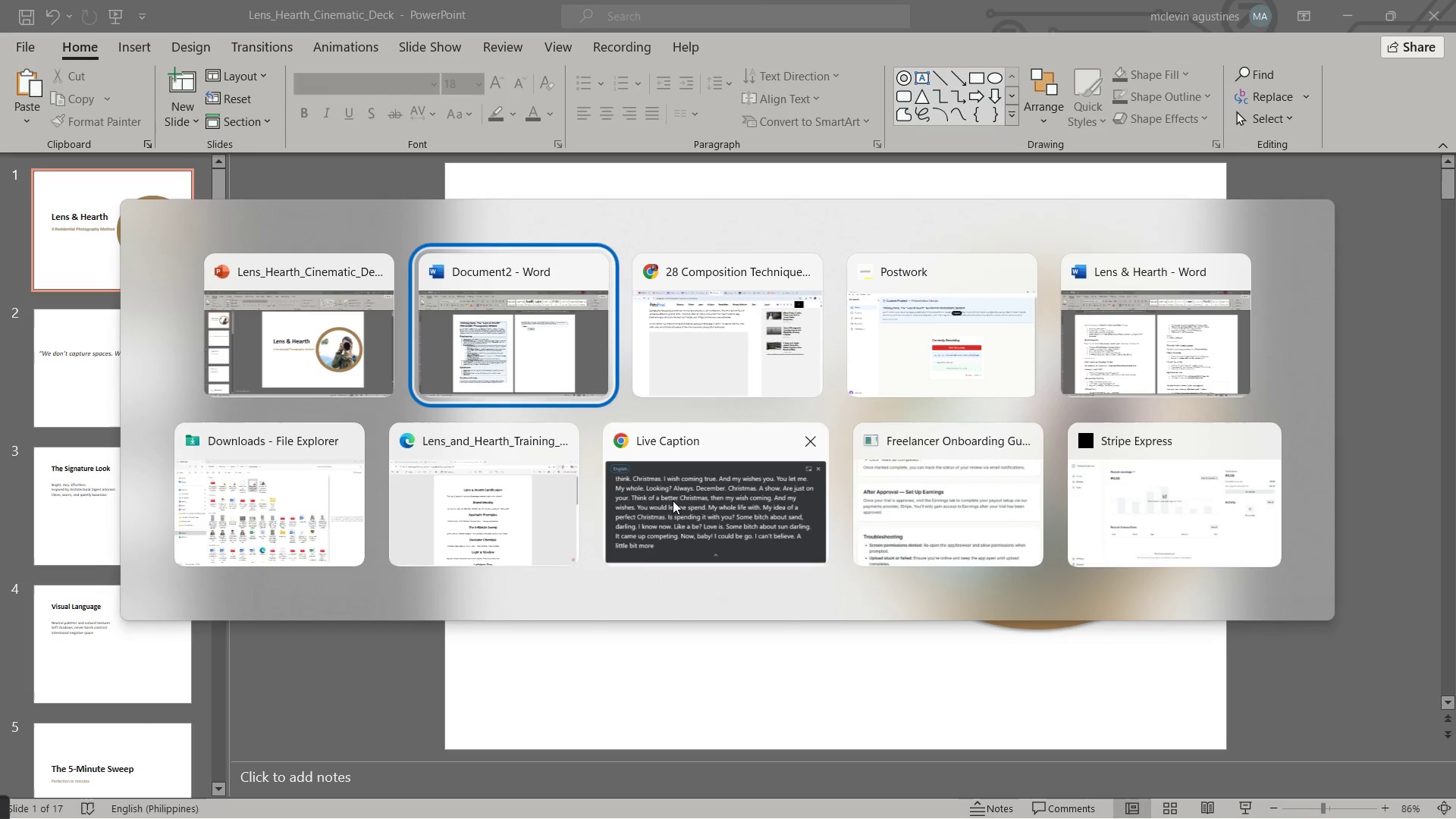 
key(Alt+Tab)
 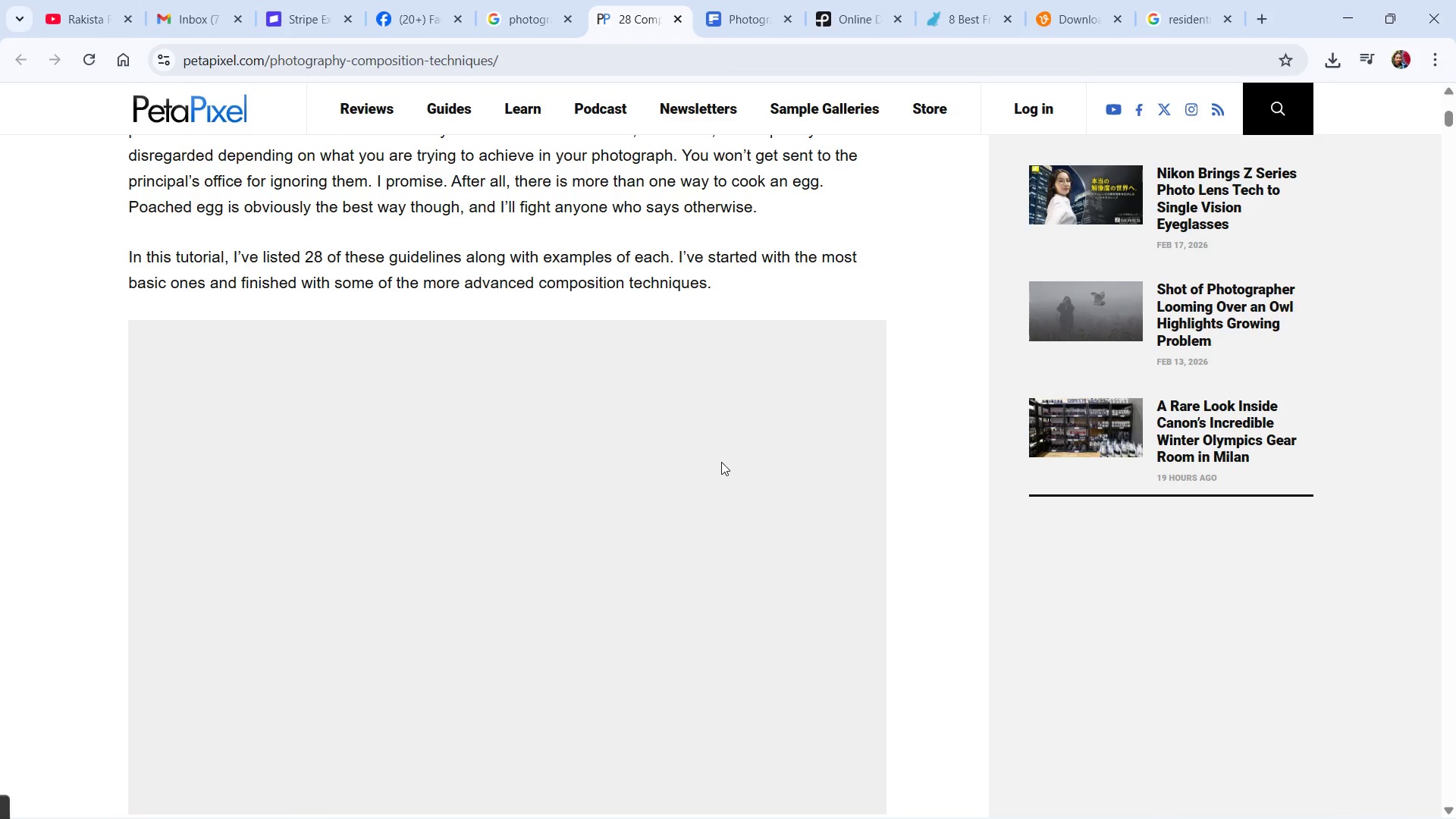 
scroll: coordinate [707, 431], scroll_direction: up, amount: 11.0
 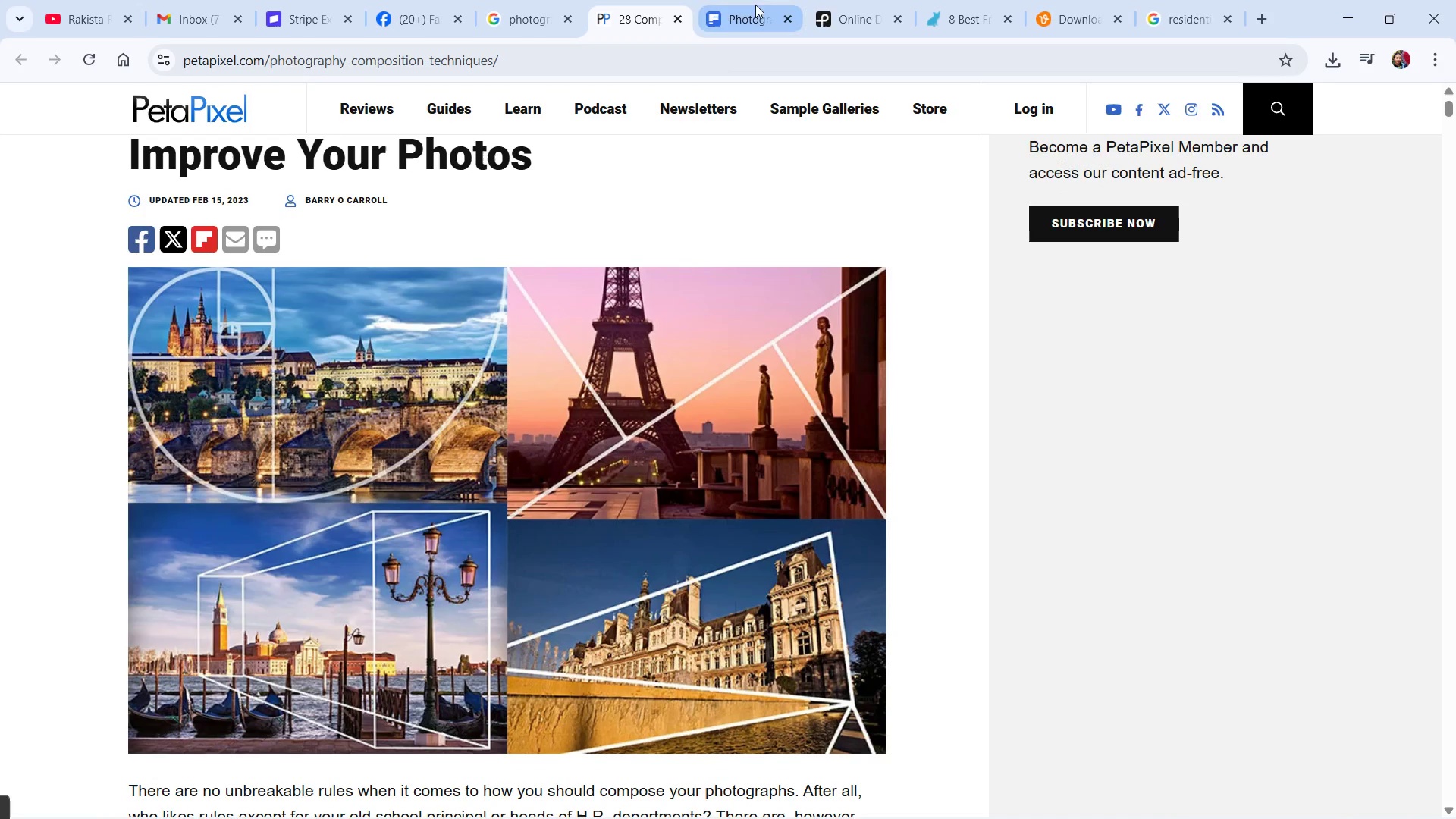 
mouse_move([735, 30])
 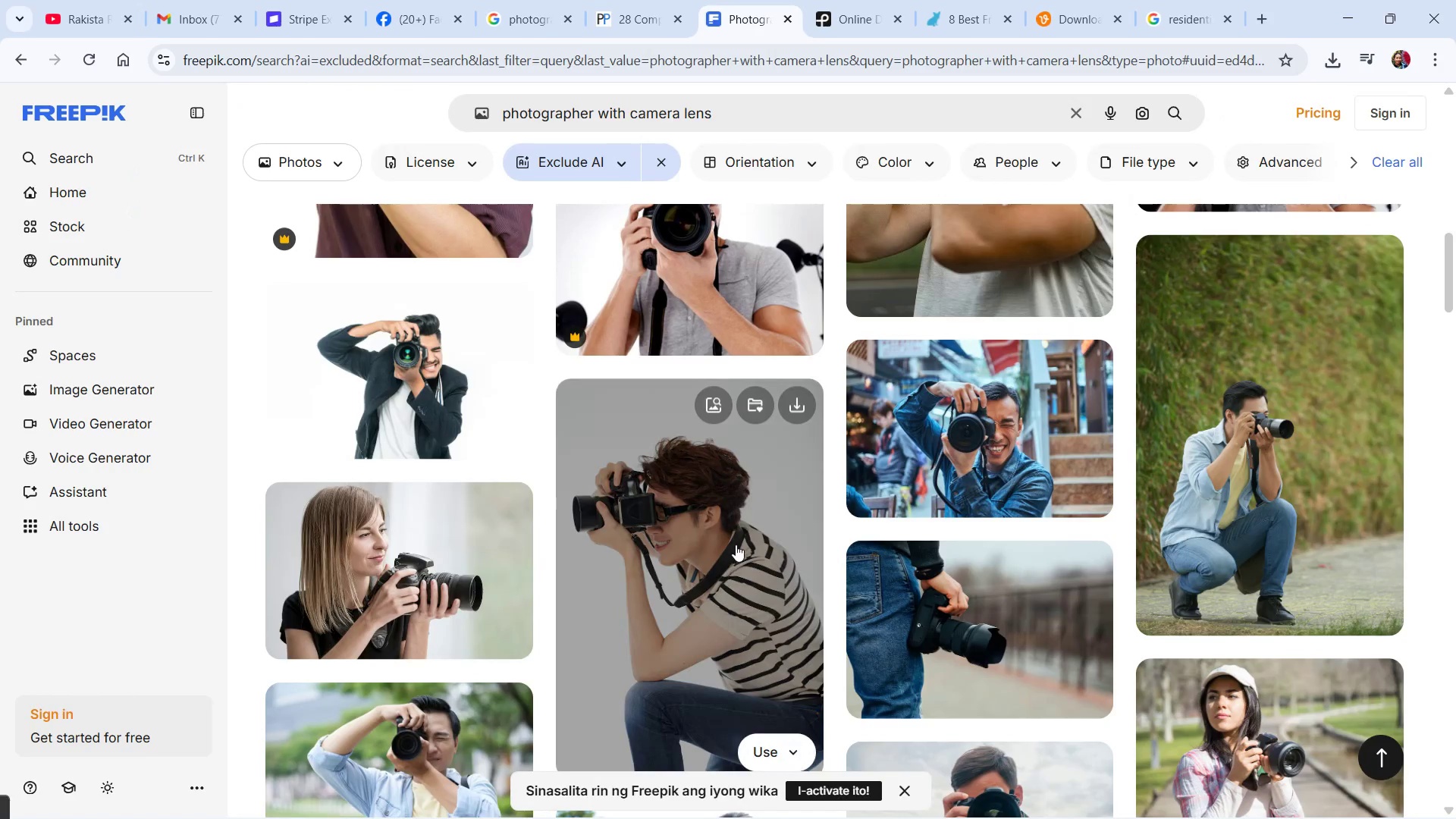 
scroll: coordinate [730, 487], scroll_direction: up, amount: 15.0
 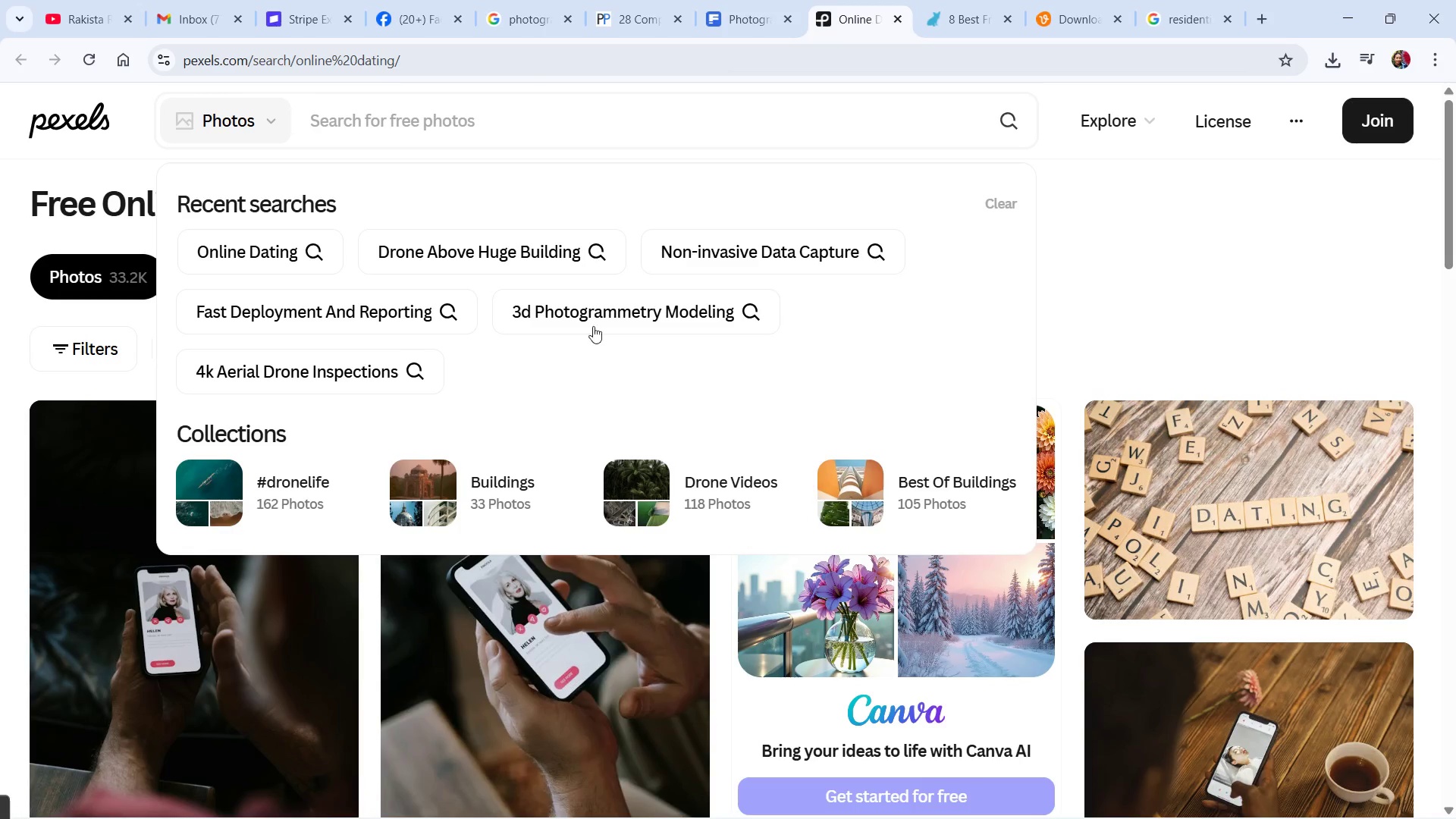 
wait(7.21)
 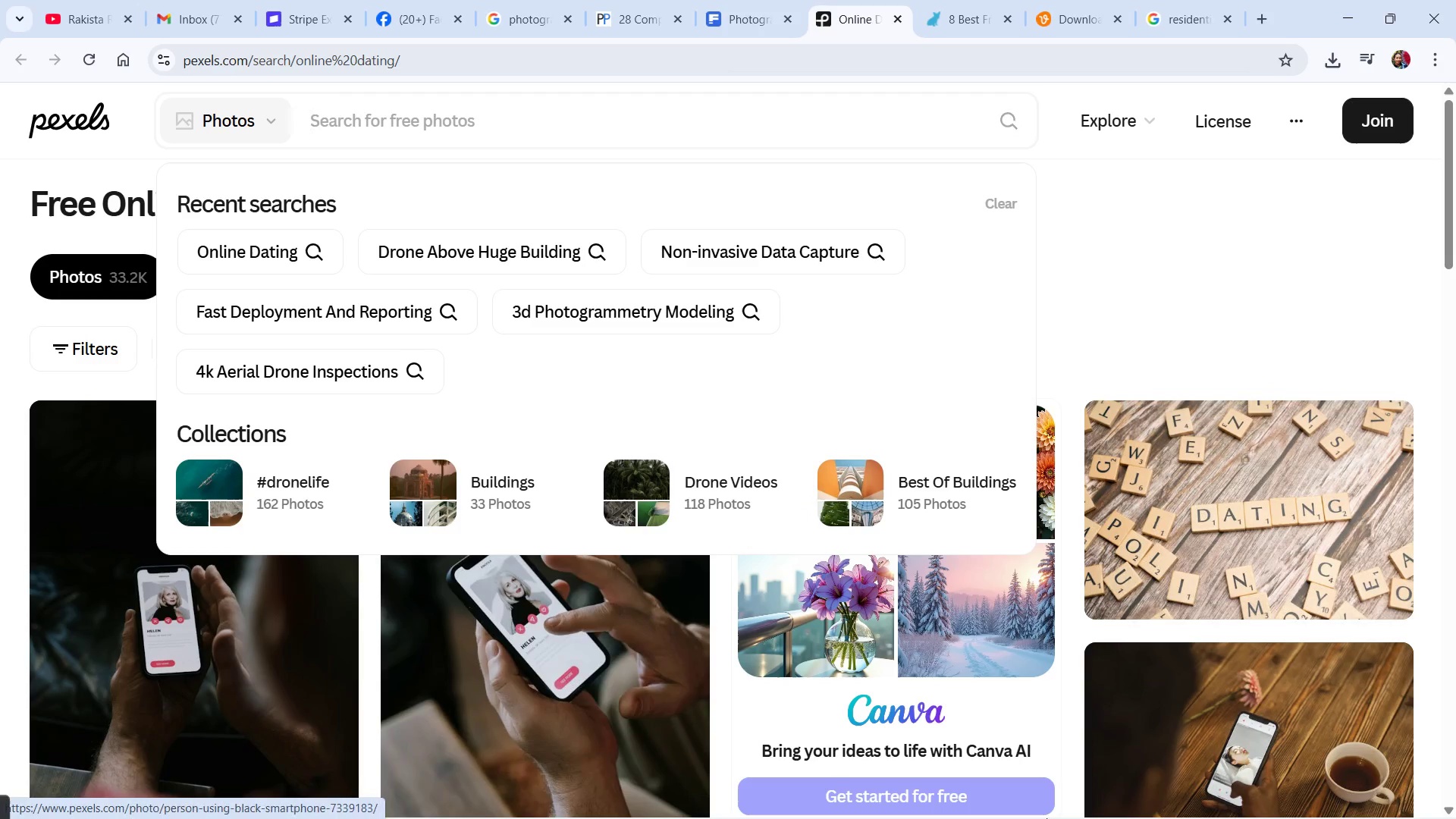 
left_click([745, 24])
 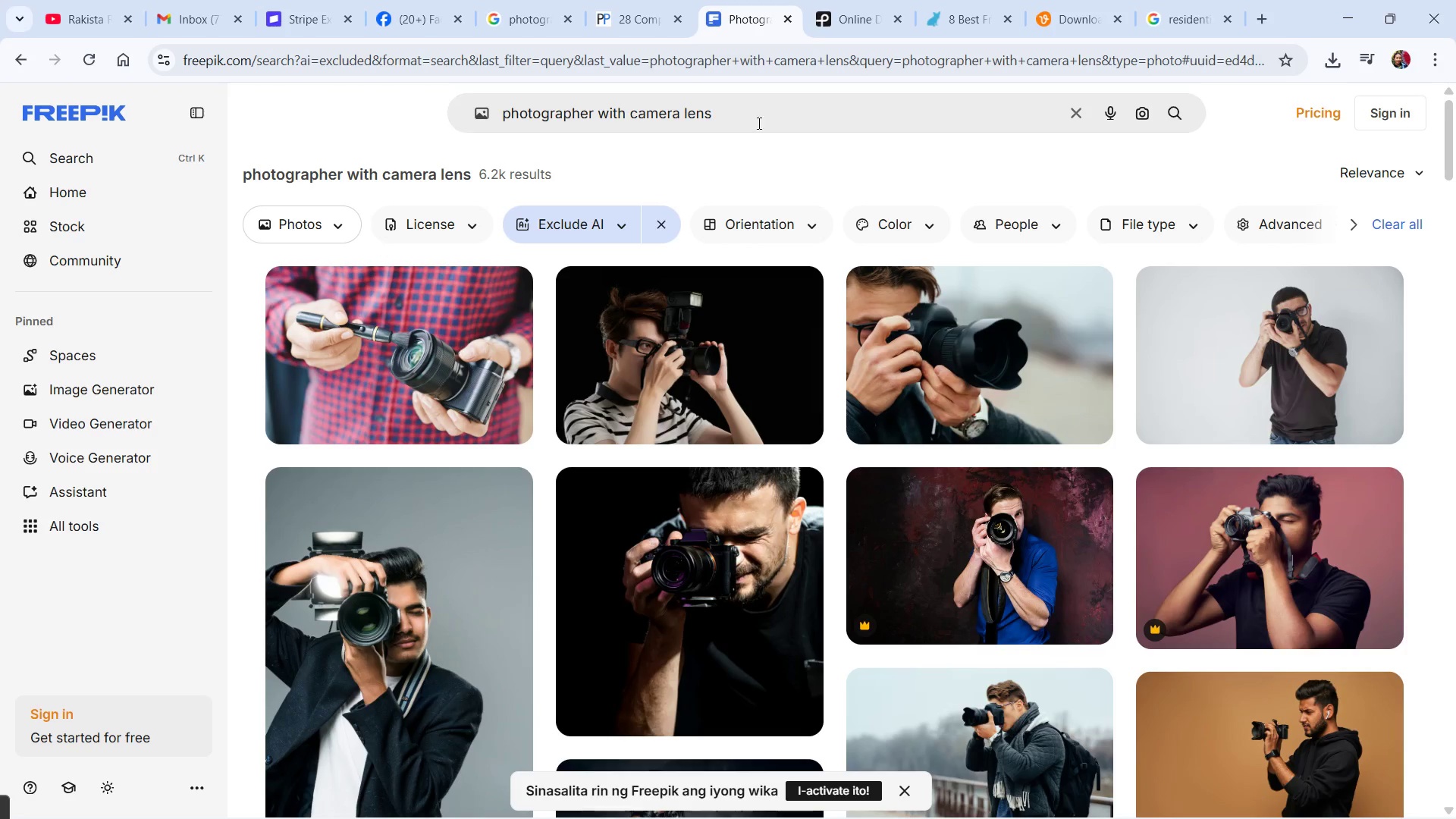 
left_click_drag(start_coordinate=[745, 117], to_coordinate=[374, 114])
 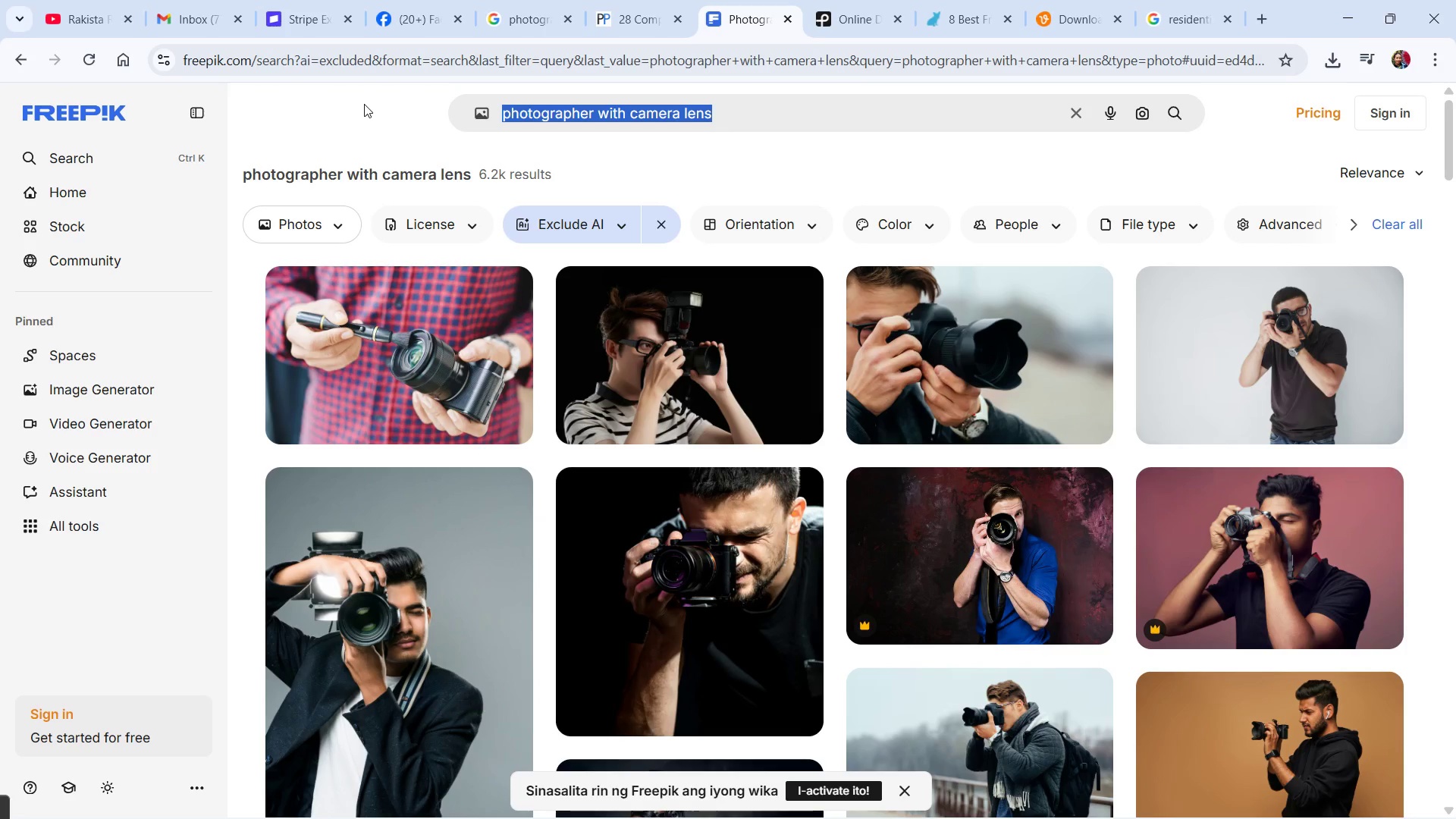 
type(flower on a table)
 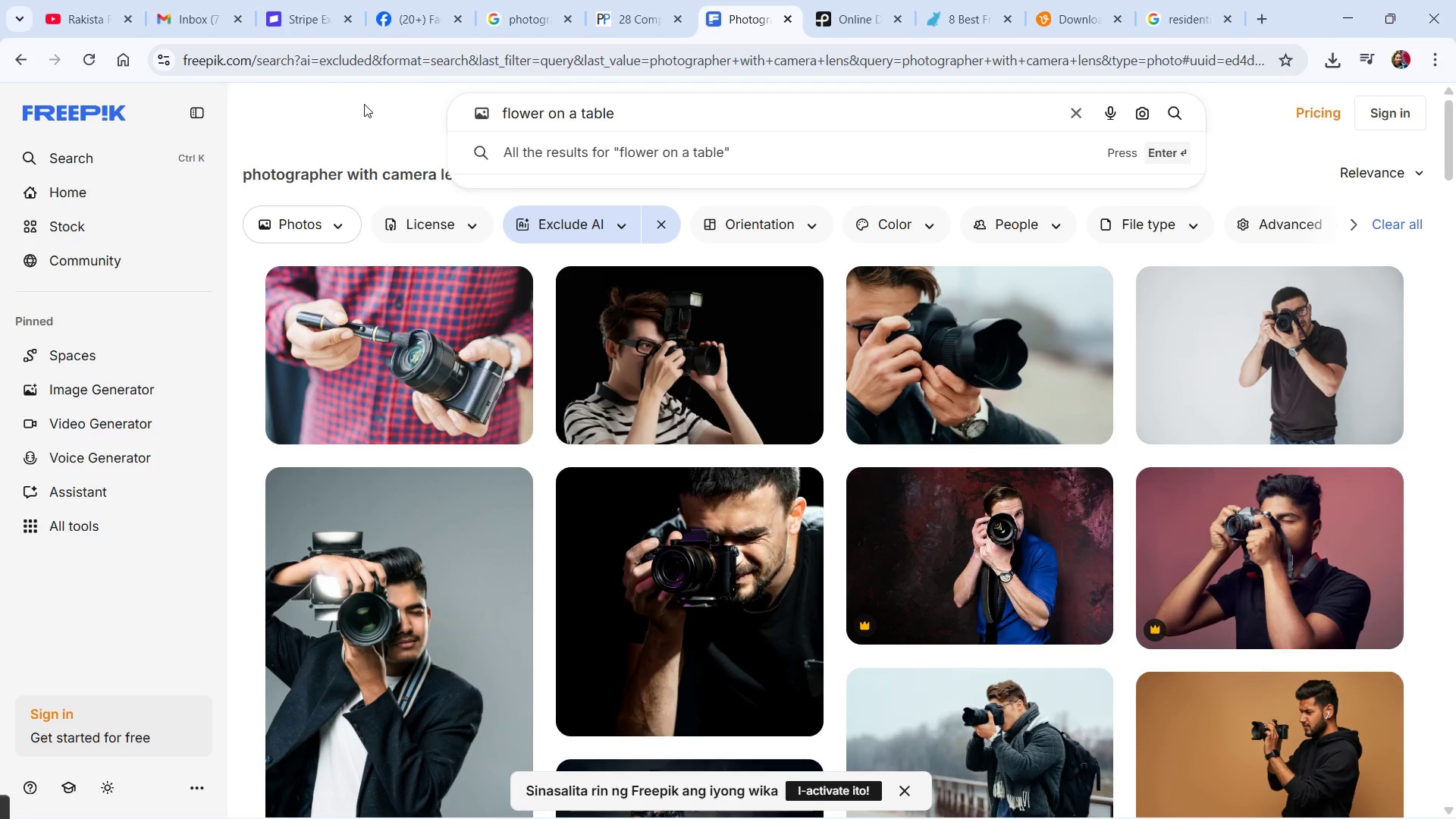 
key(Control+ArrowLeft)
 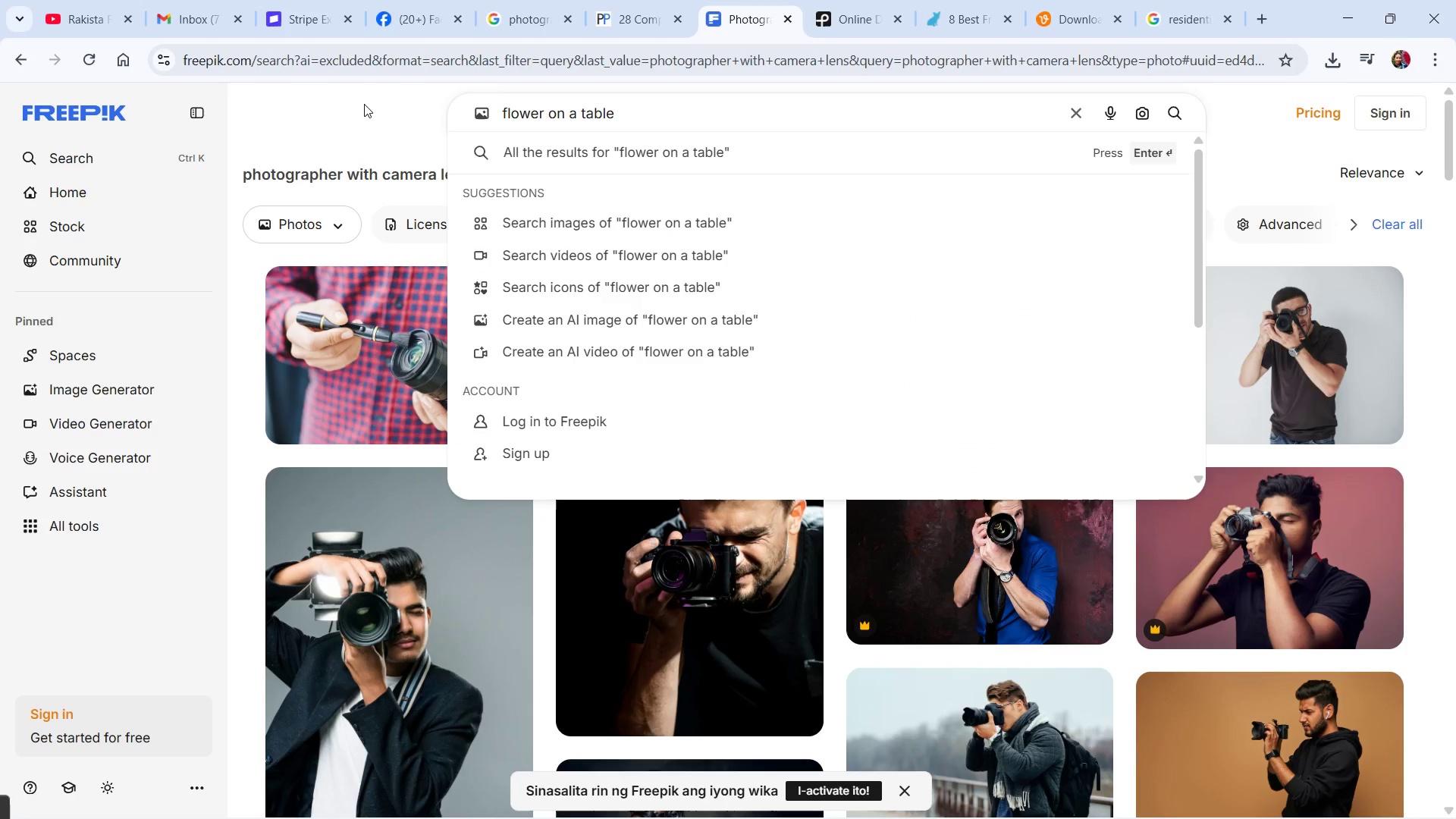 
type(clean table)
 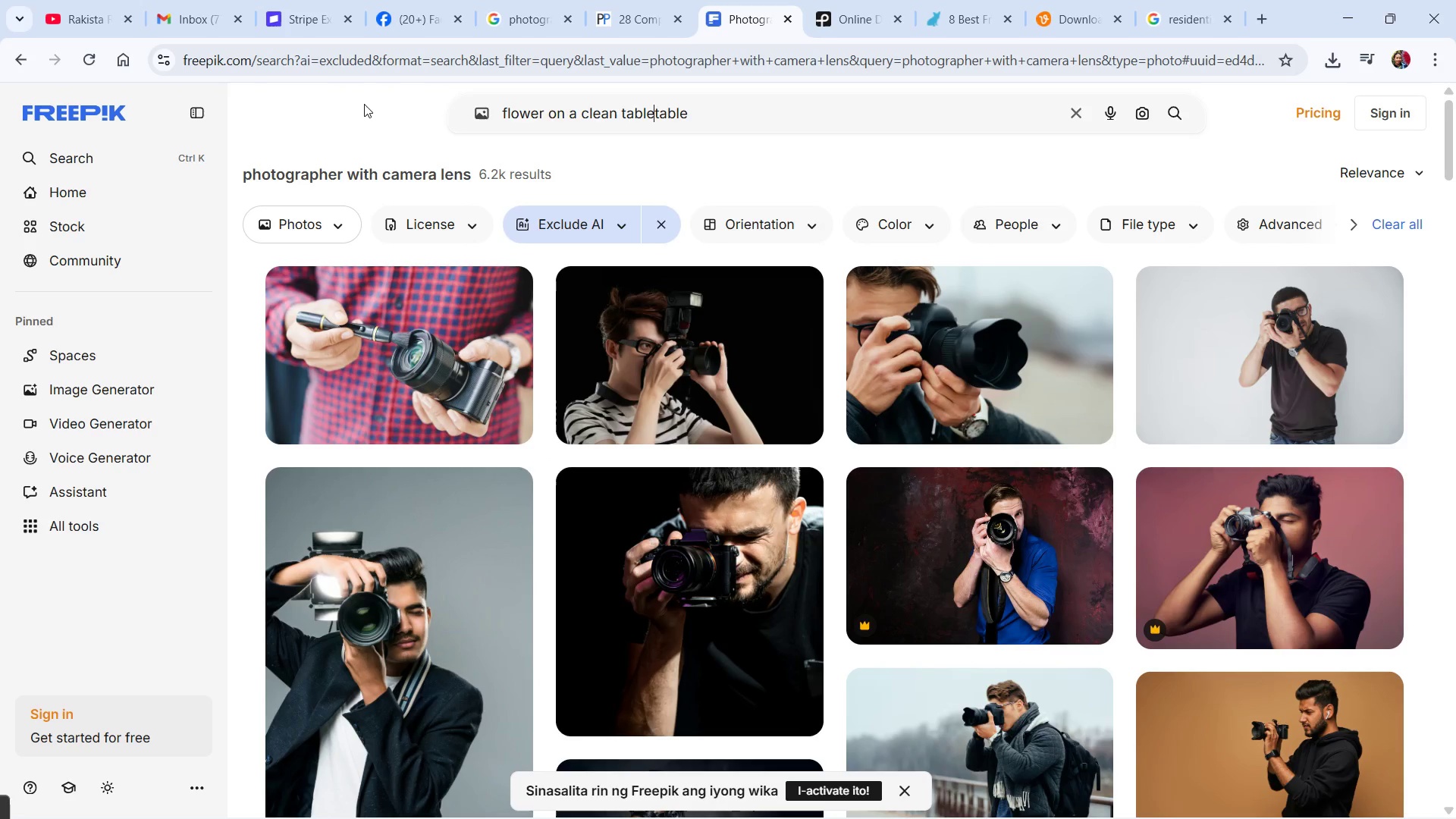 
key(Enter)
 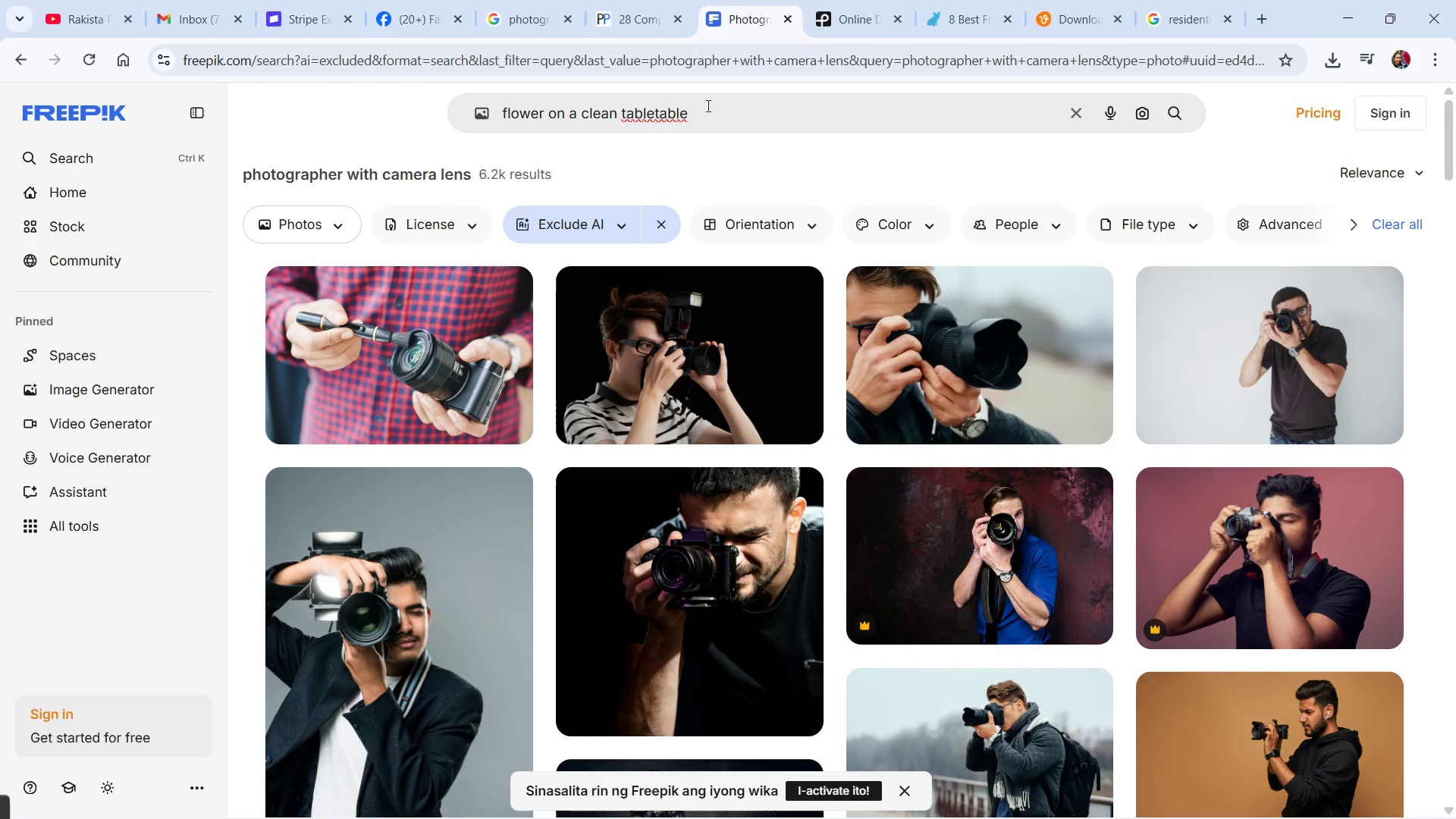 
left_click_drag(start_coordinate=[695, 108], to_coordinate=[657, 116])
 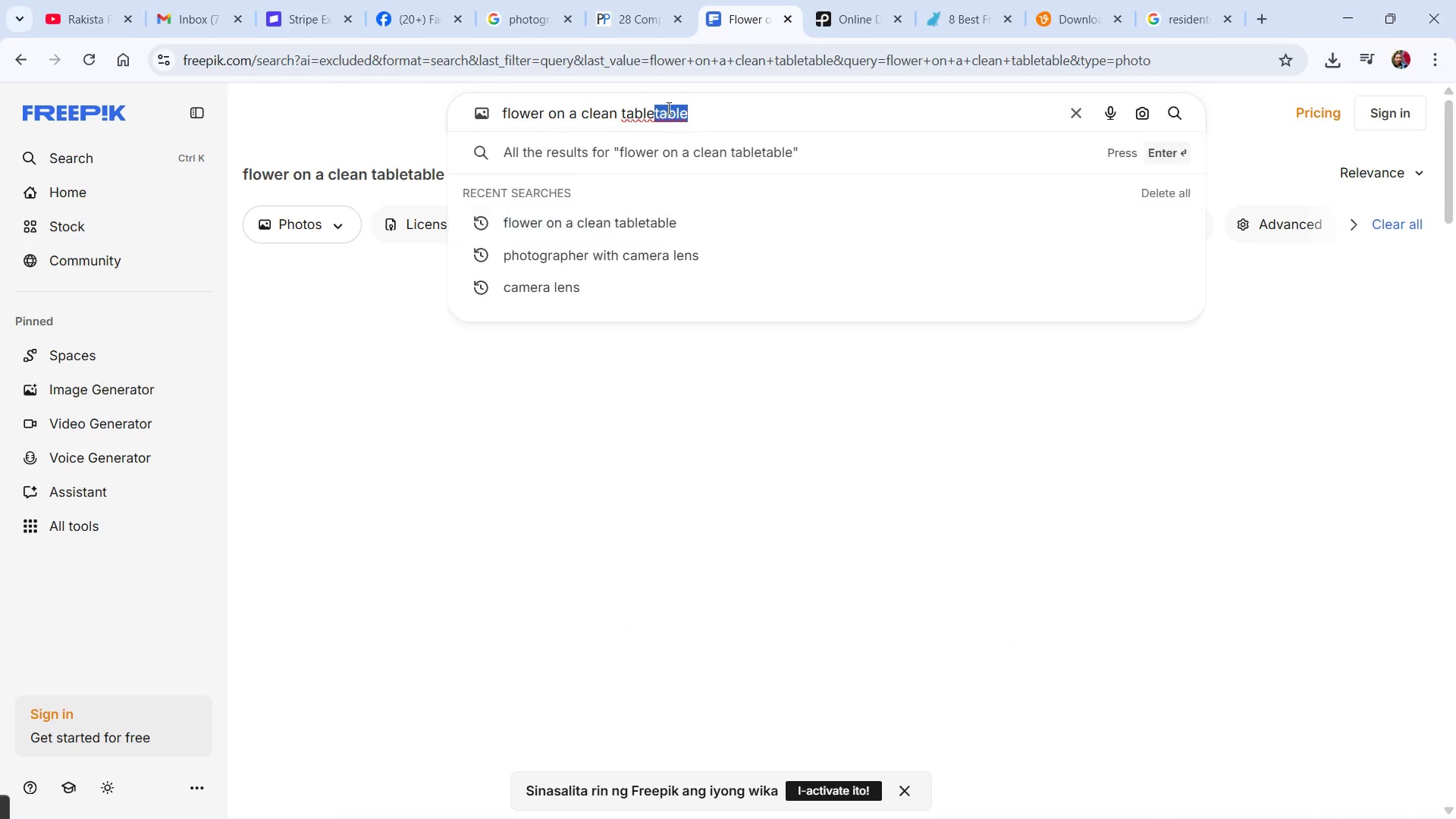 
key(Backspace)
 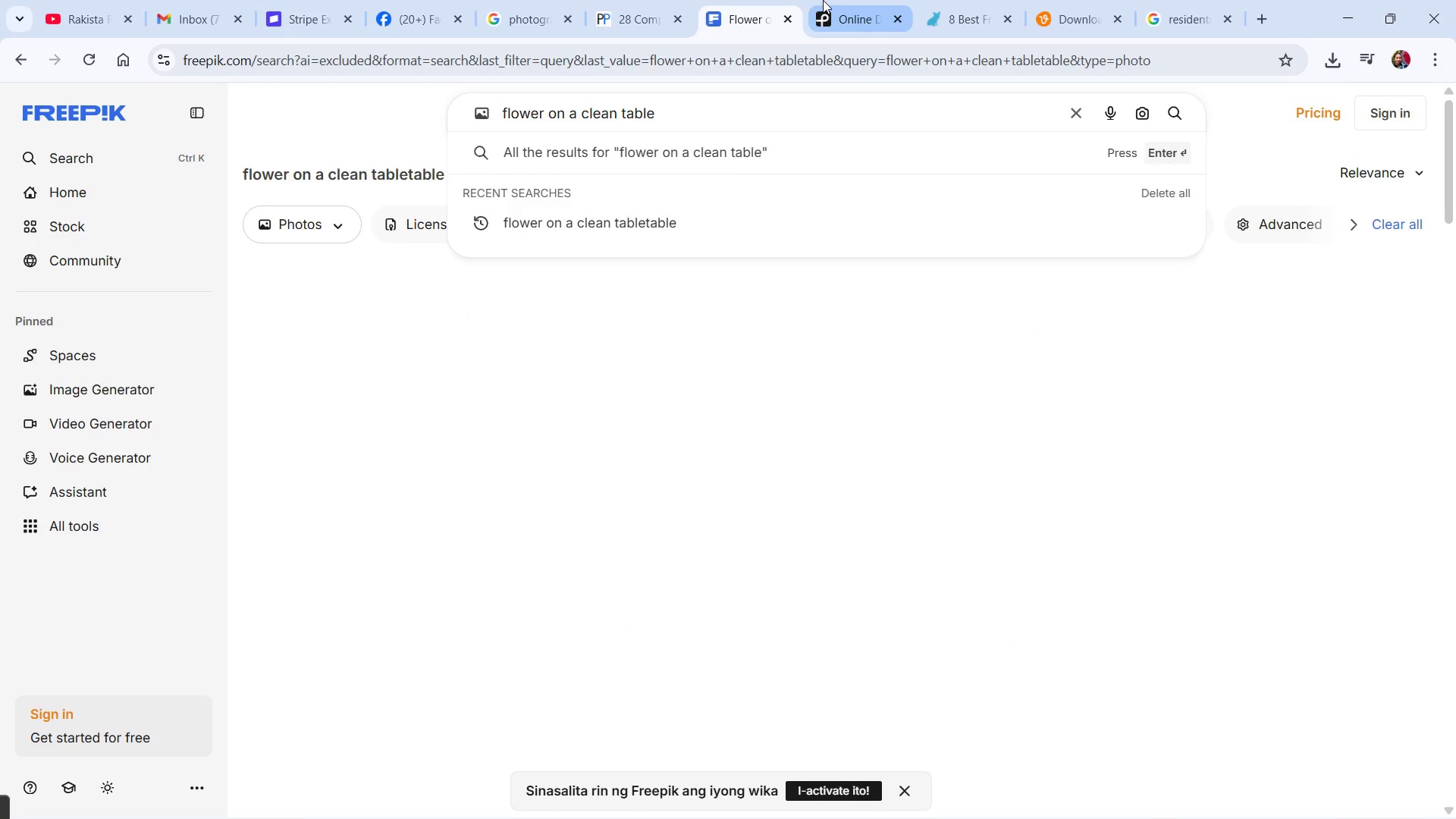 
left_click([861, 14])
 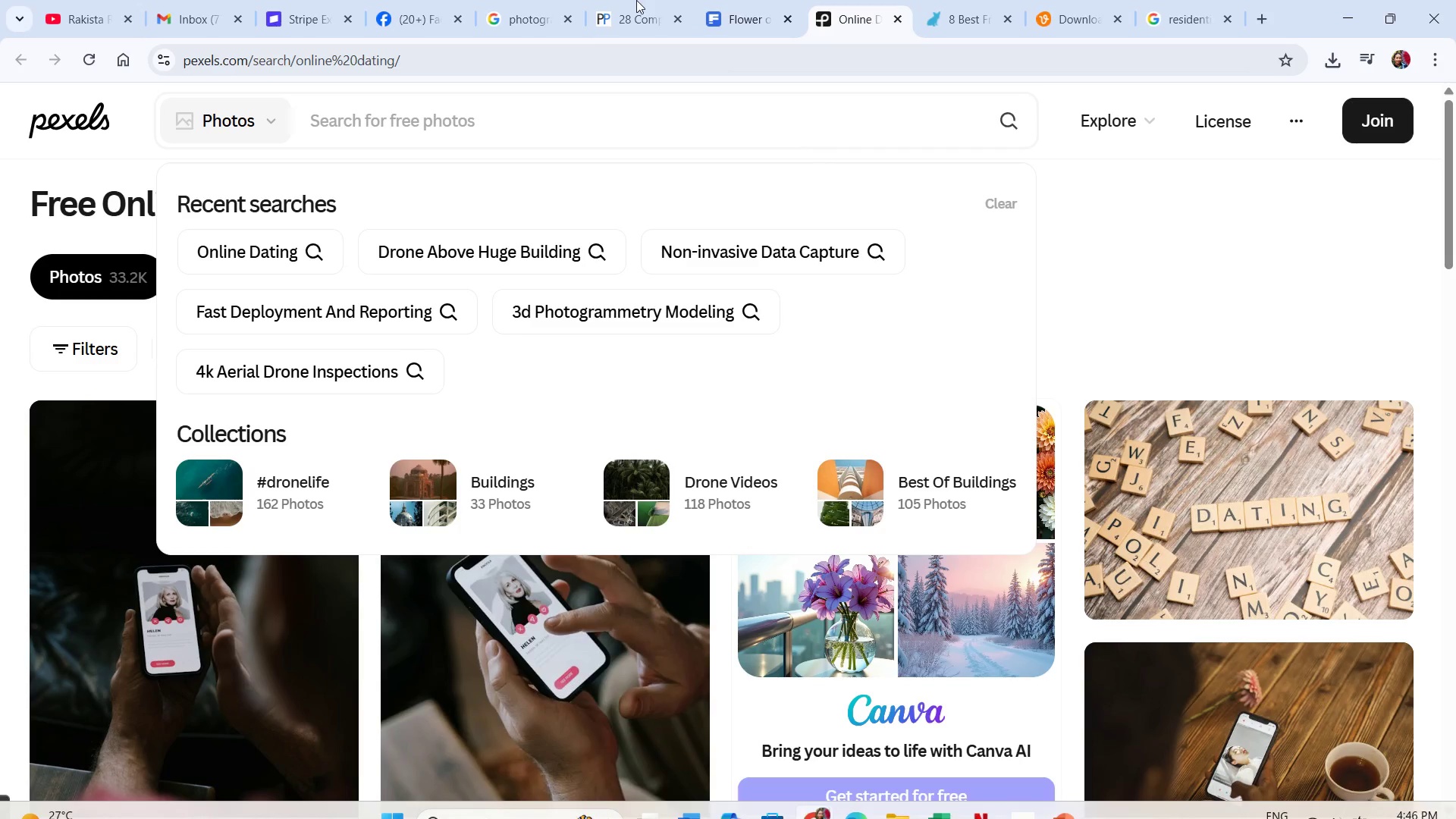 
left_click([748, 20])
 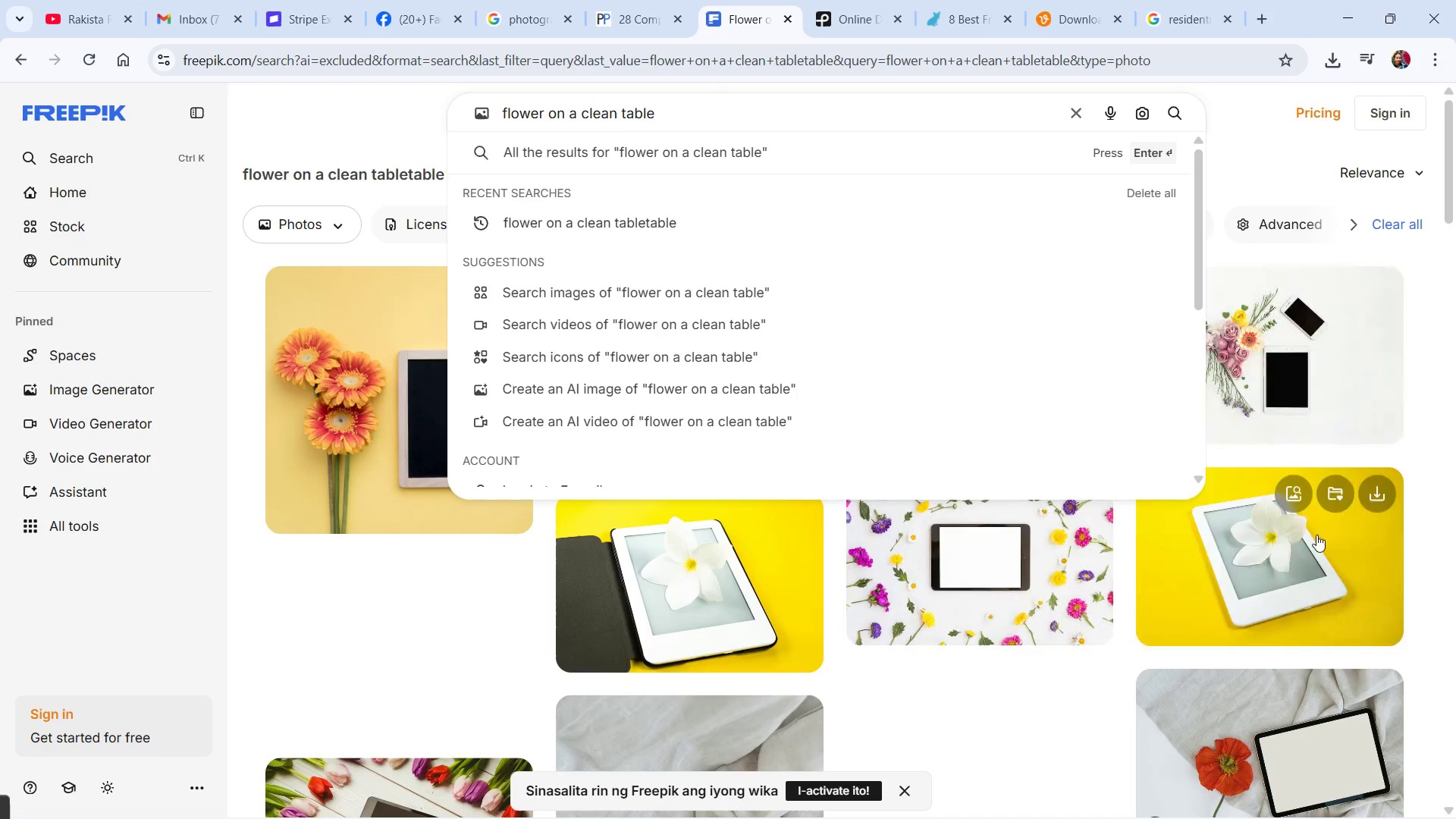 
scroll: coordinate [689, 648], scroll_direction: down, amount: 11.0
 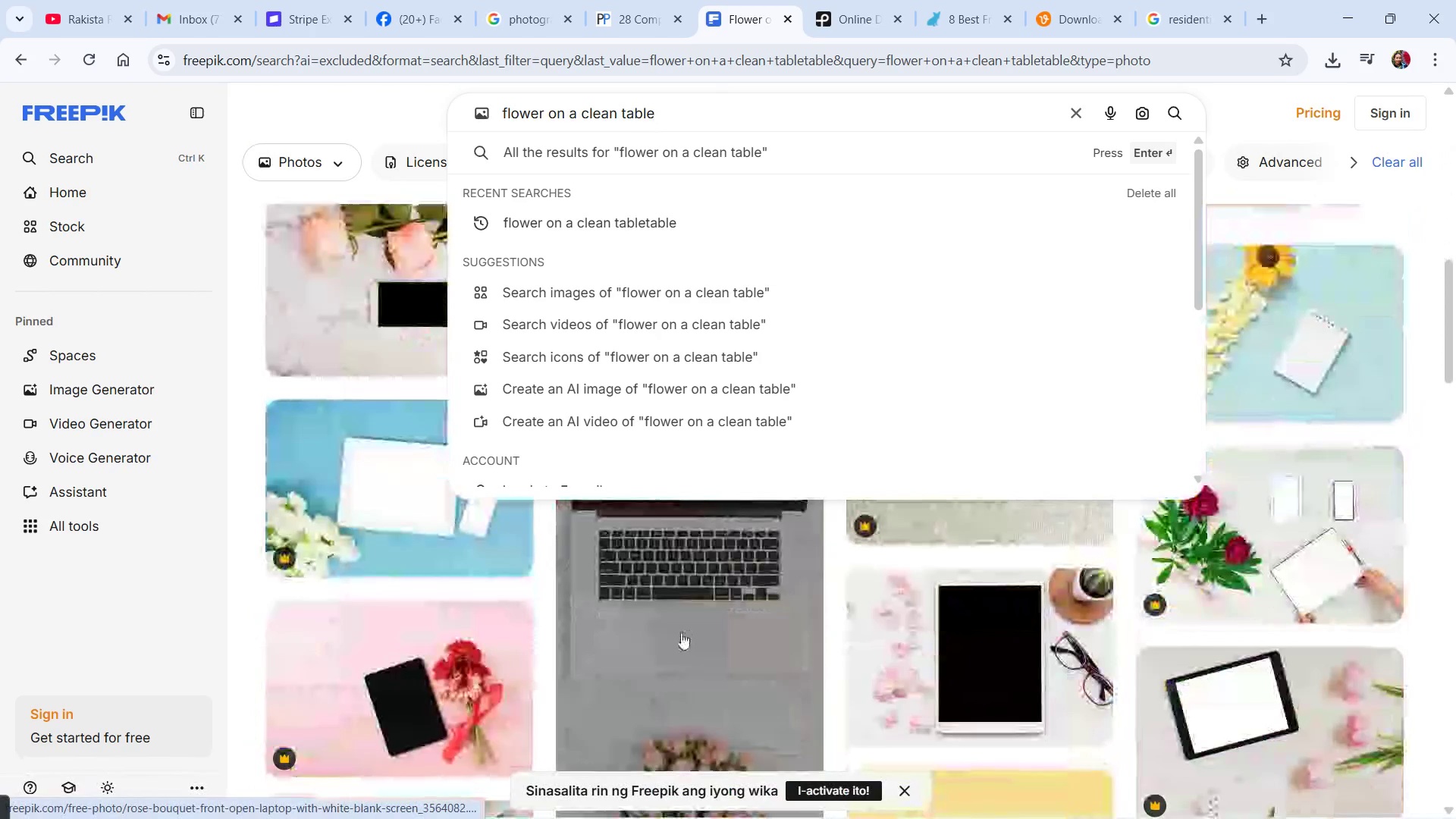 
scroll: coordinate [604, 631], scroll_direction: down, amount: 9.0
 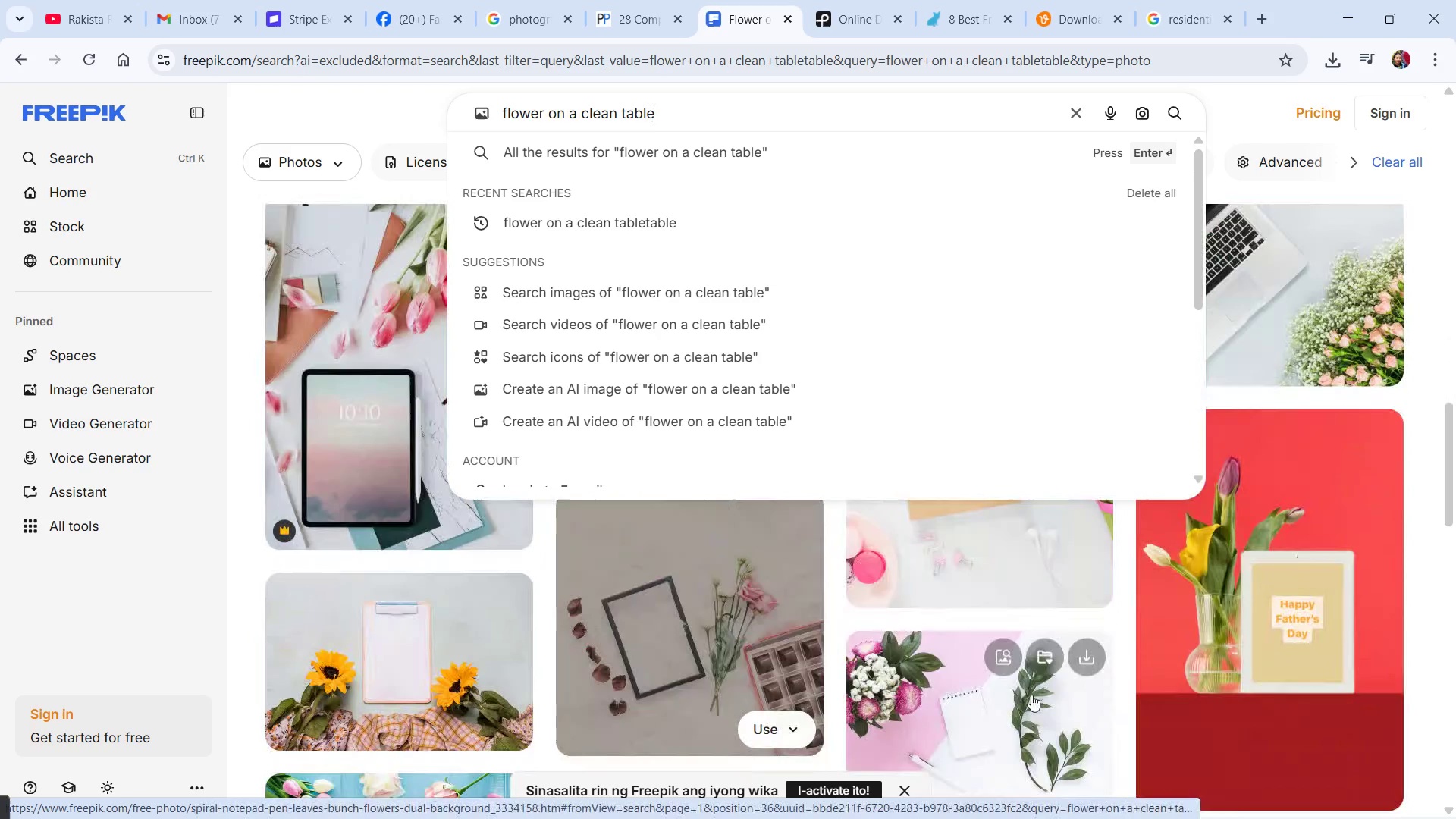 
scroll: coordinate [717, 641], scroll_direction: down, amount: 18.0
 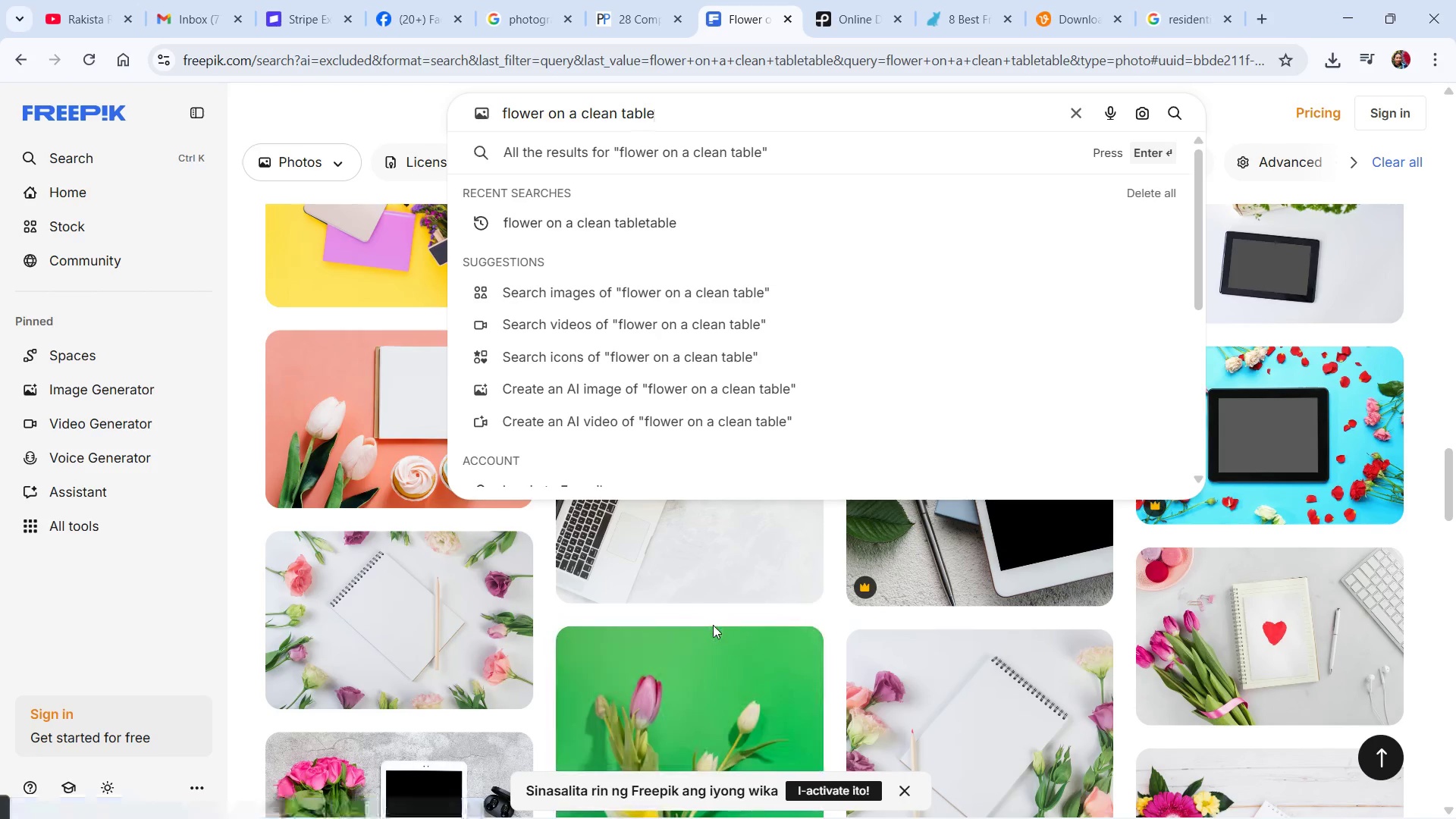 
scroll: coordinate [707, 622], scroll_direction: up, amount: 5.0
 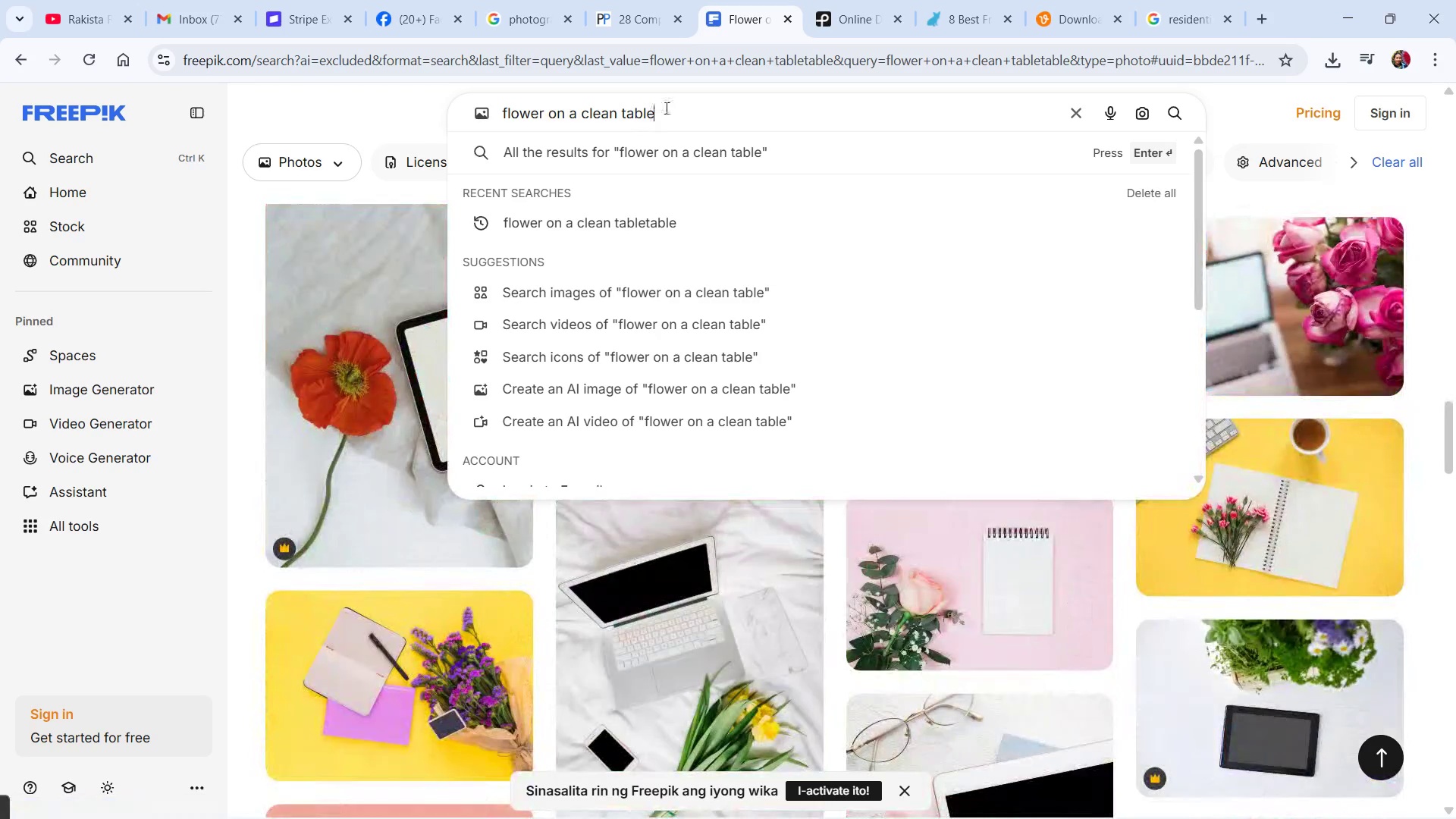 
left_click_drag(start_coordinate=[665, 108], to_coordinate=[551, 117])
 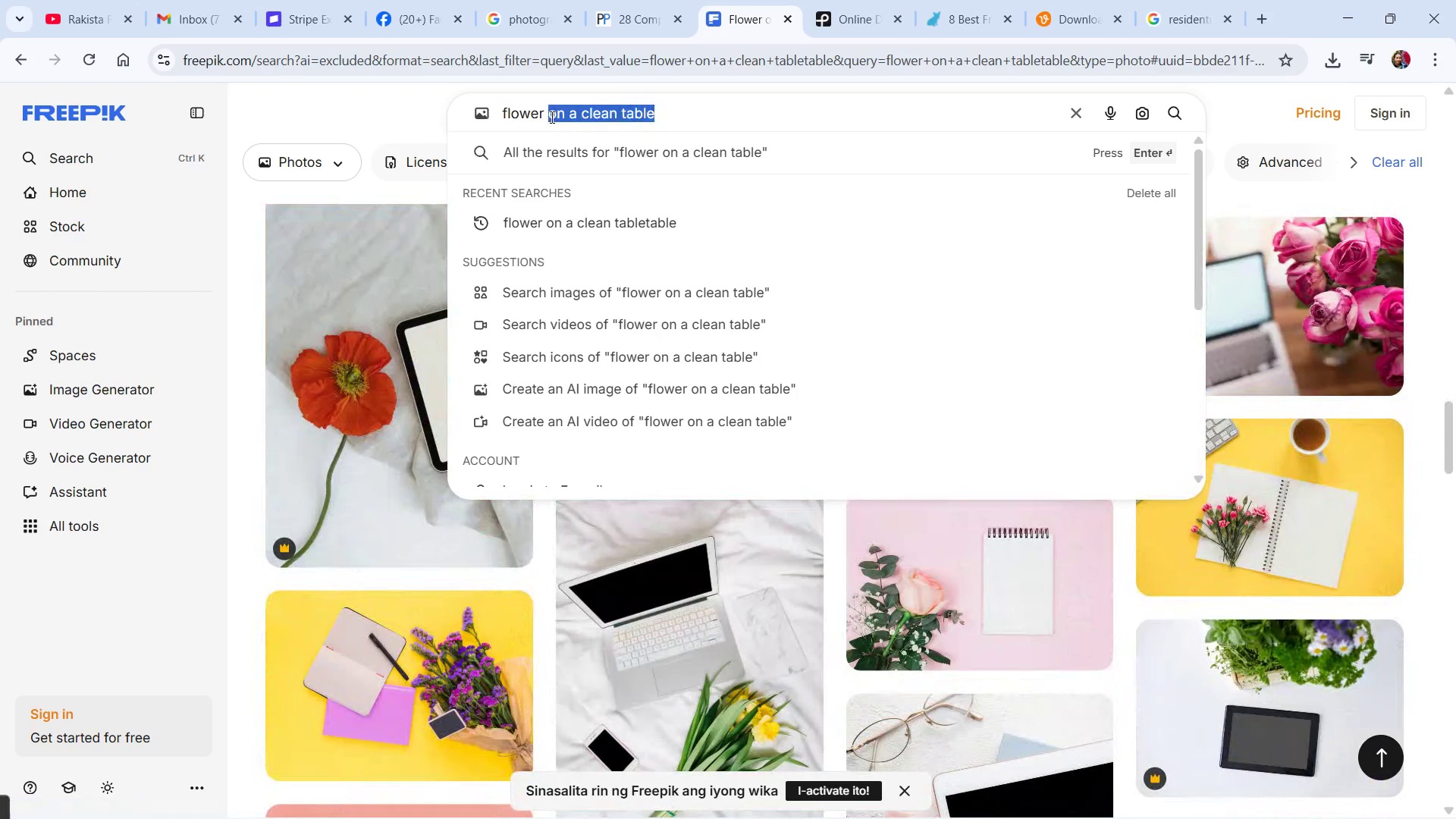 
type(garden )
 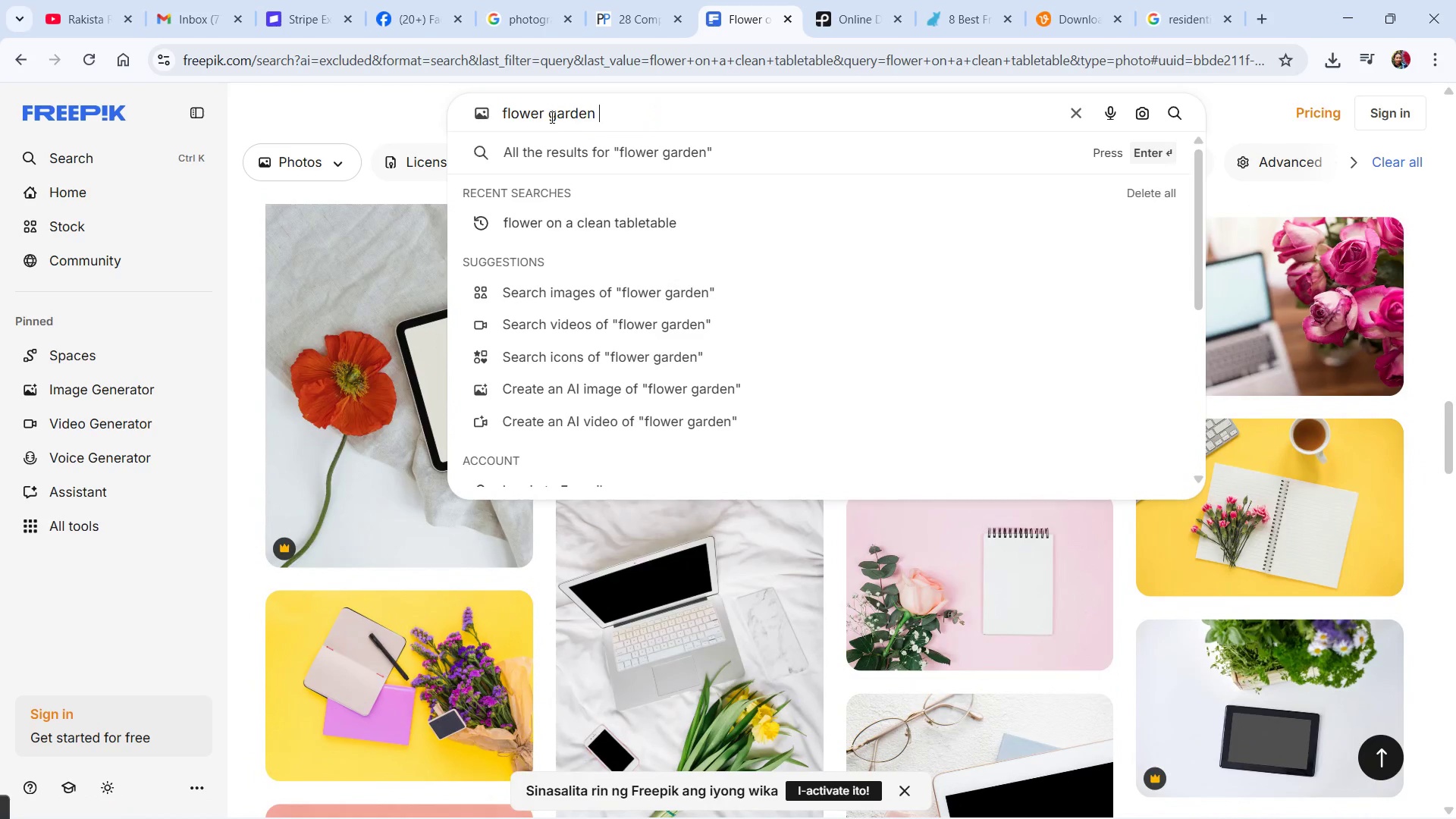 
type(road)
 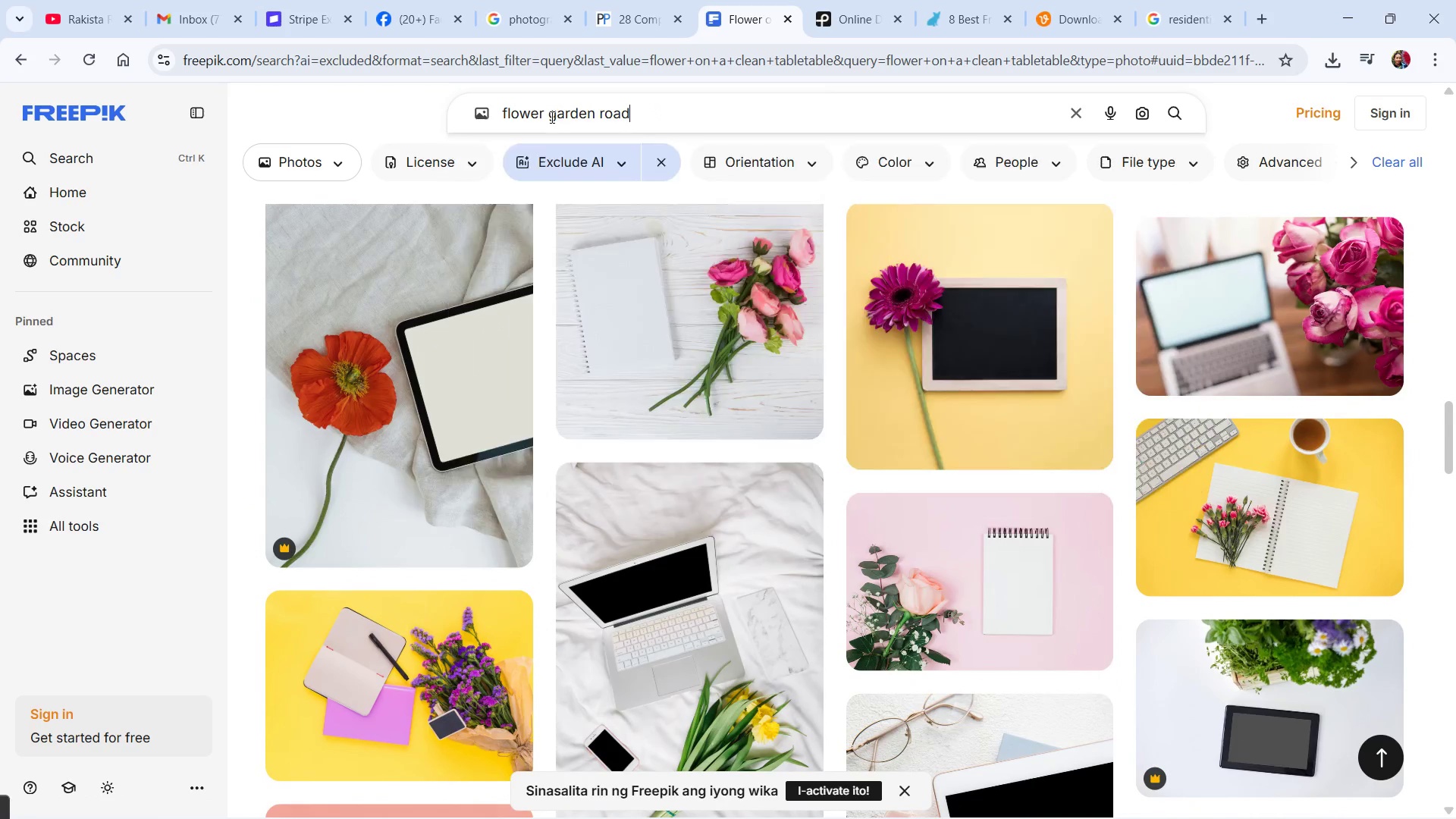 
key(Enter)
 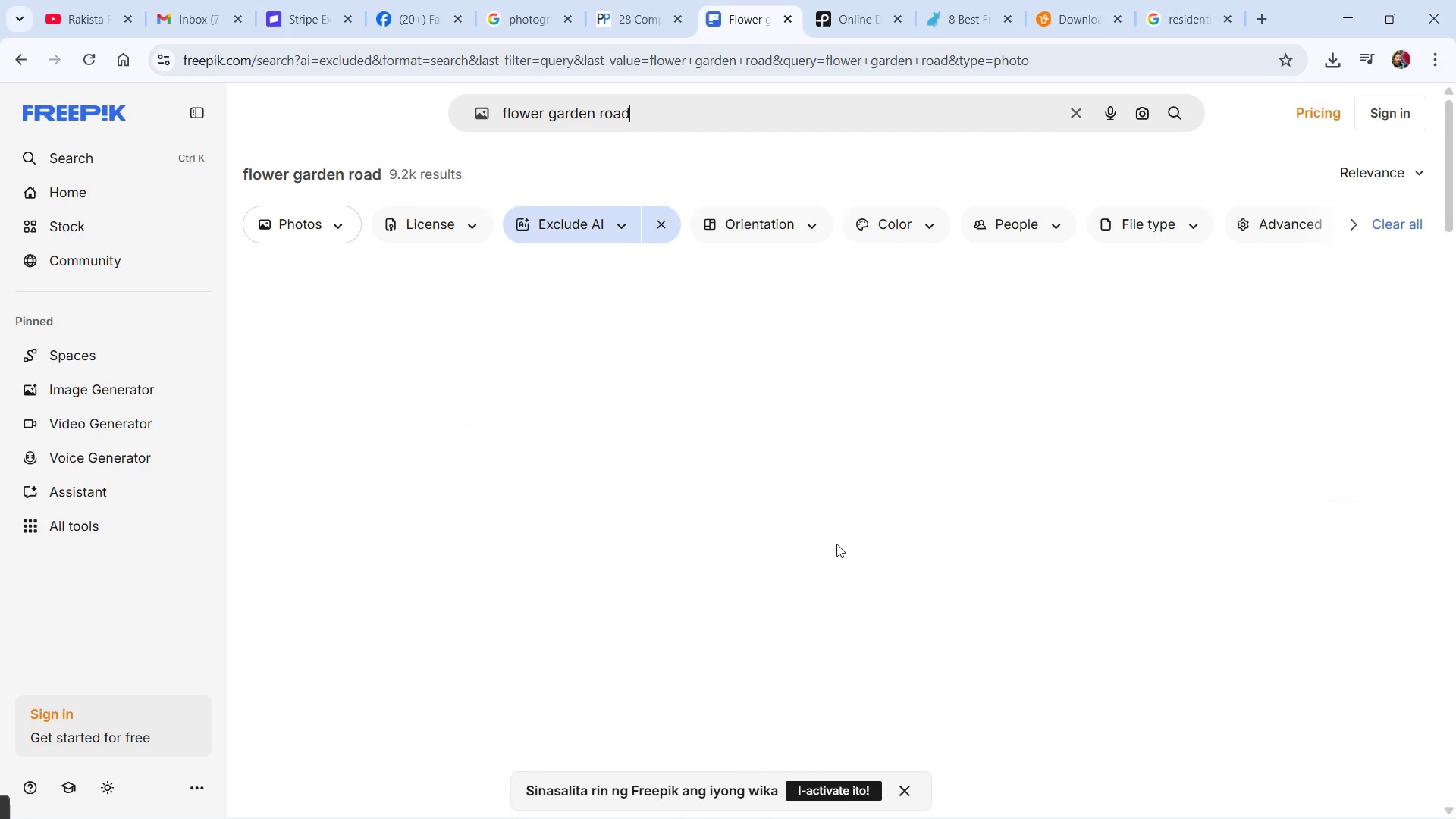 
wait(9.17)
 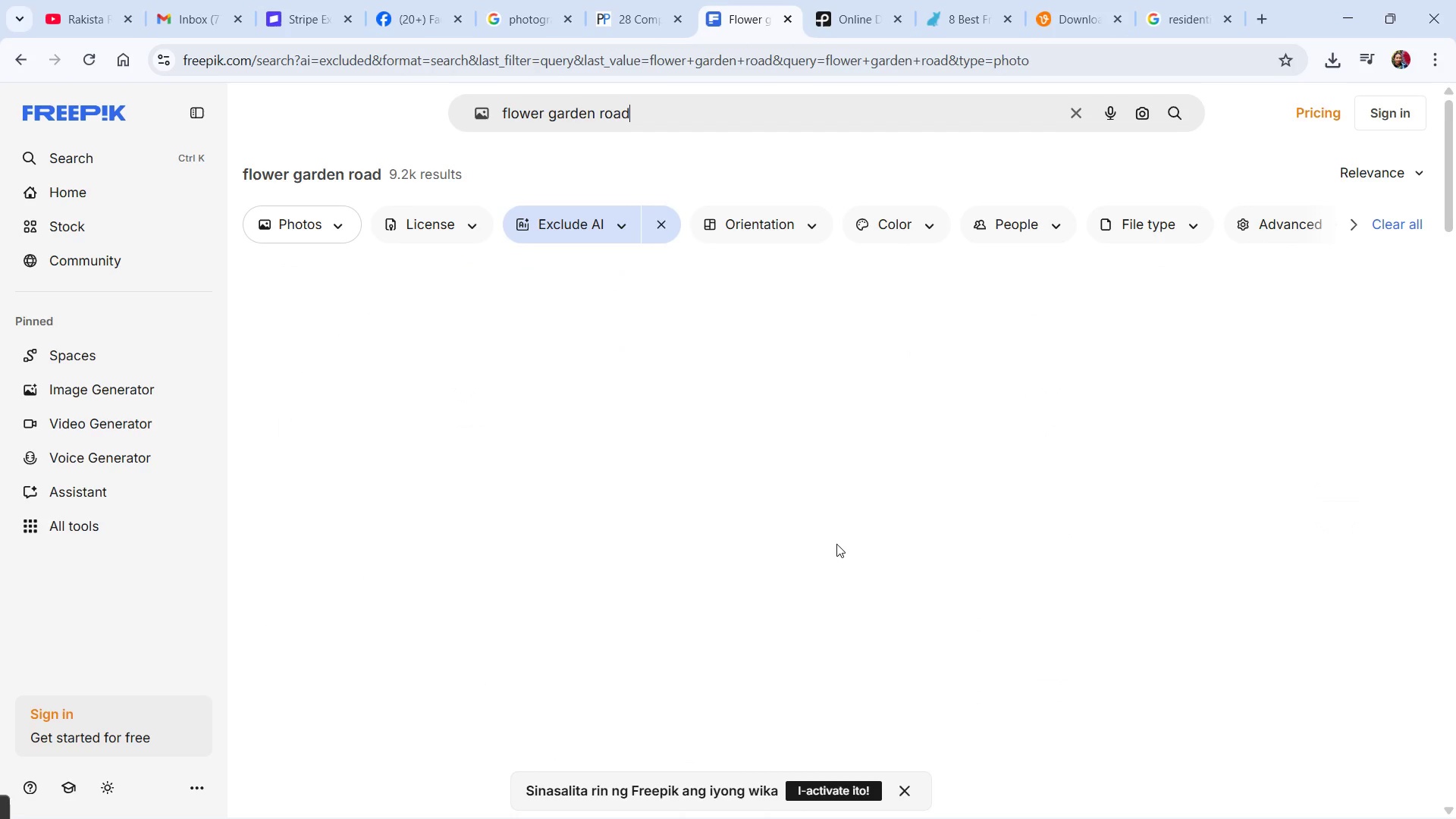 
scroll: coordinate [1106, 625], scroll_direction: down, amount: 7.0
 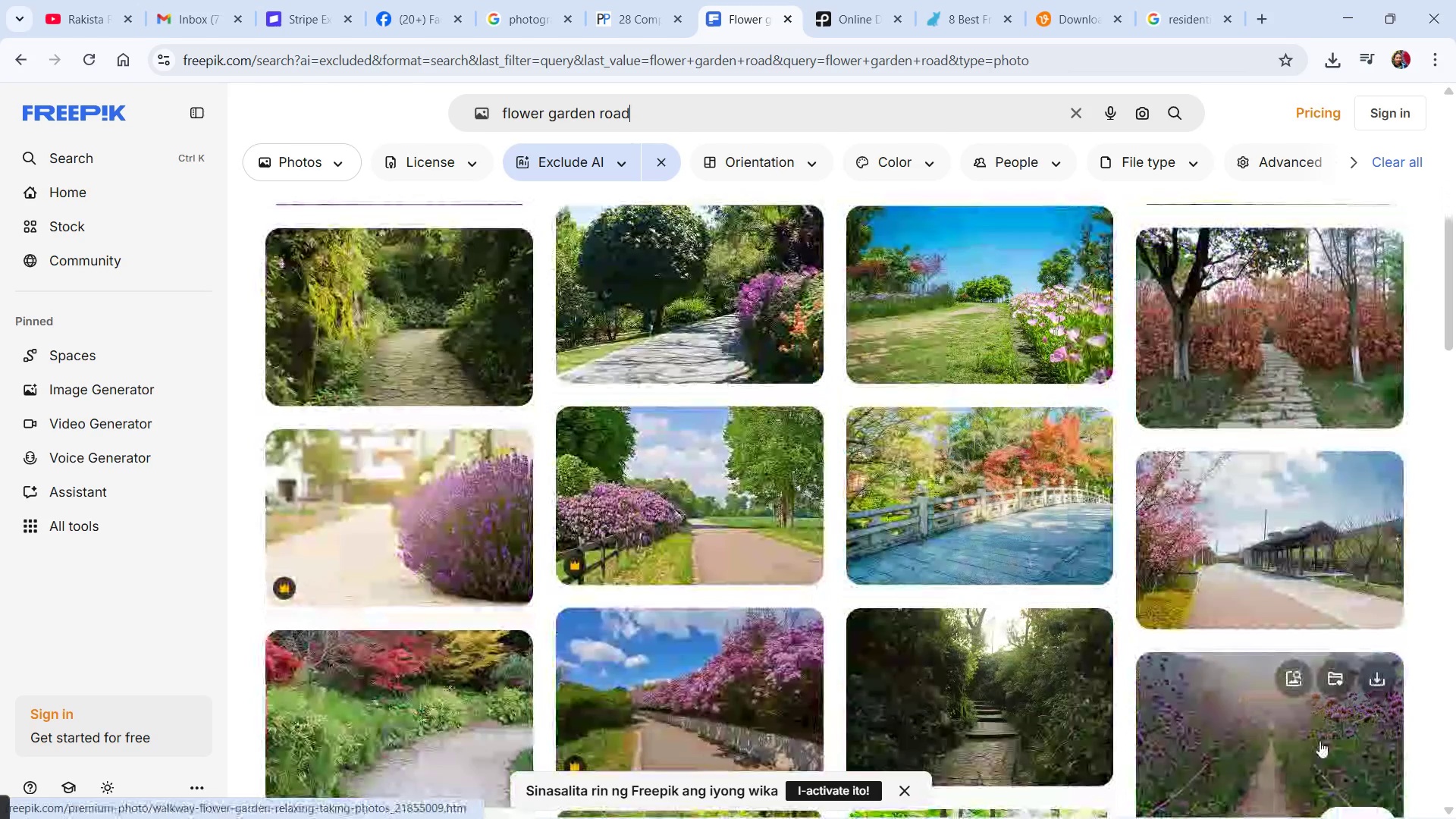 
scroll: coordinate [836, 680], scroll_direction: down, amount: 8.0
 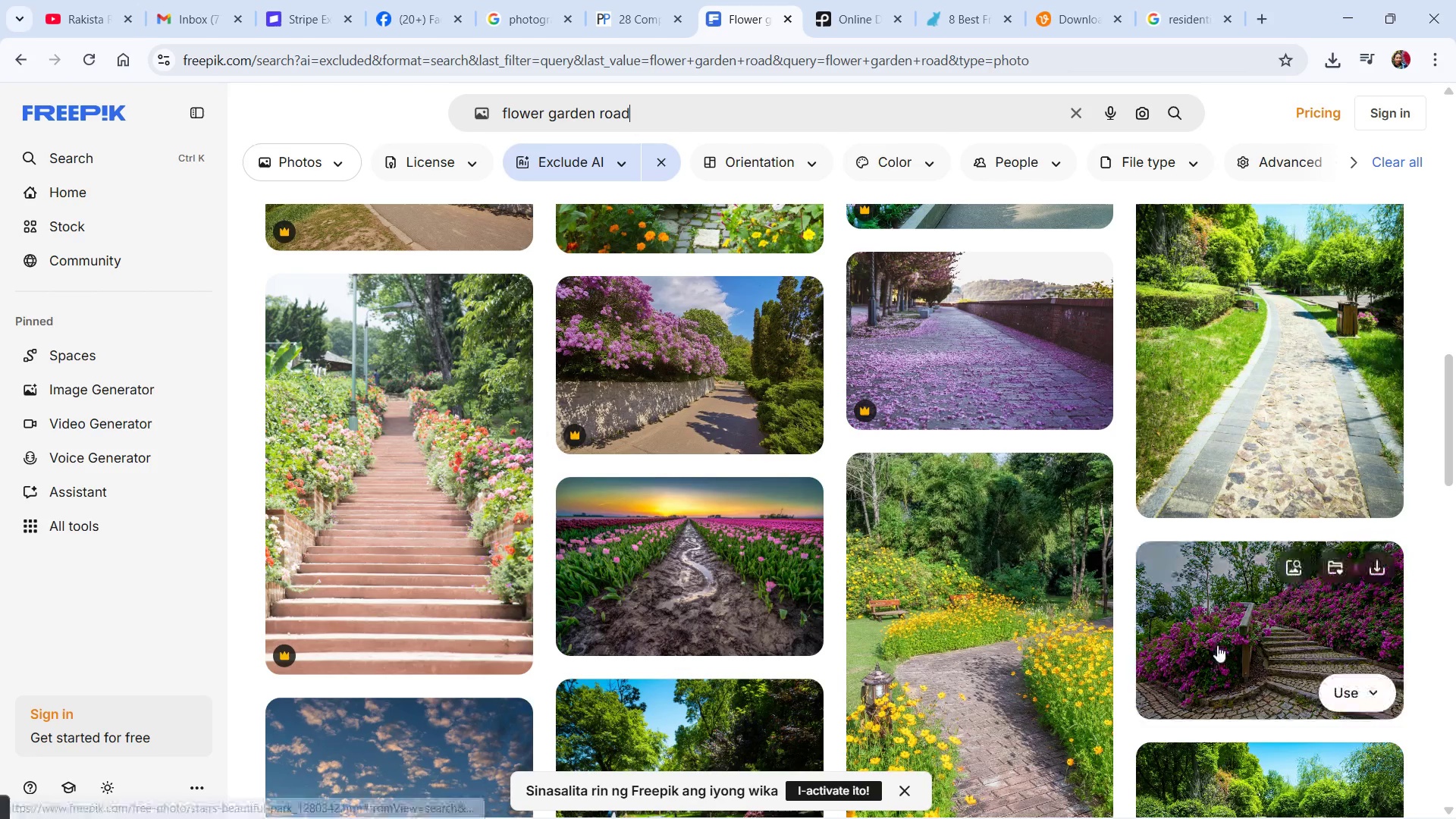 
scroll: coordinate [1045, 652], scroll_direction: down, amount: 9.0
 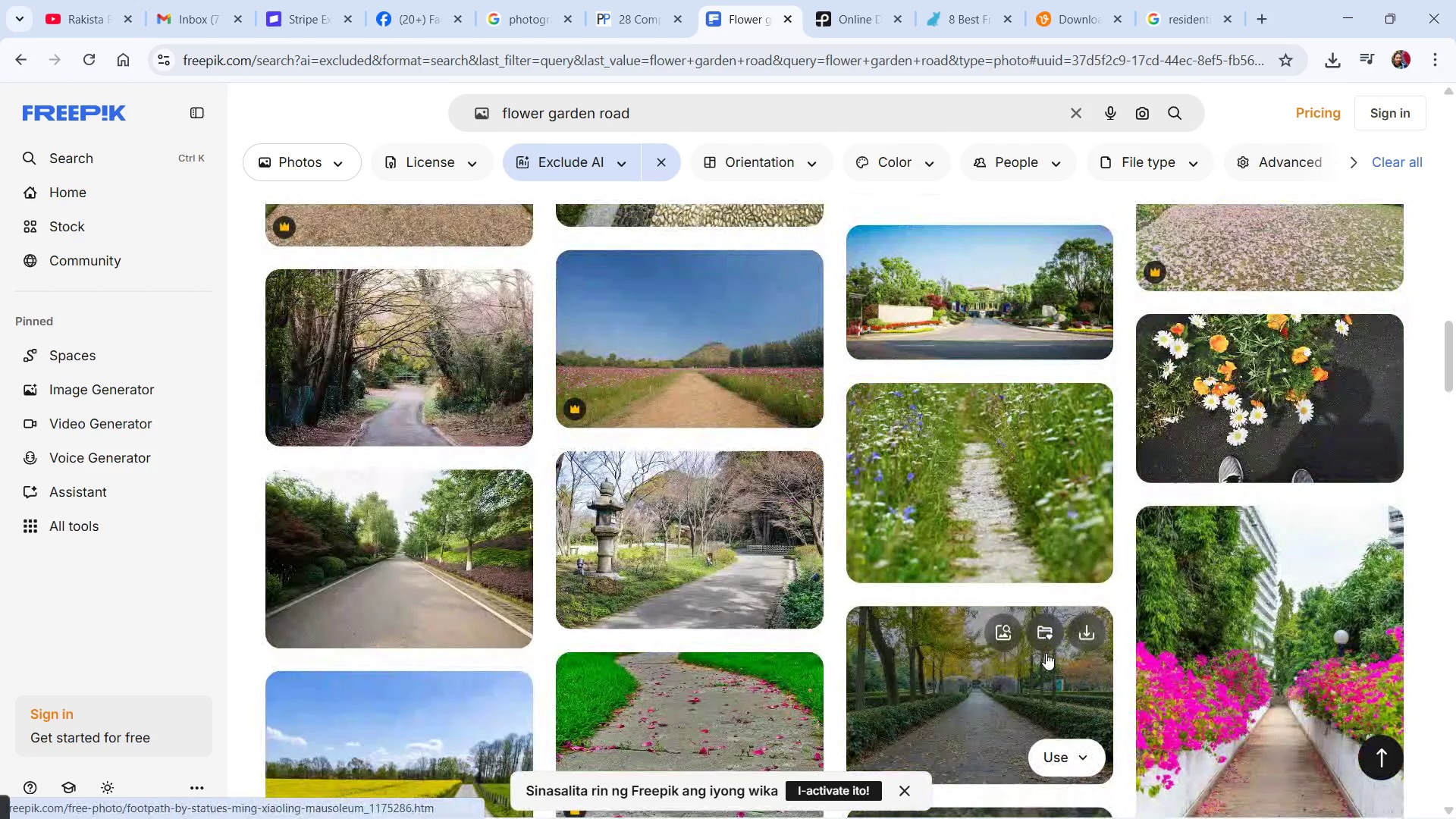 
scroll: coordinate [610, 517], scroll_direction: down, amount: 6.0
 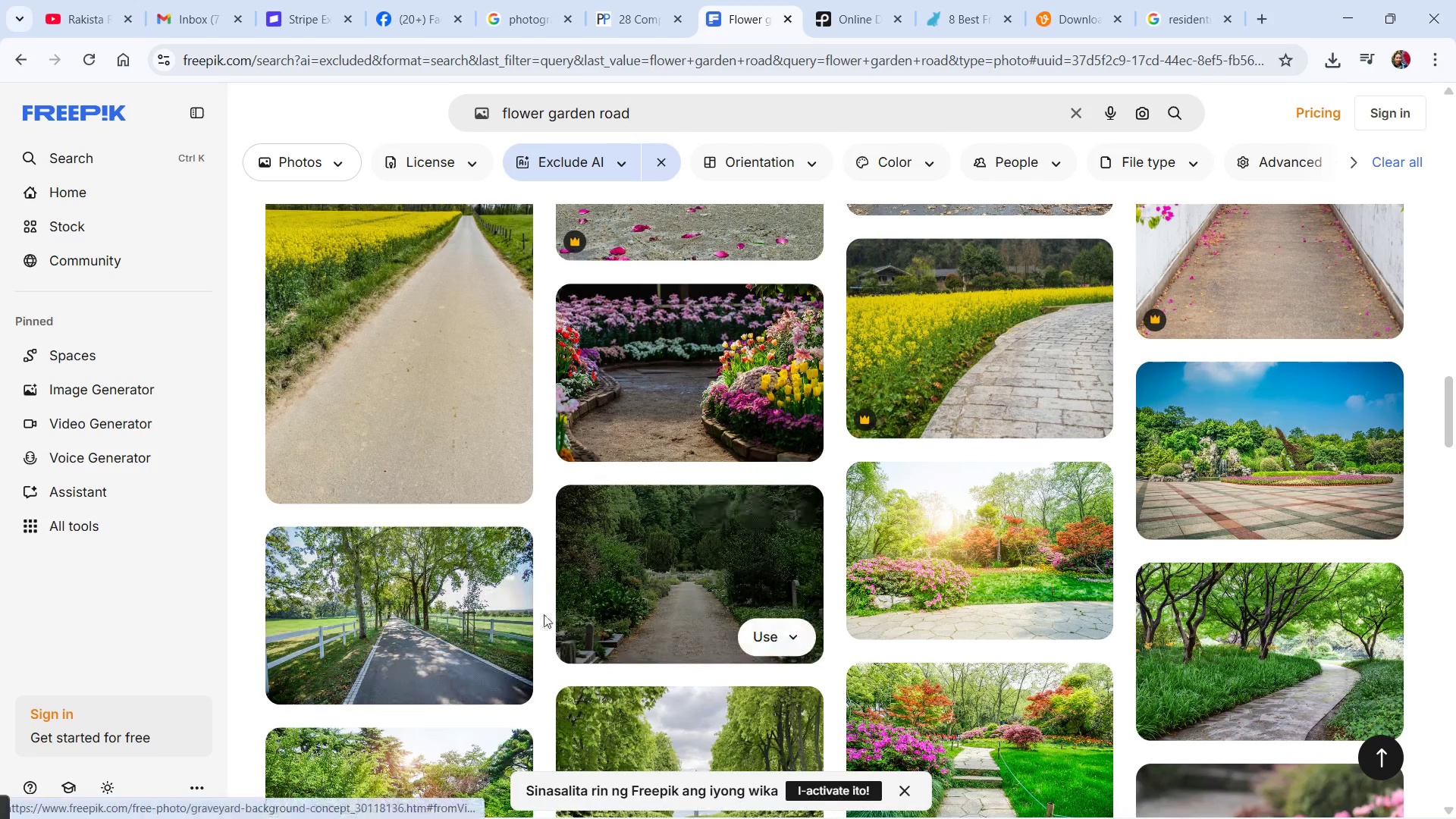 
wait(8.5)
 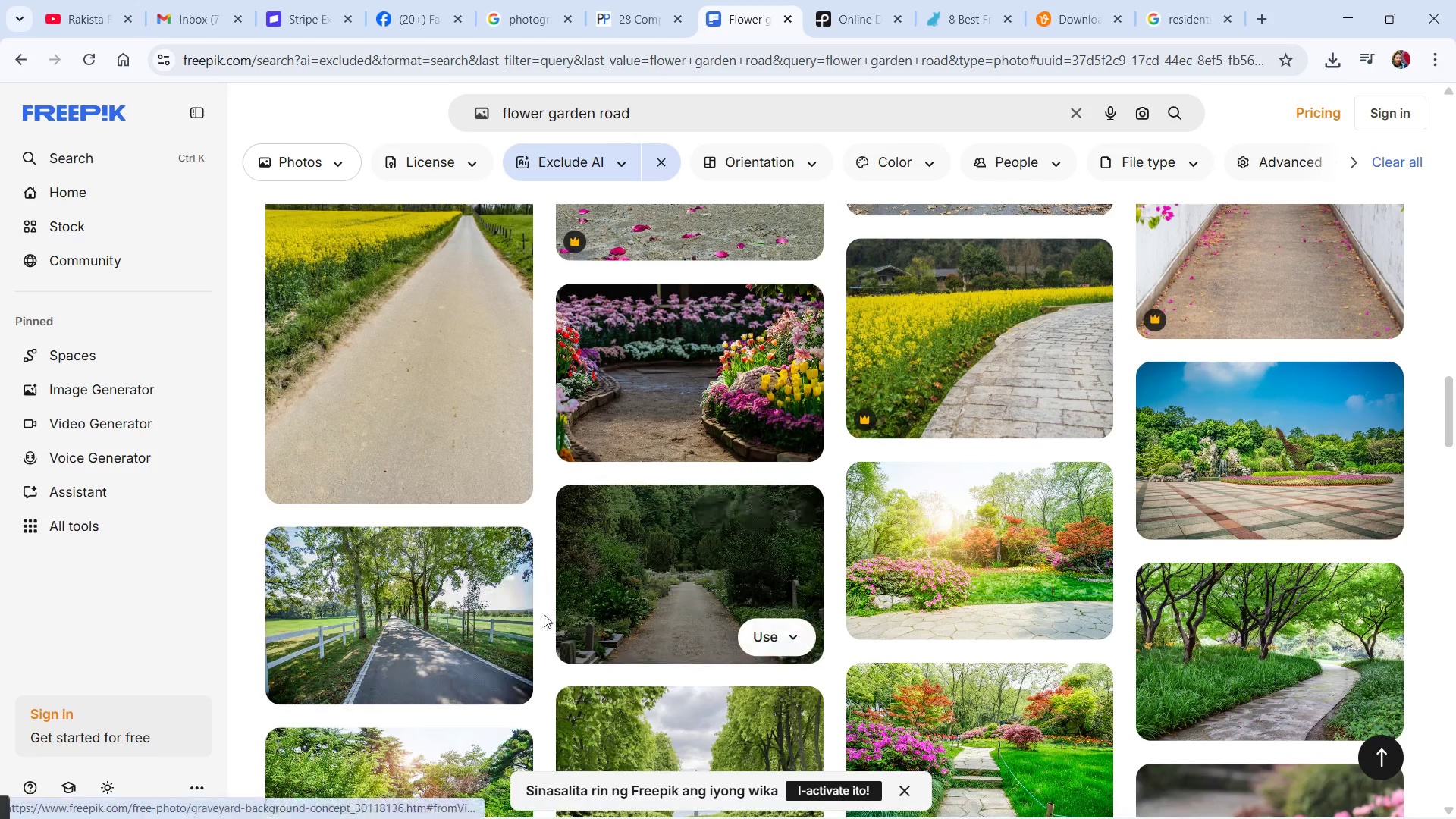 
left_click([1378, 588])
 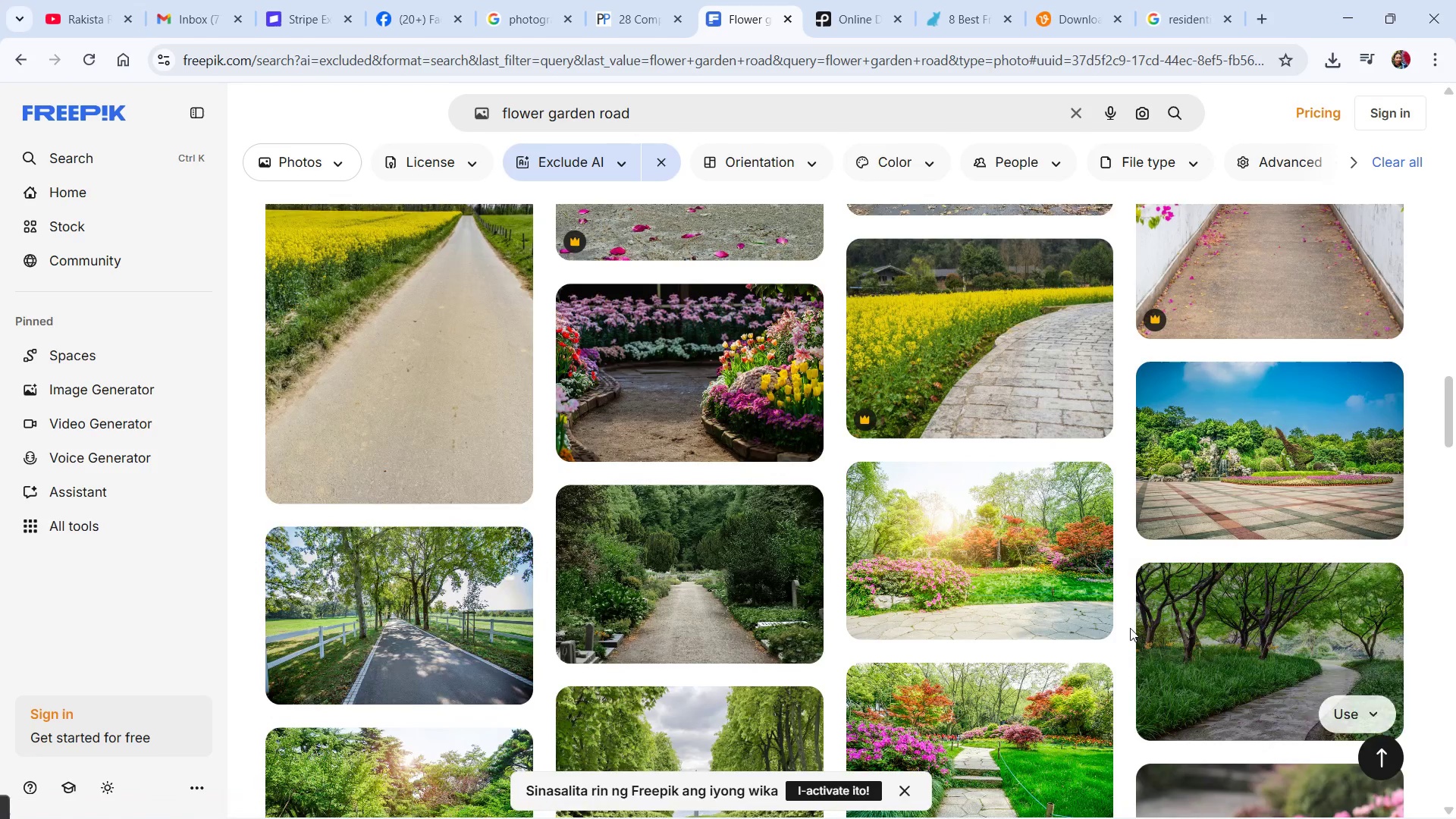 
scroll: coordinate [1125, 628], scroll_direction: down, amount: 2.0
 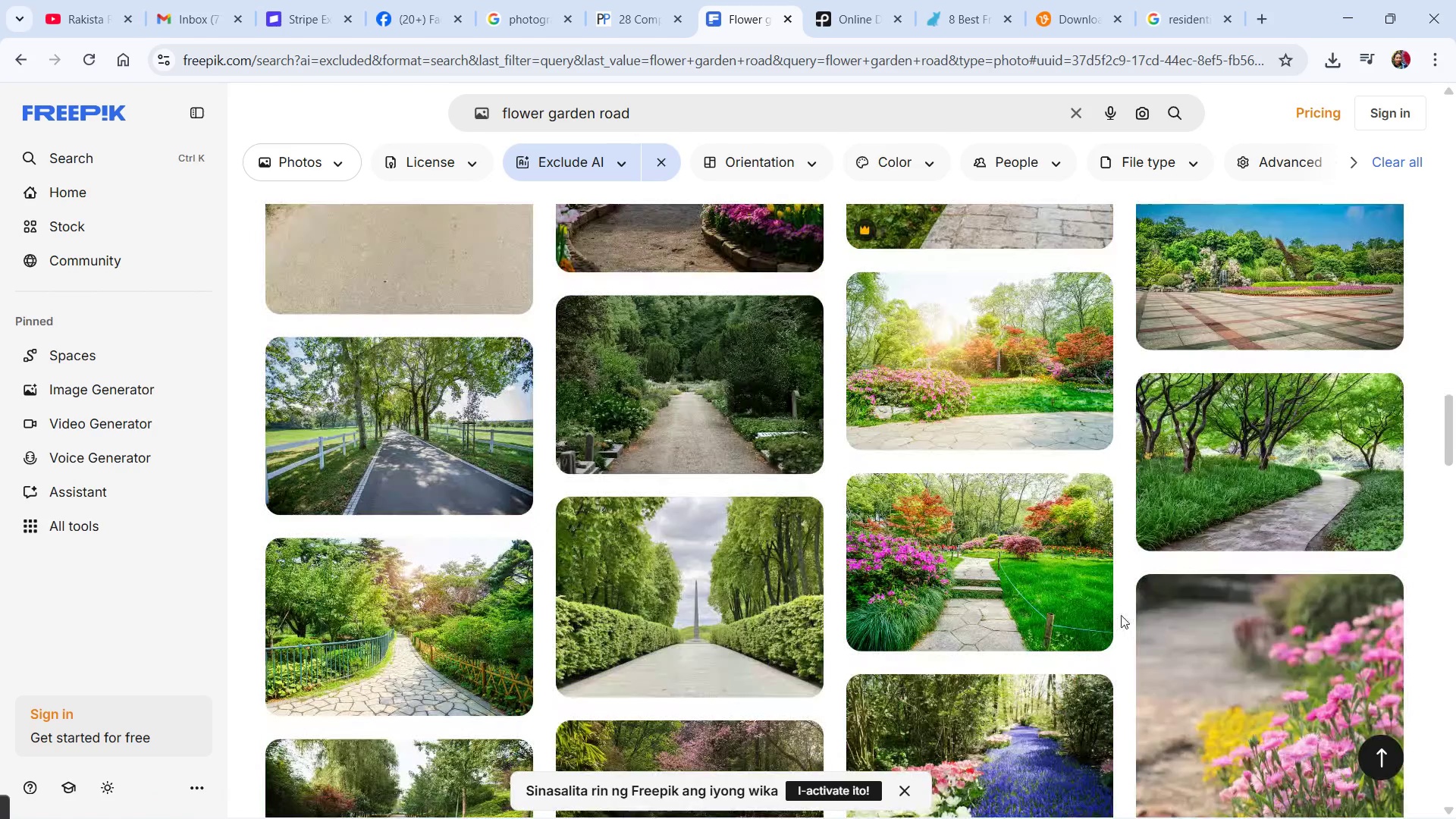 
scroll: coordinate [884, 568], scroll_direction: up, amount: 24.0
 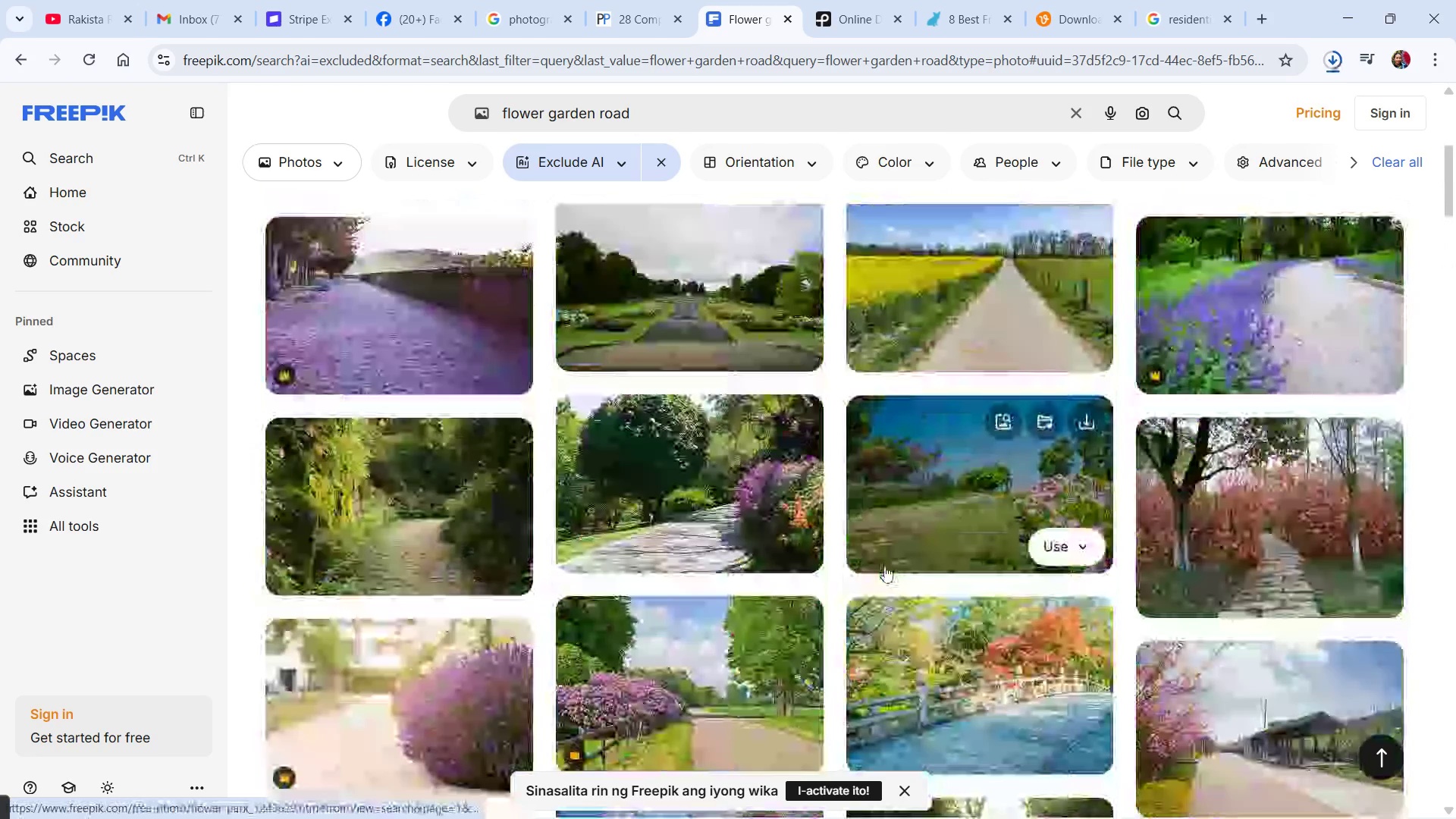 
scroll: coordinate [884, 566], scroll_direction: up, amount: 6.0
 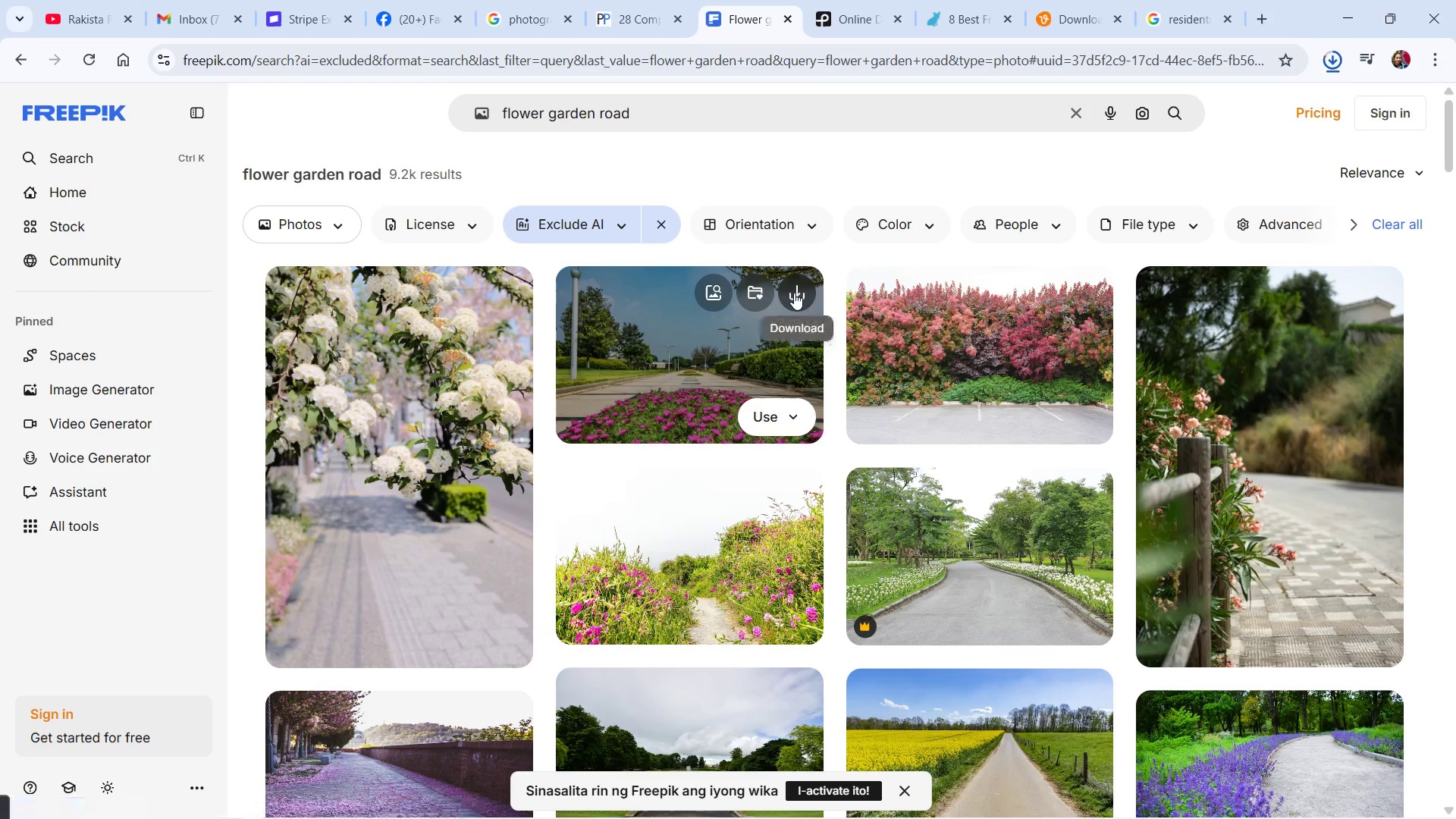 
left_click([795, 292])
 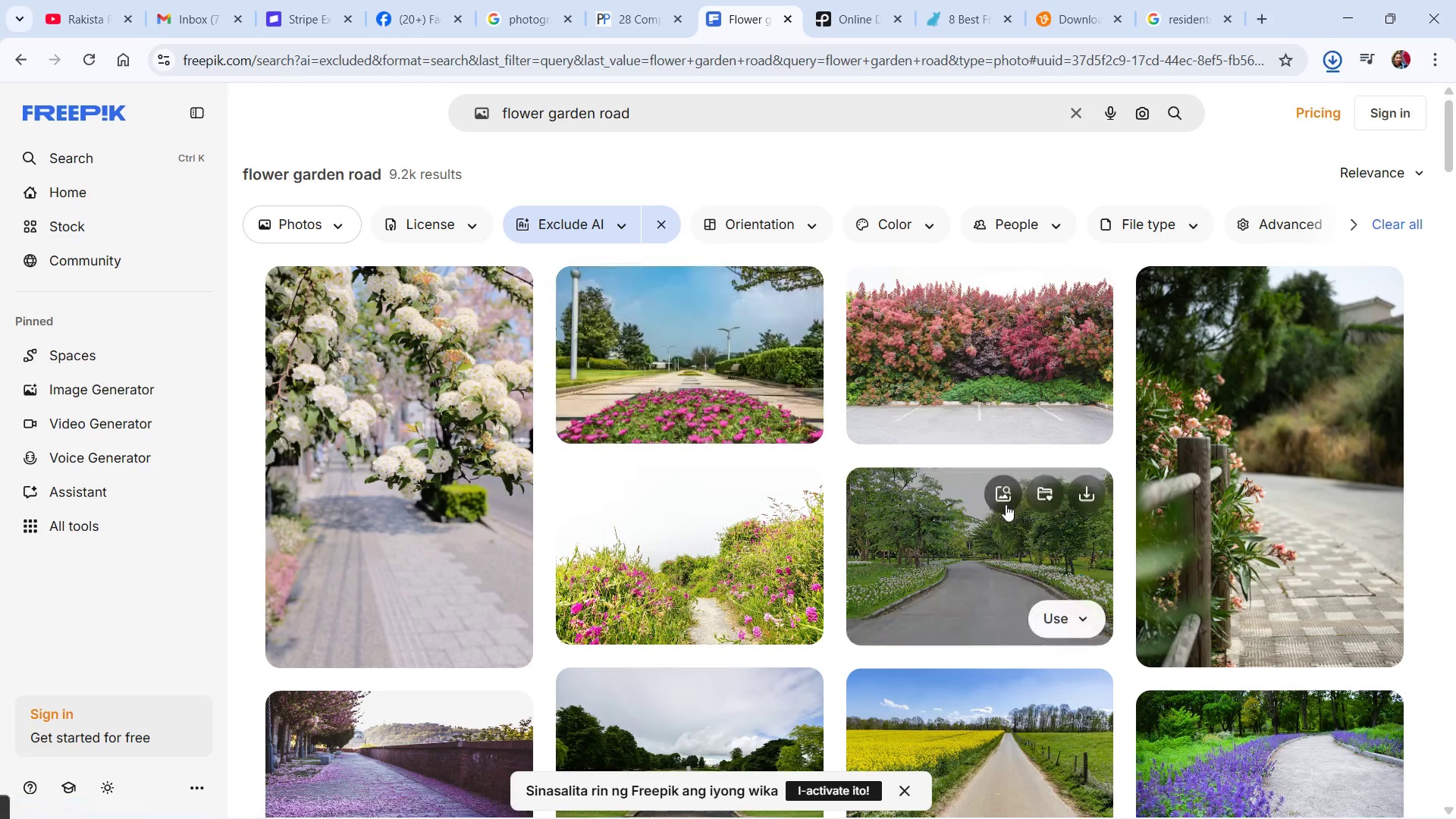 
scroll: coordinate [1006, 504], scroll_direction: up, amount: 4.0
 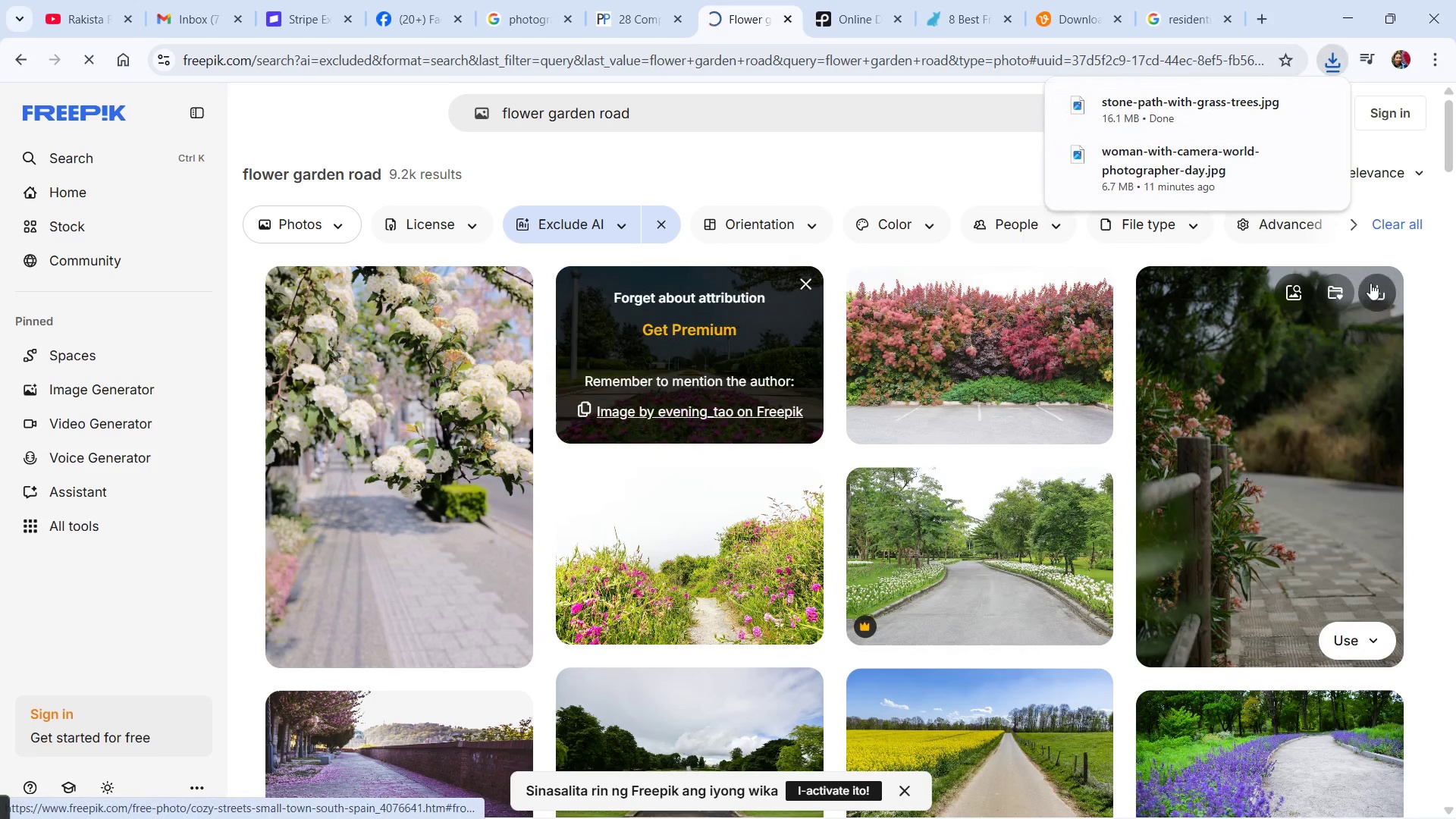 
left_click([1378, 293])
 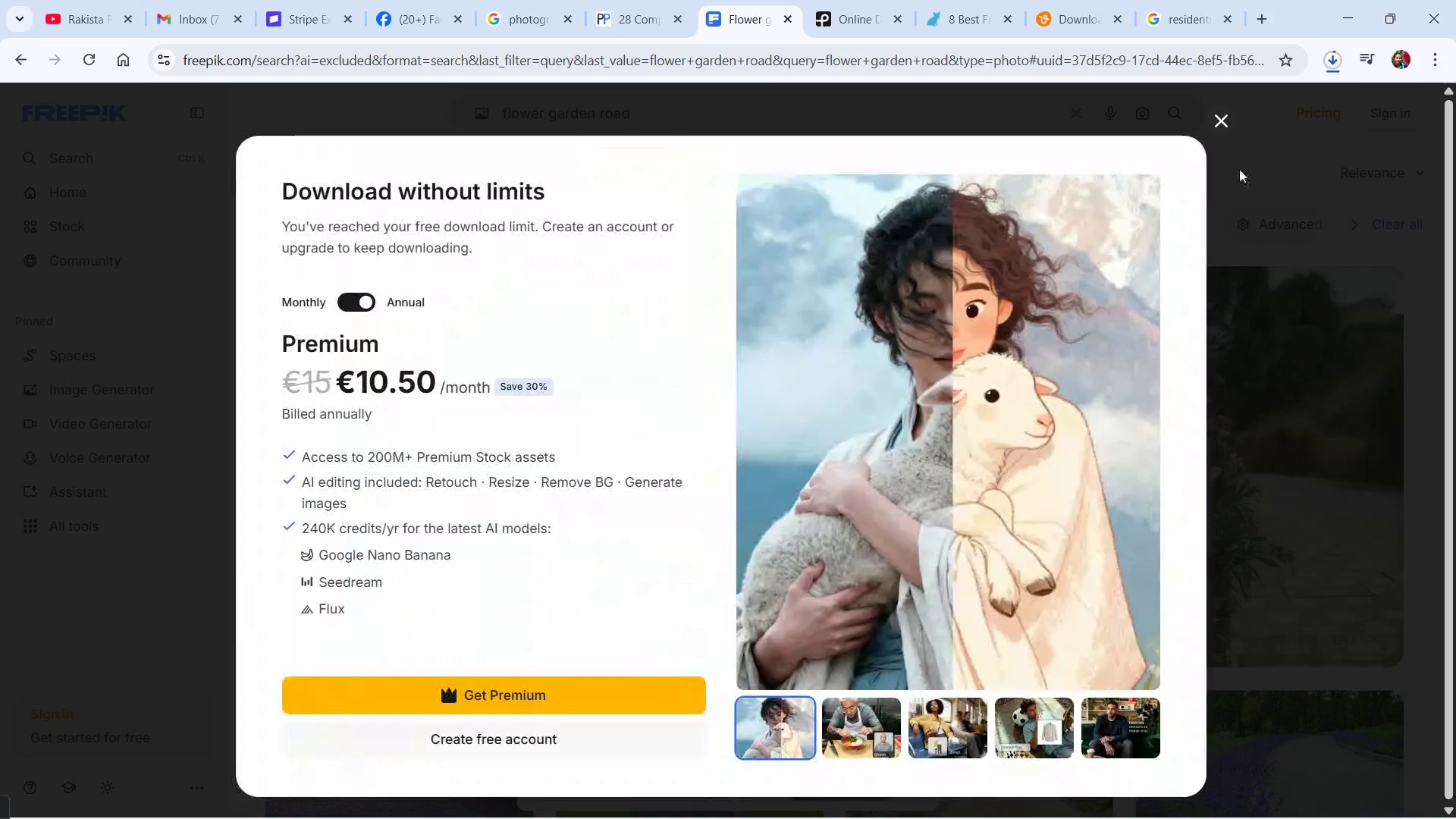 
left_click([1216, 121])
 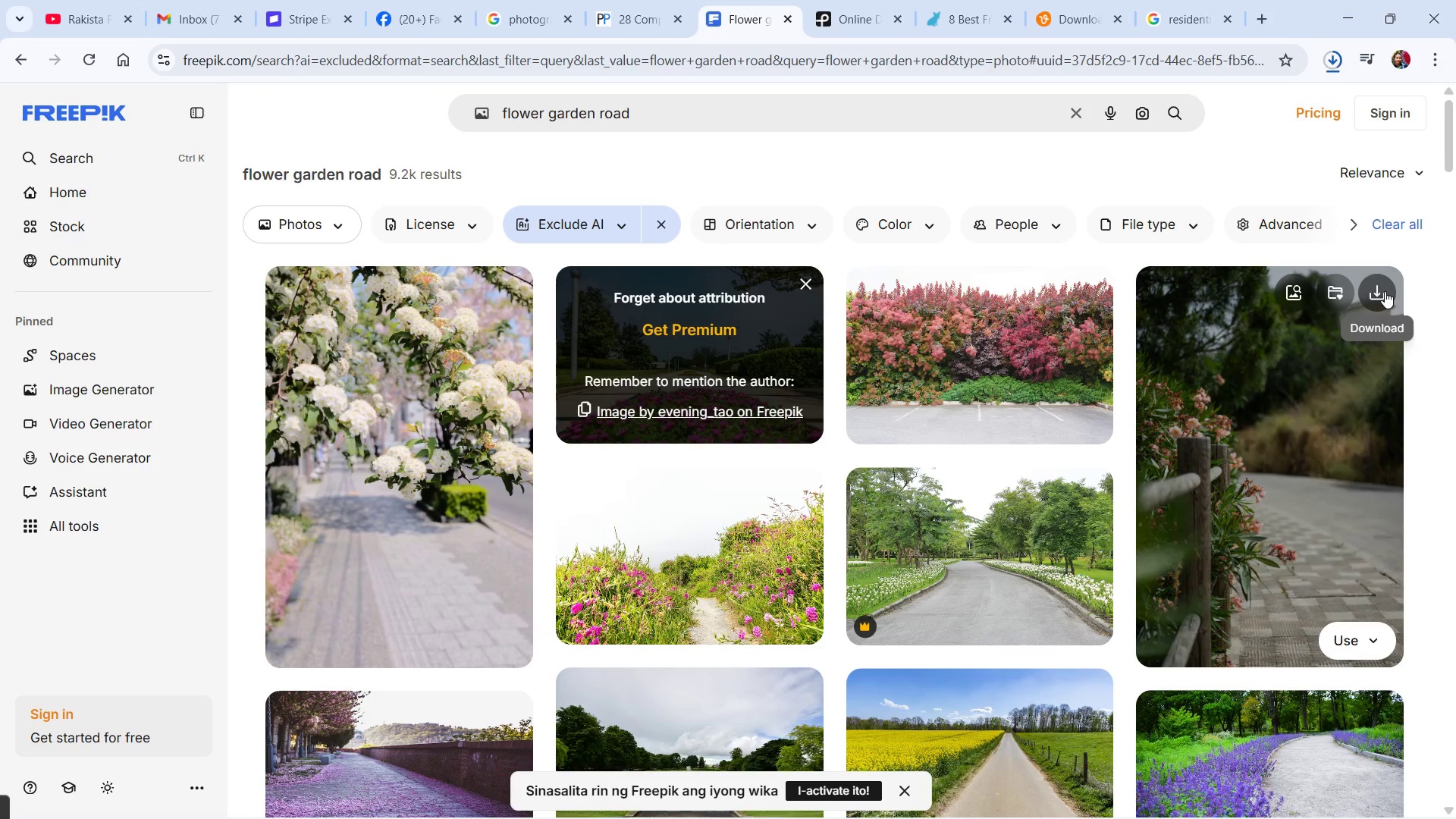 
key(Alt+Tab)
 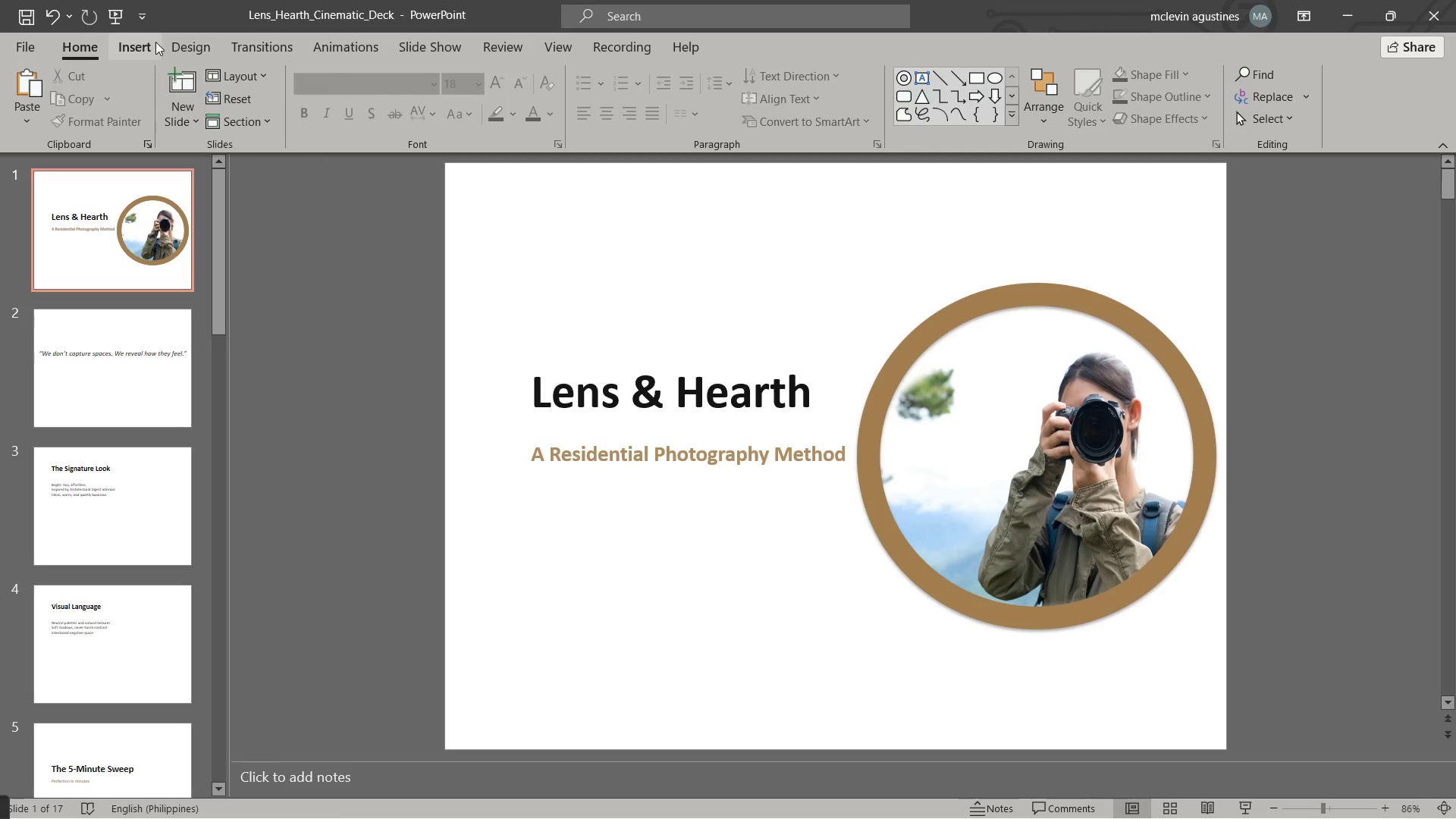 
left_click_drag(start_coordinate=[146, 56], to_coordinate=[143, 55])
 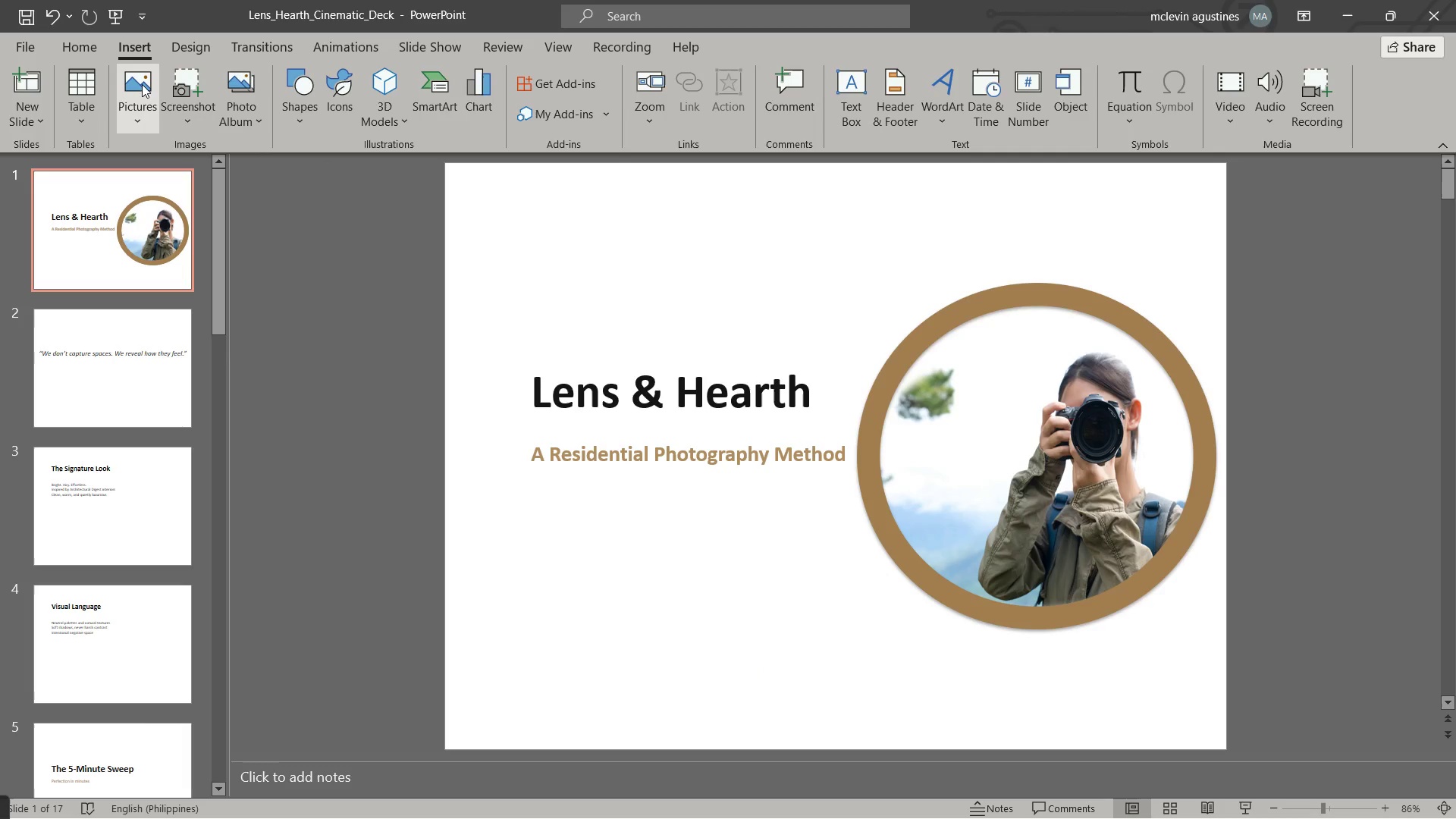 
left_click([129, 87])
 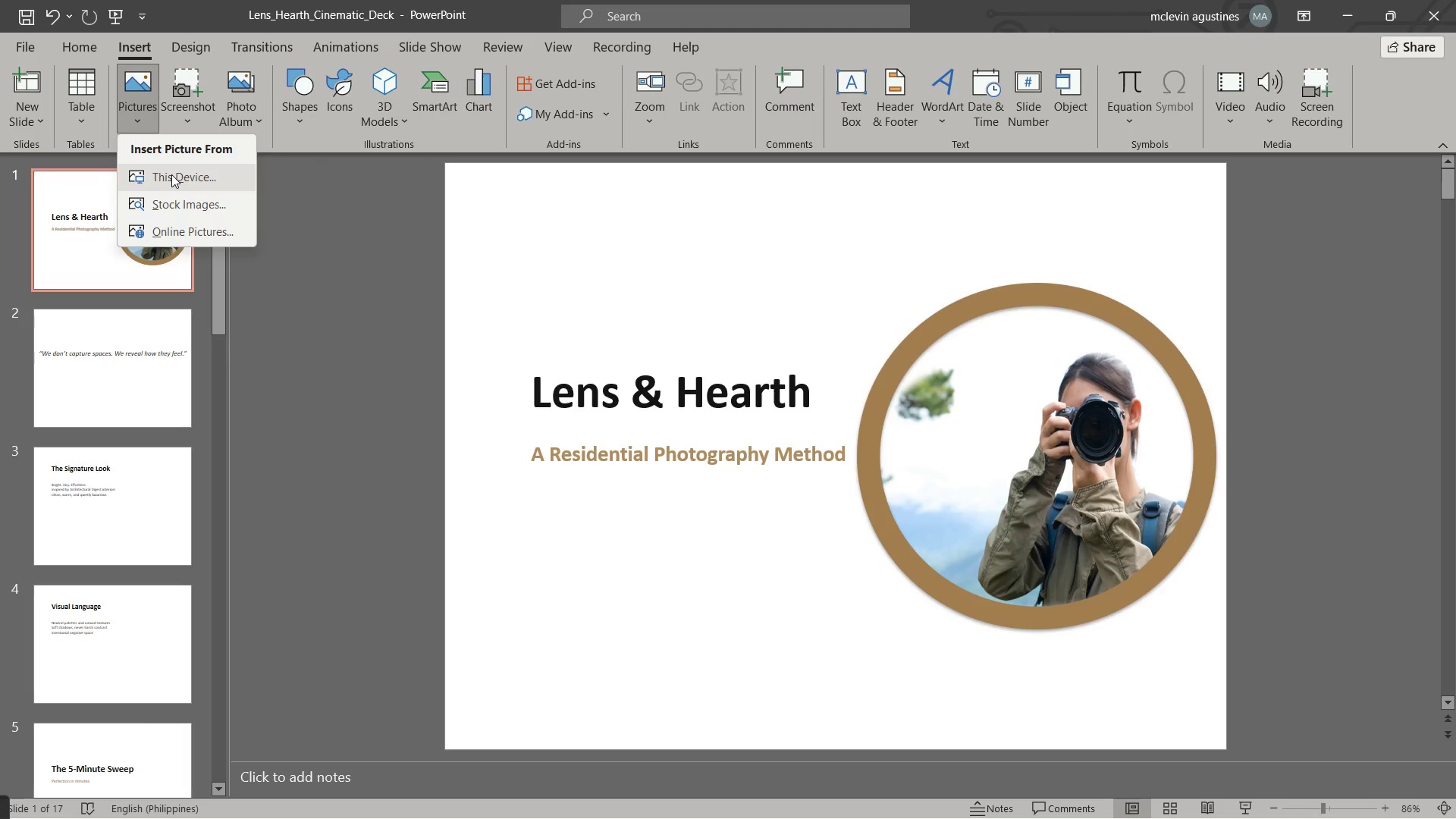 
left_click([170, 177])
 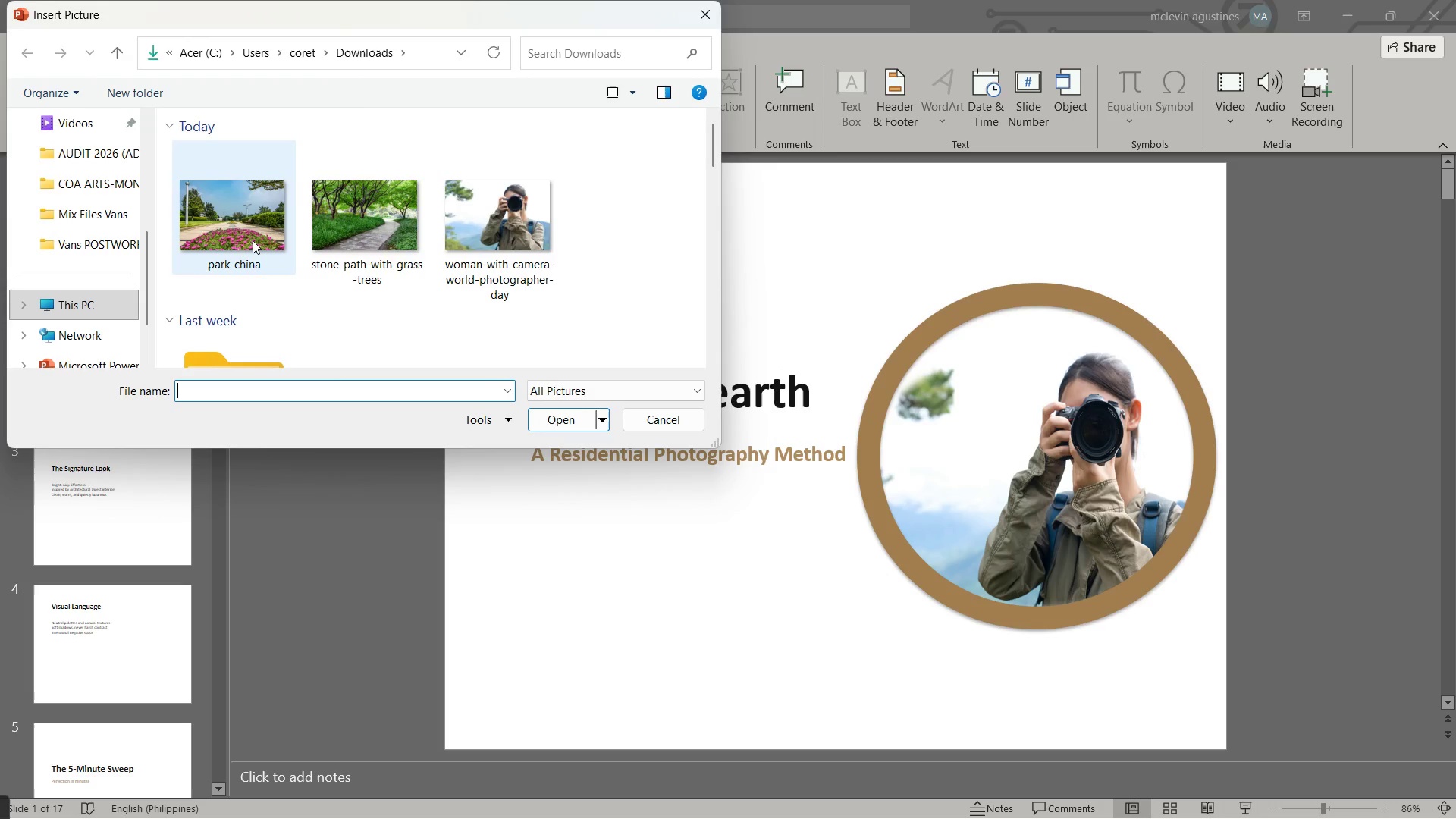 
left_click([253, 239])
 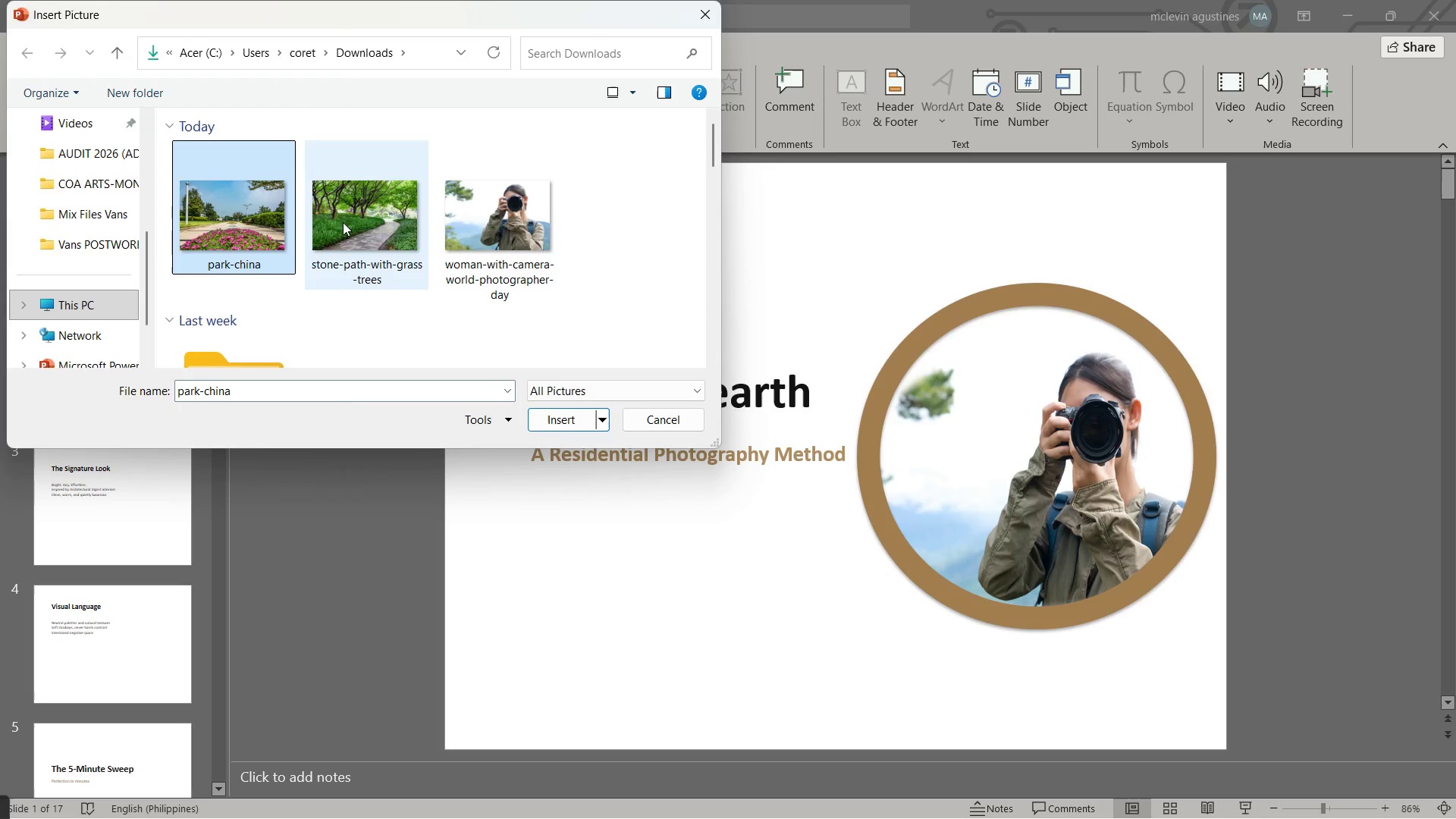 
hold_key(key=ControlLeft, duration=0.89)
double_click([350, 218])
 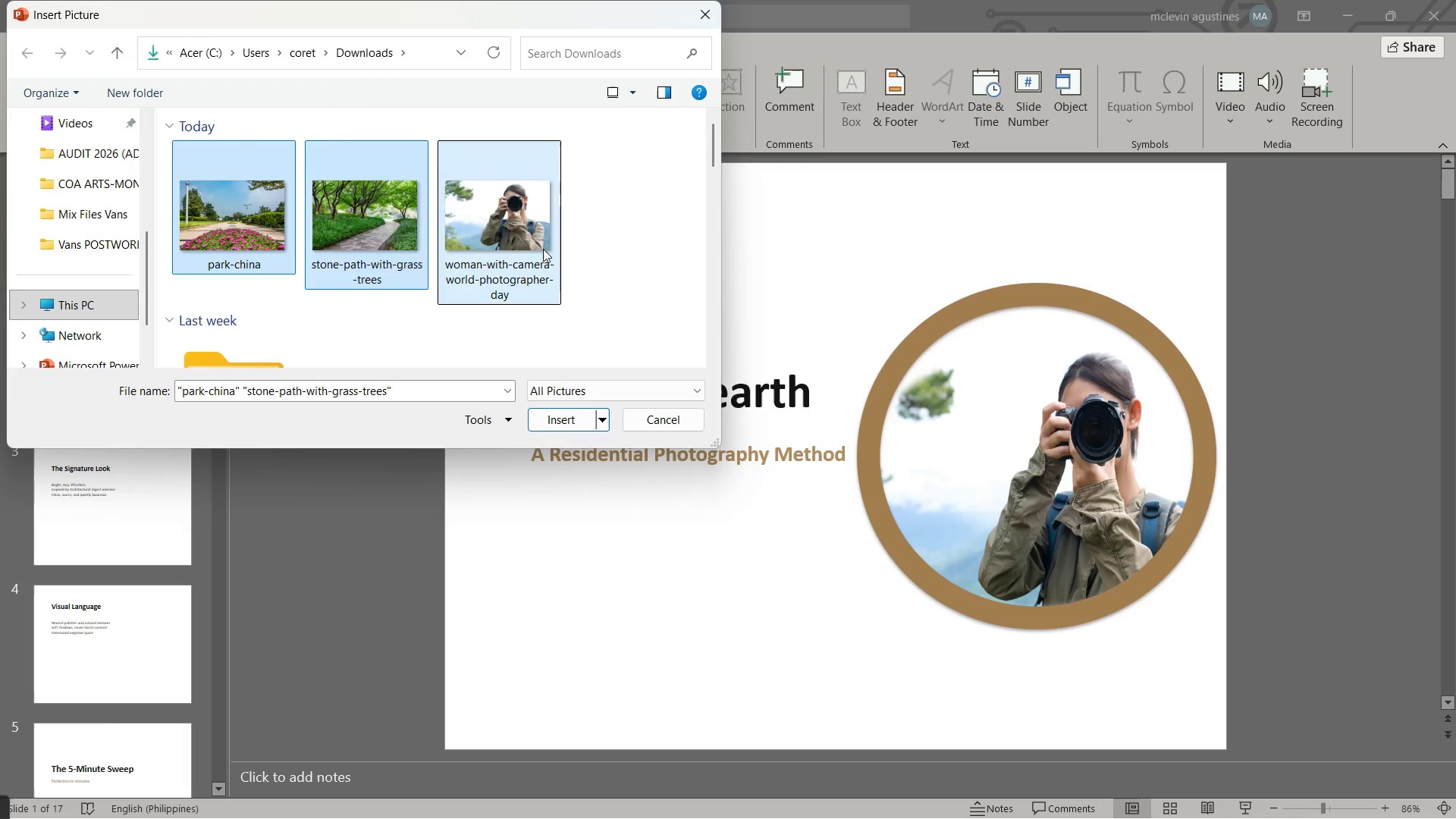 
triple_click([543, 249])
 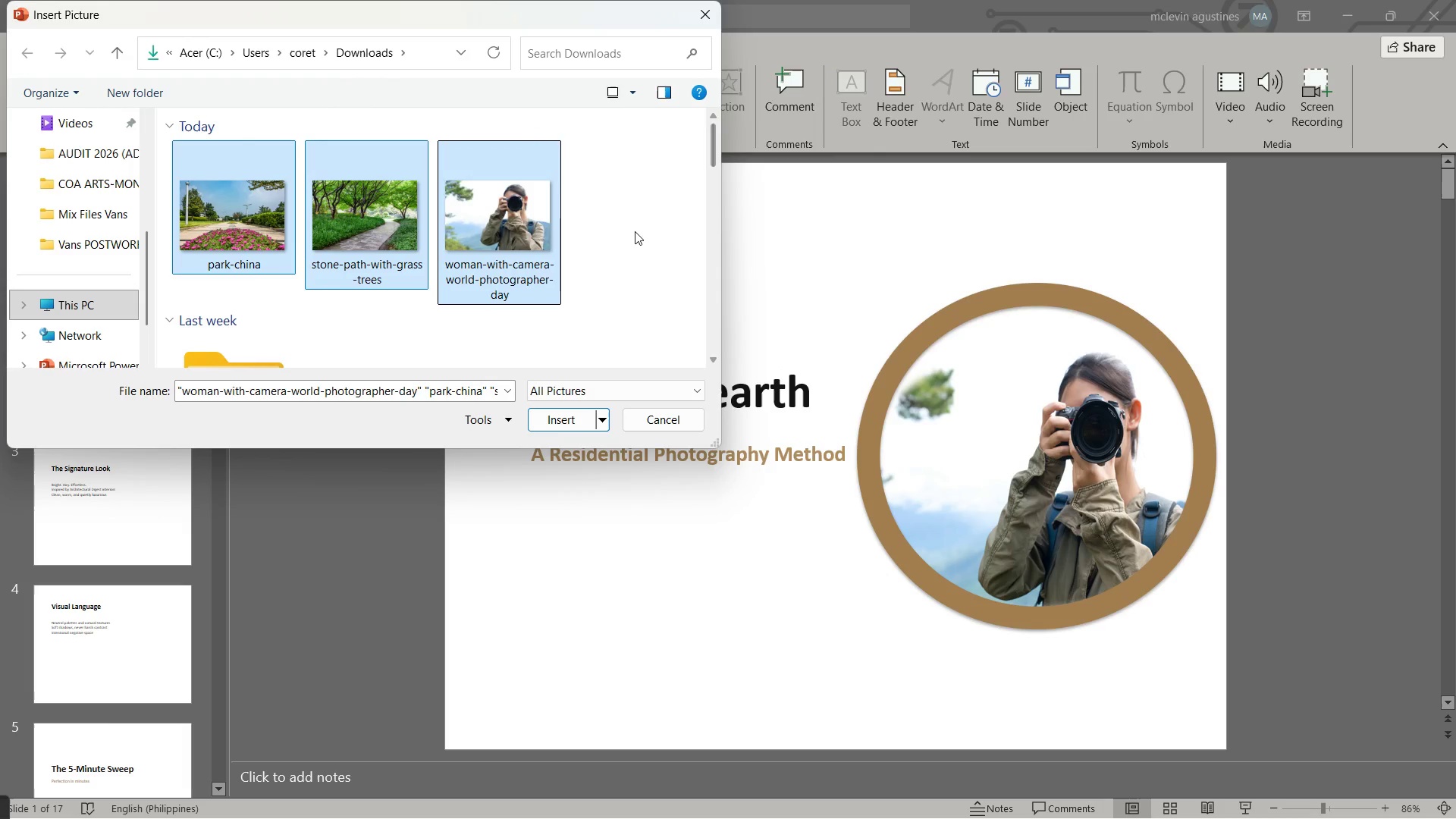 
key(Alt+Tab)
 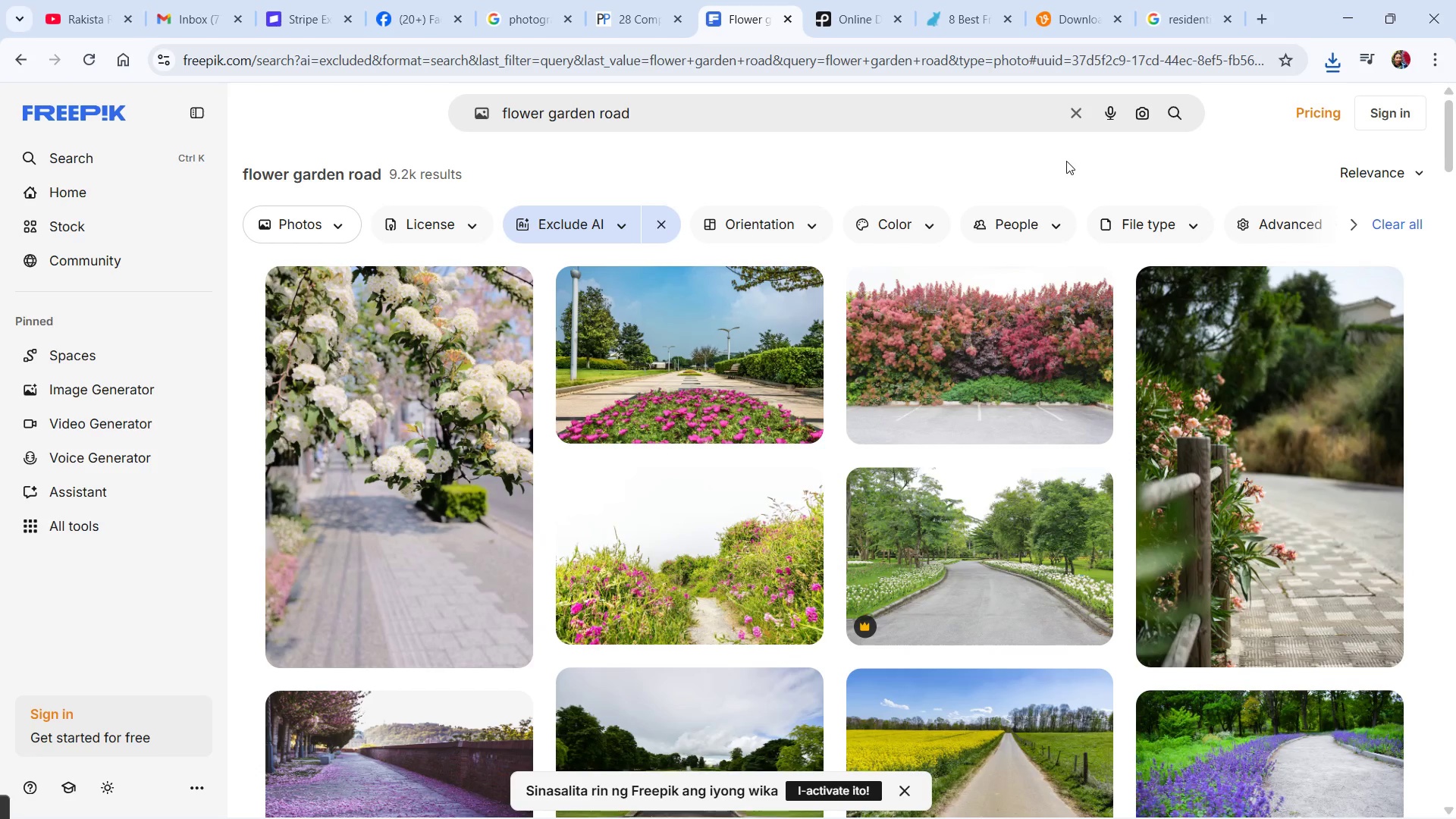 
key(Alt+AltLeft)
 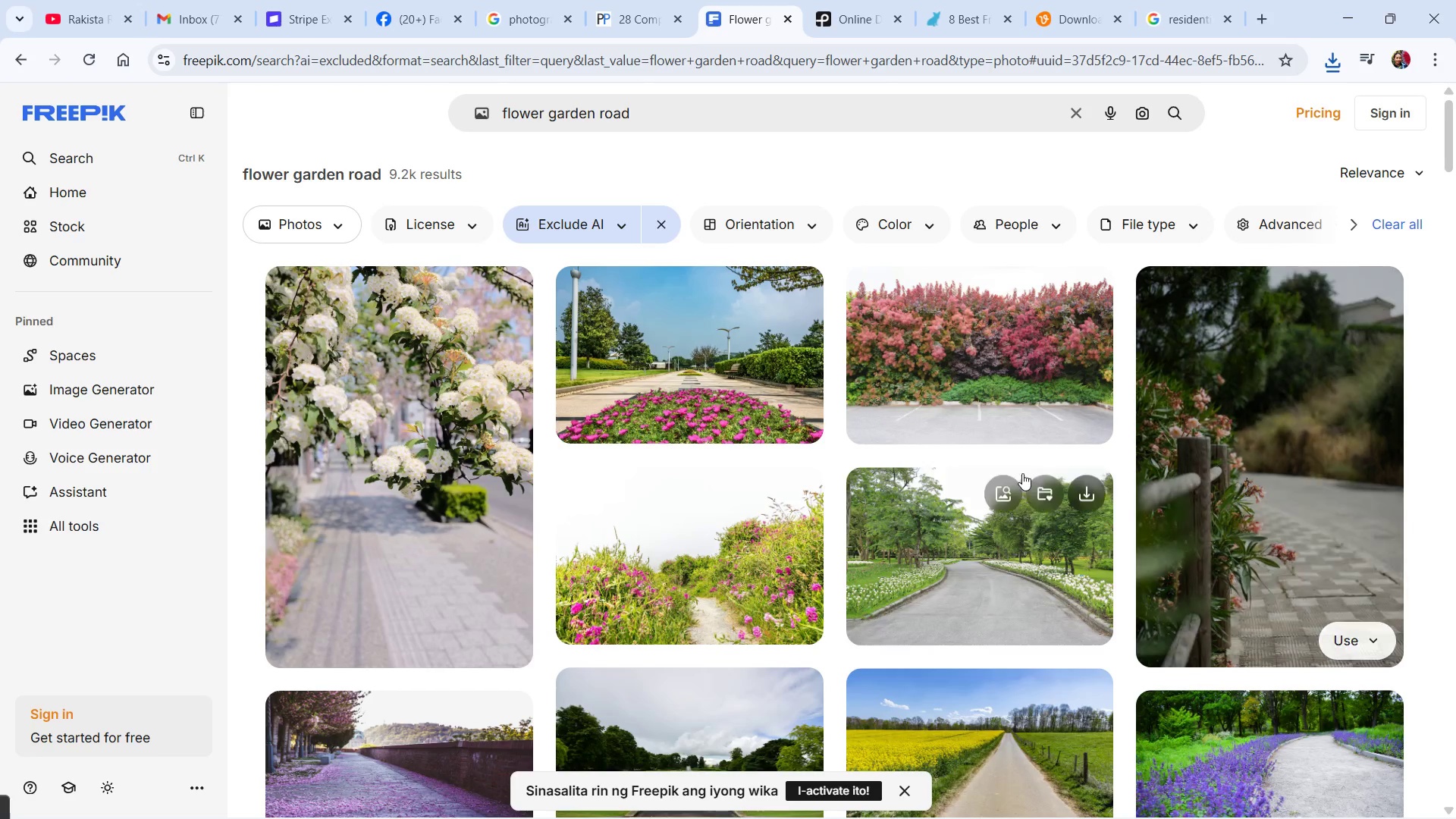 
key(Alt+Tab)
 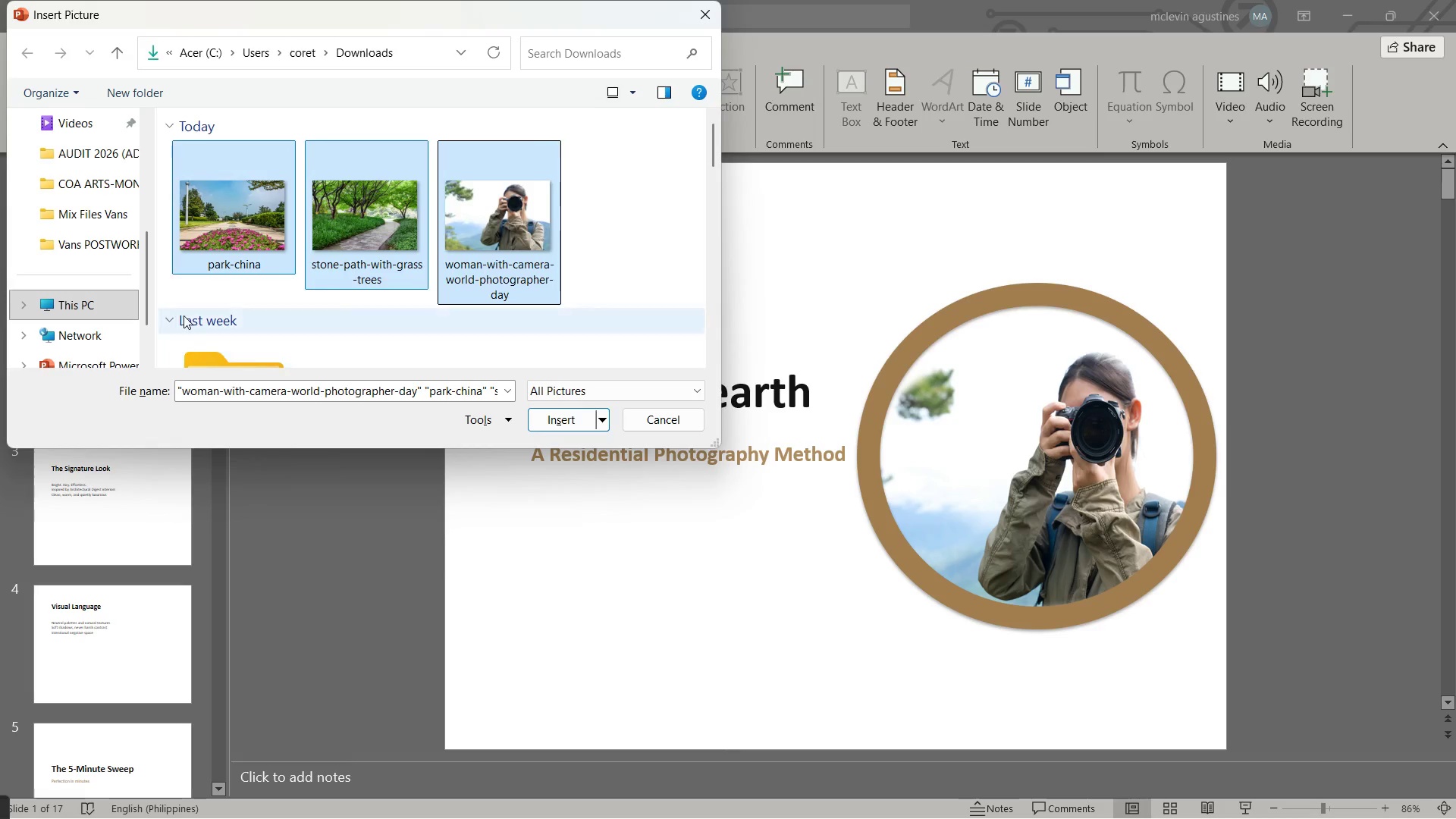 
key(Alt+AltLeft)
 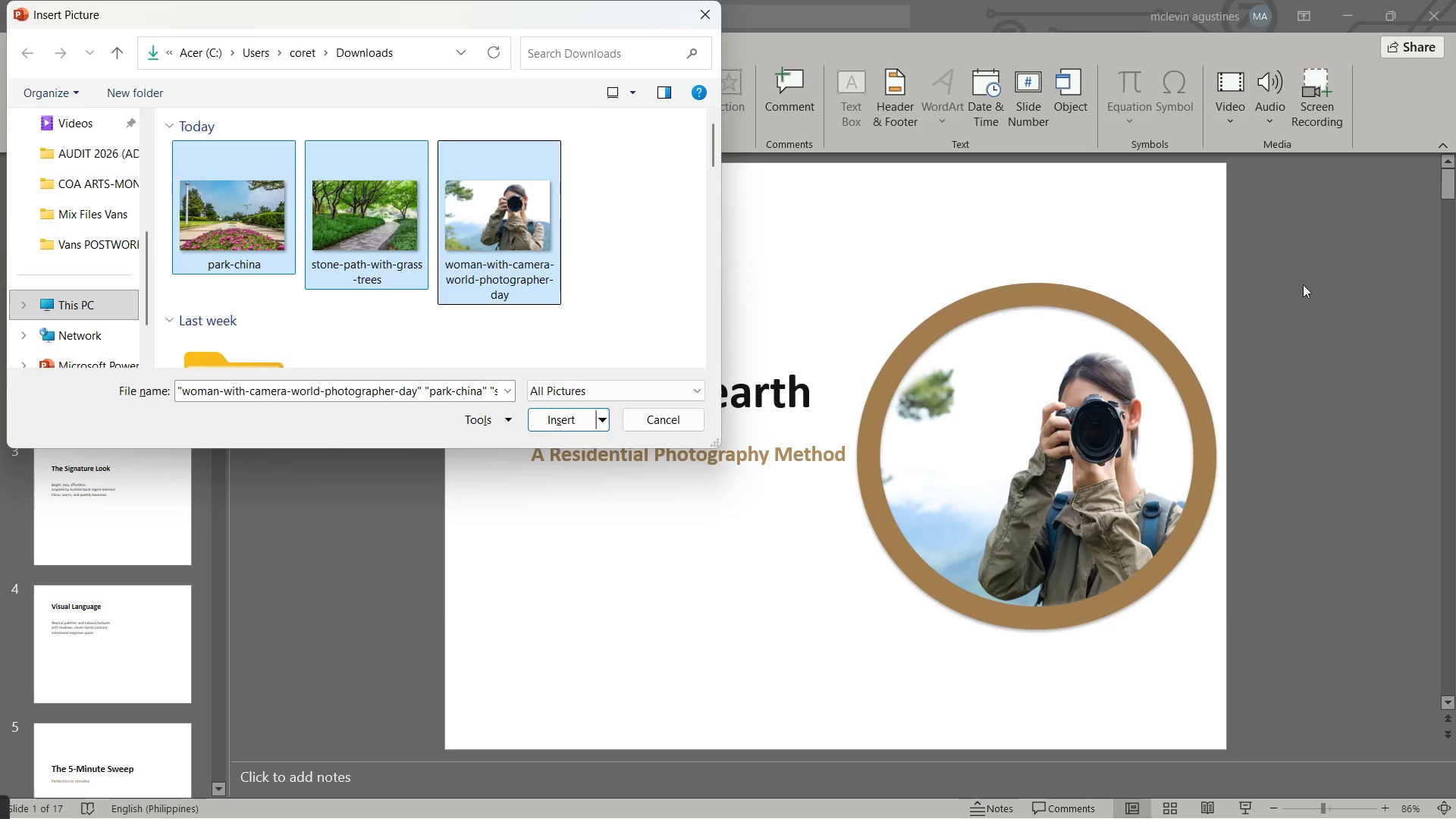 
key(Alt+Tab)
 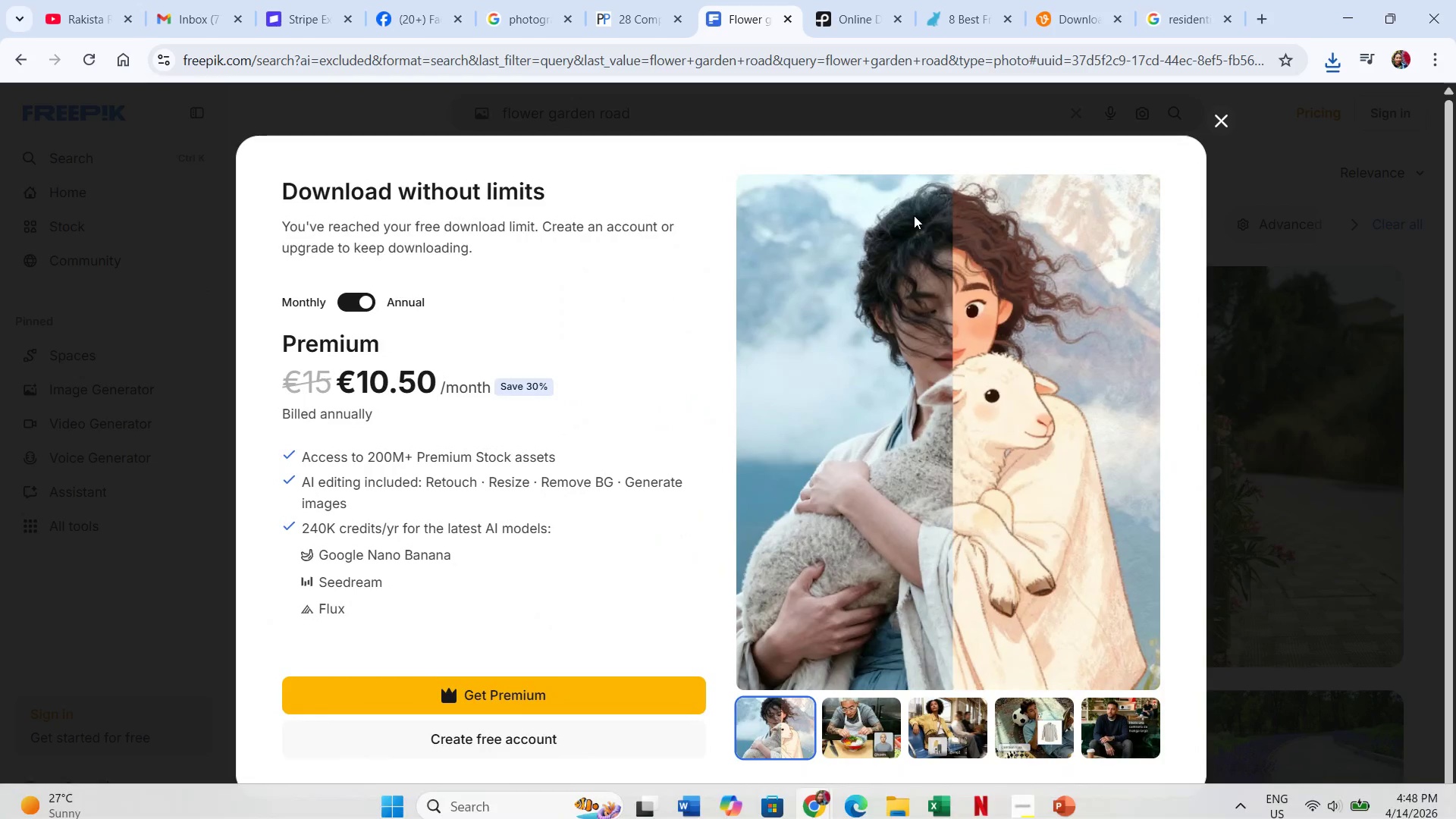 
wait(6.55)
 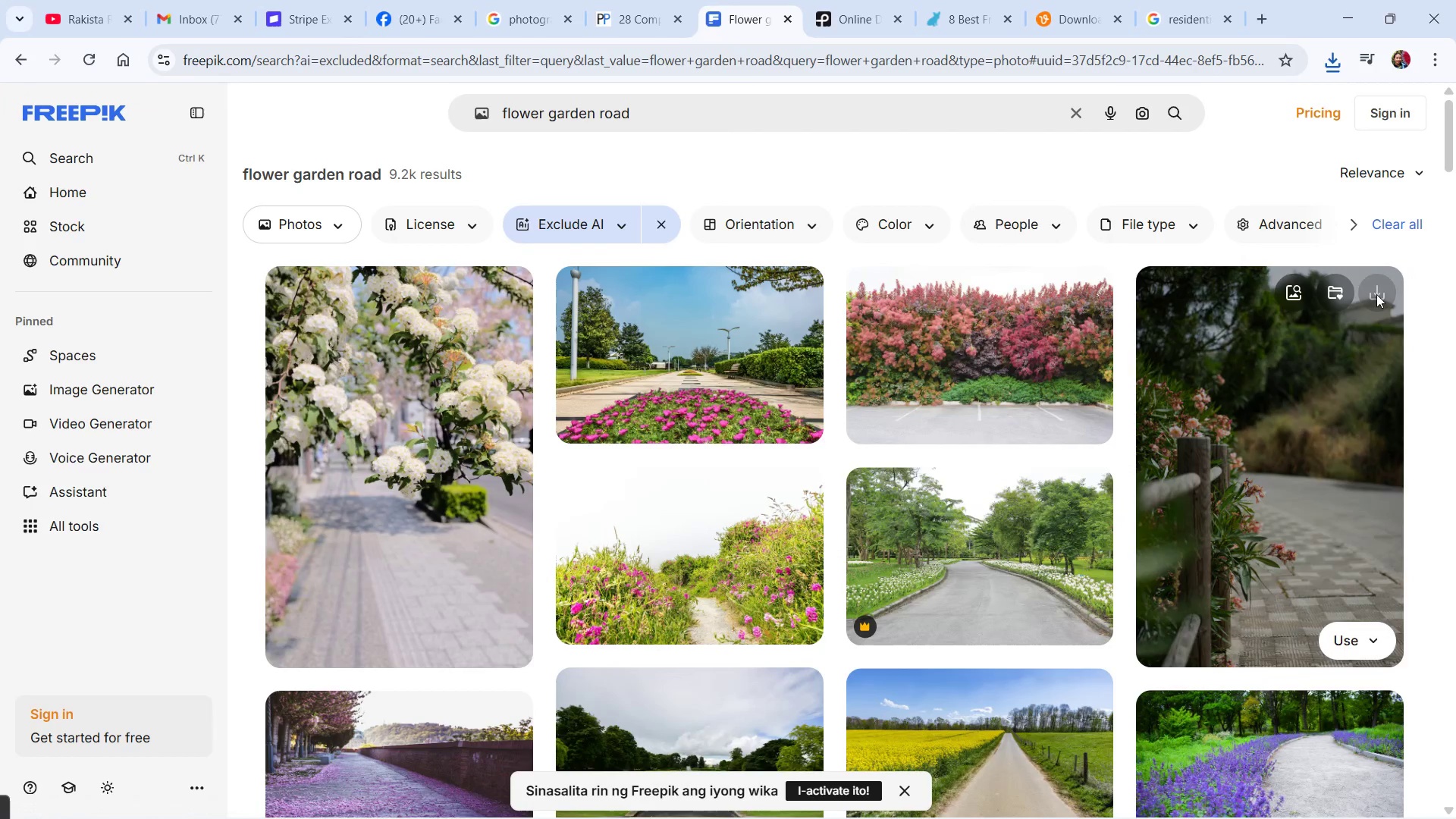 
left_click([1220, 127])
 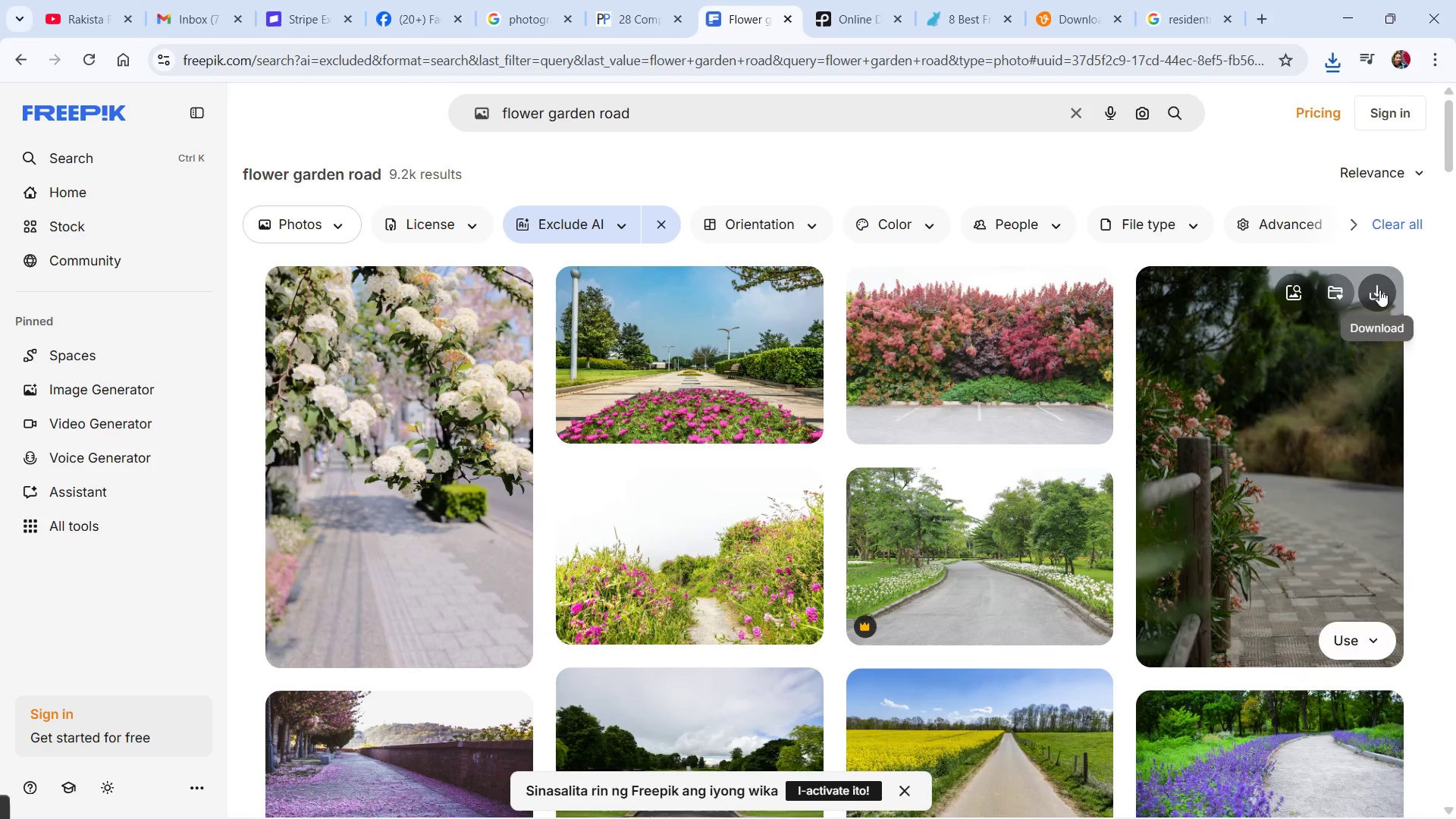 
left_click([1379, 290])
 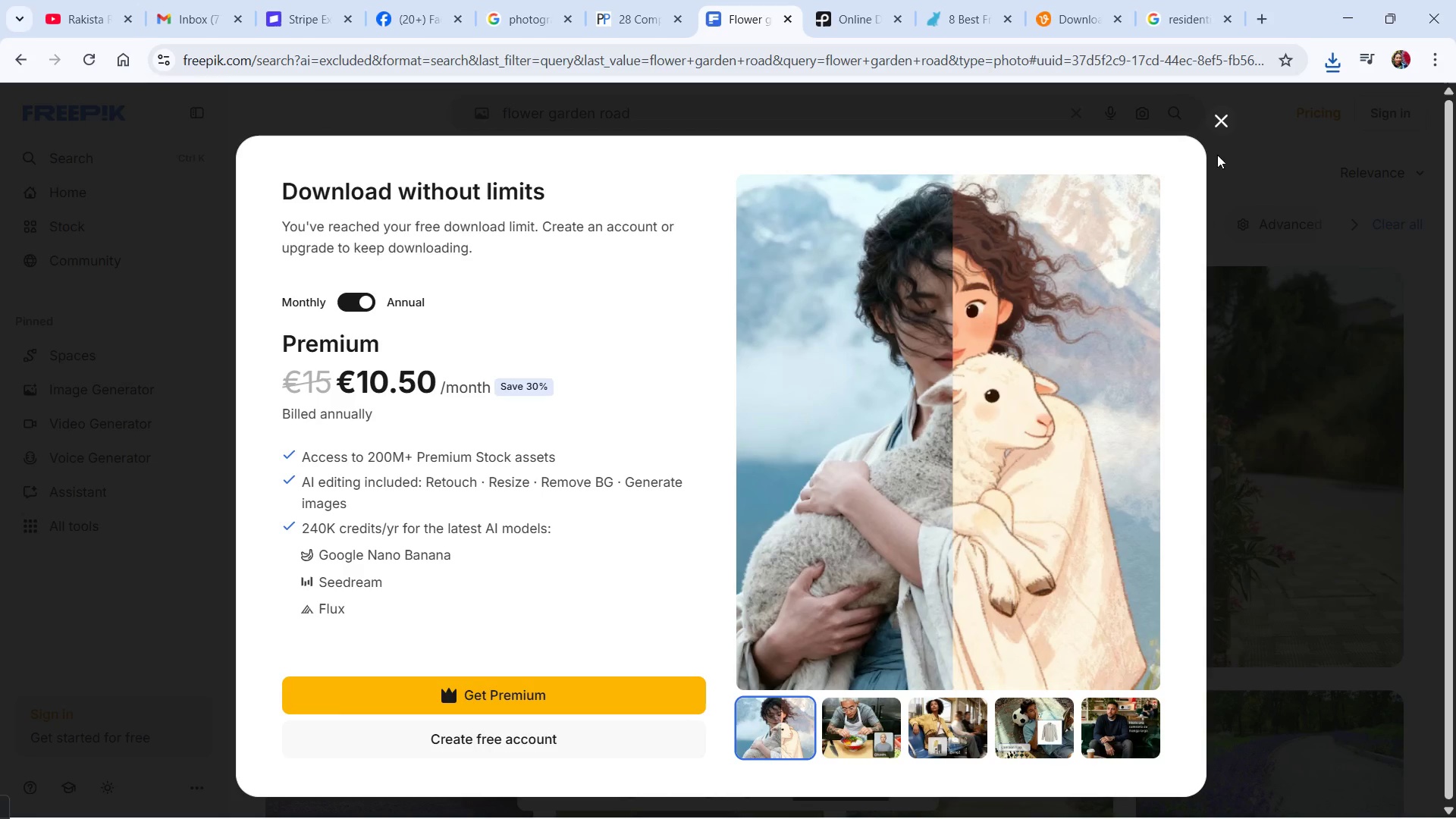 
left_click([1220, 115])
 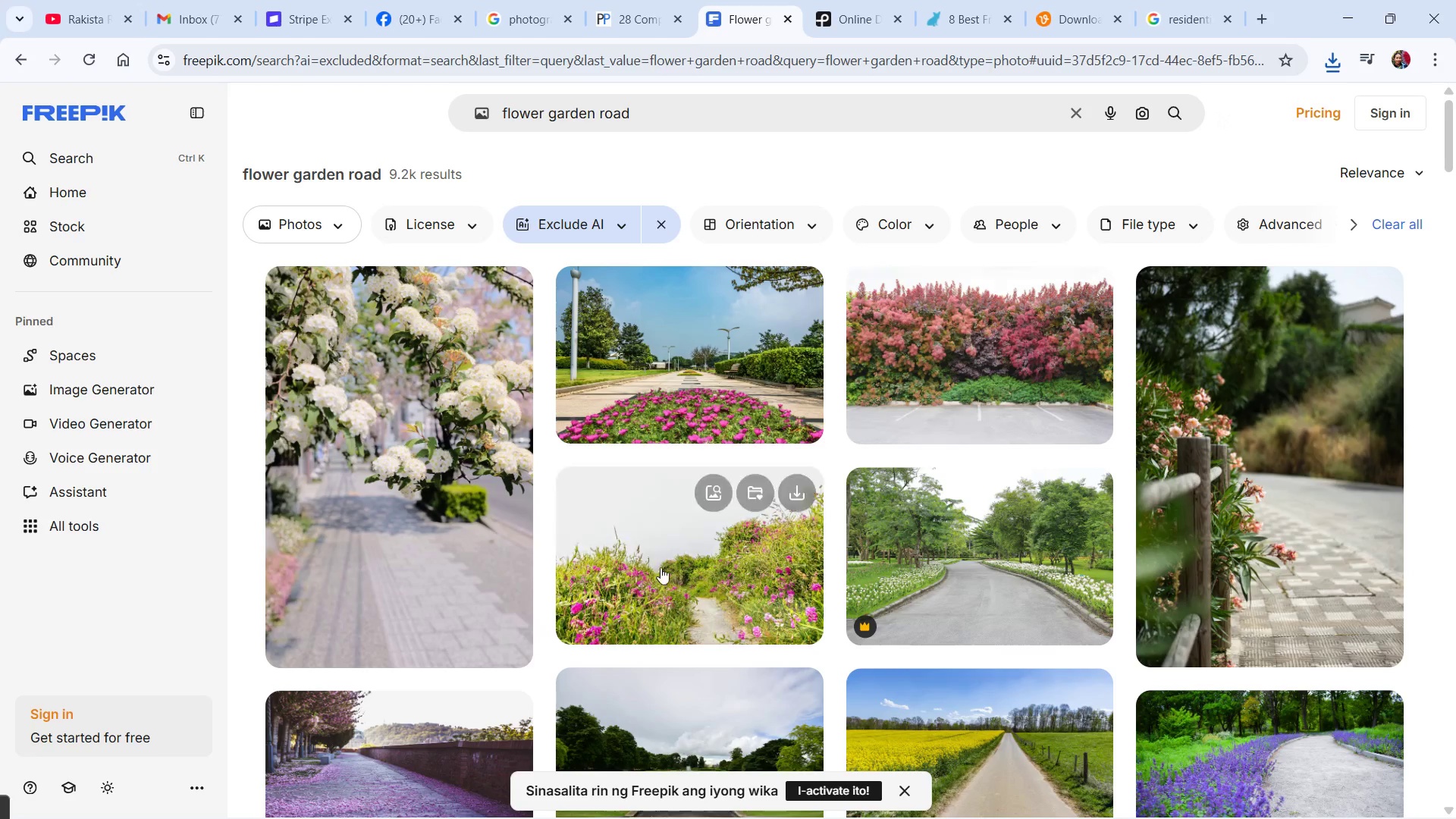 
key(Alt+AltLeft)
 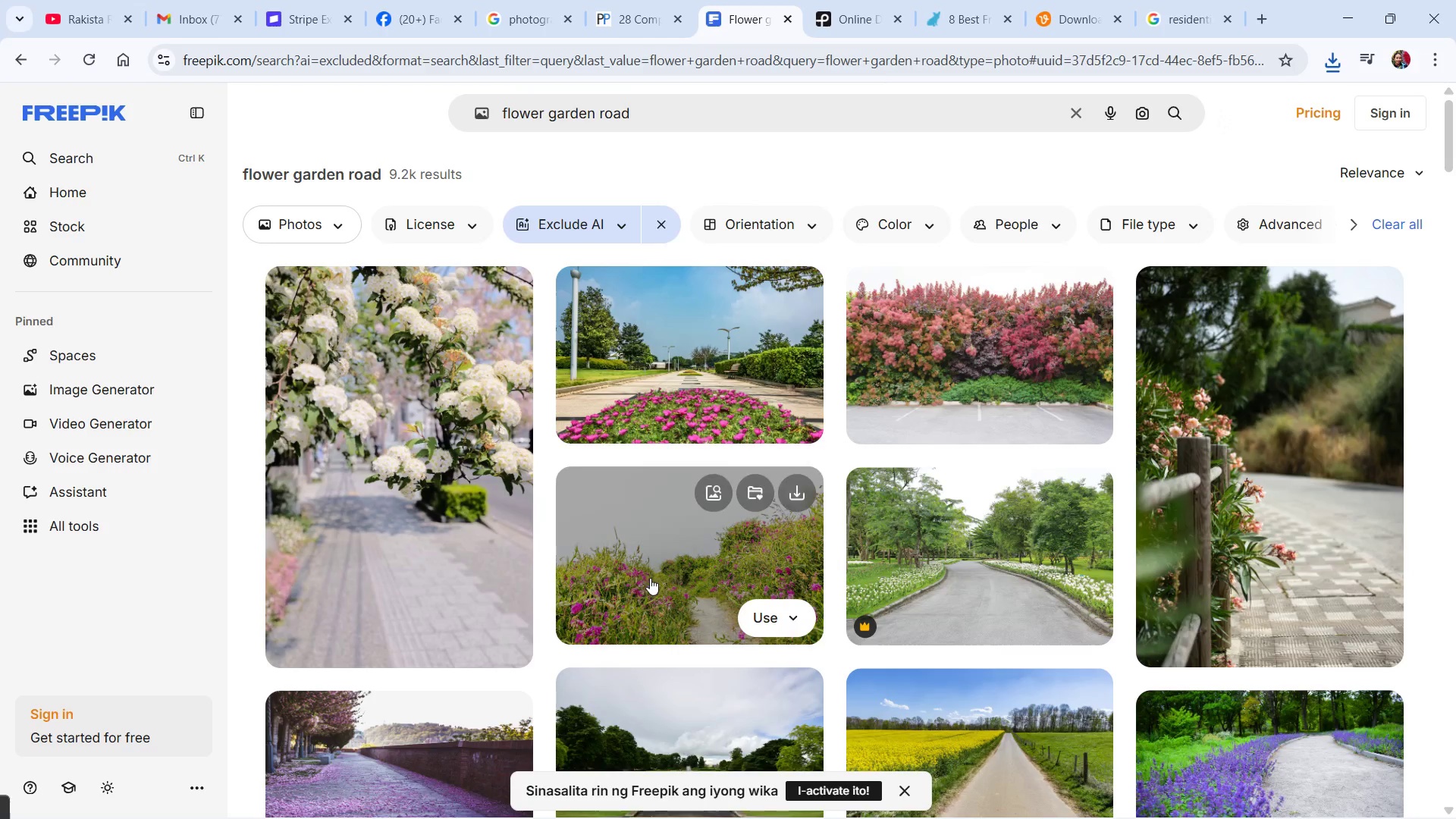 
key(Alt+Tab)
 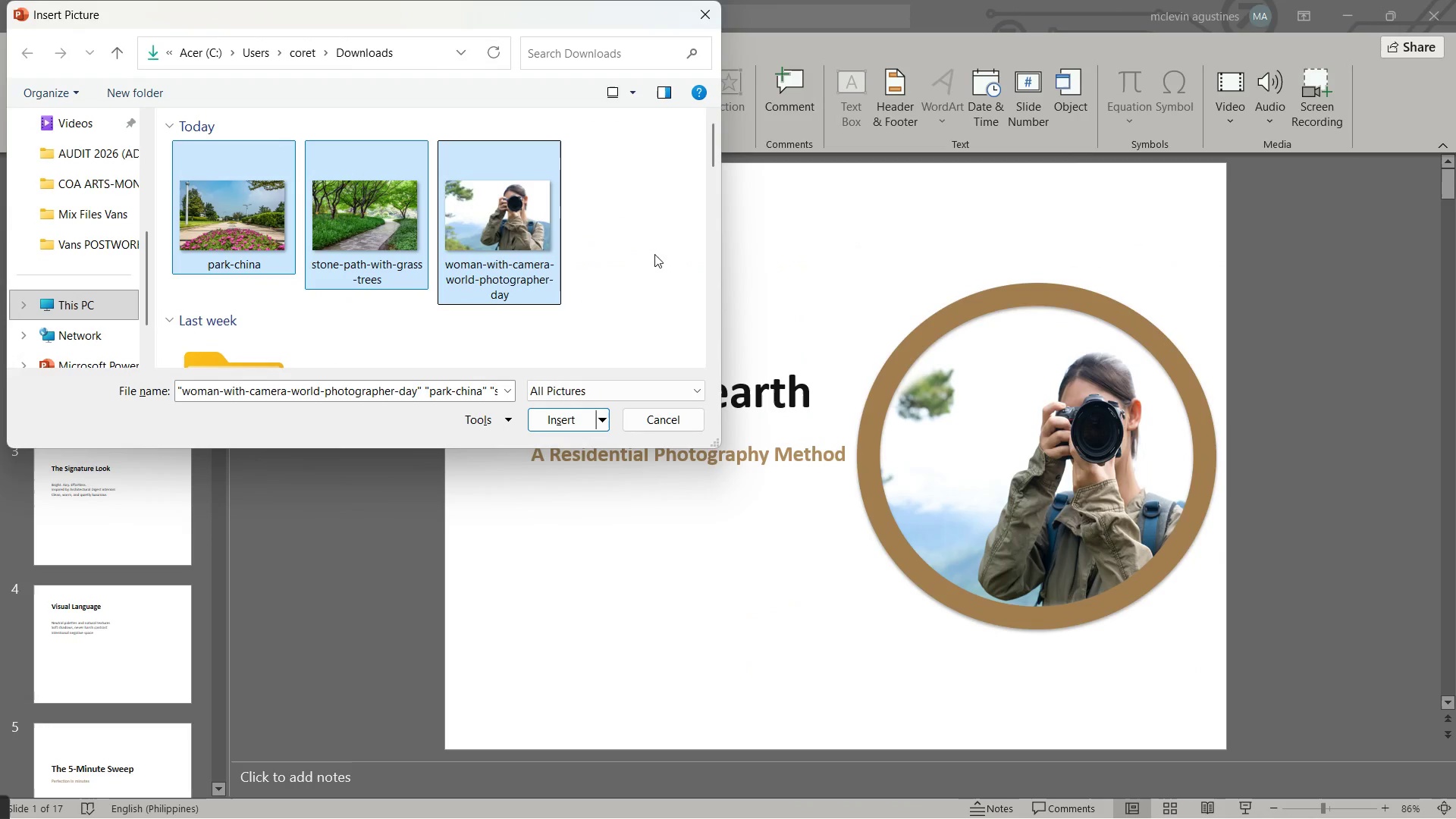 
left_click([639, 245])
 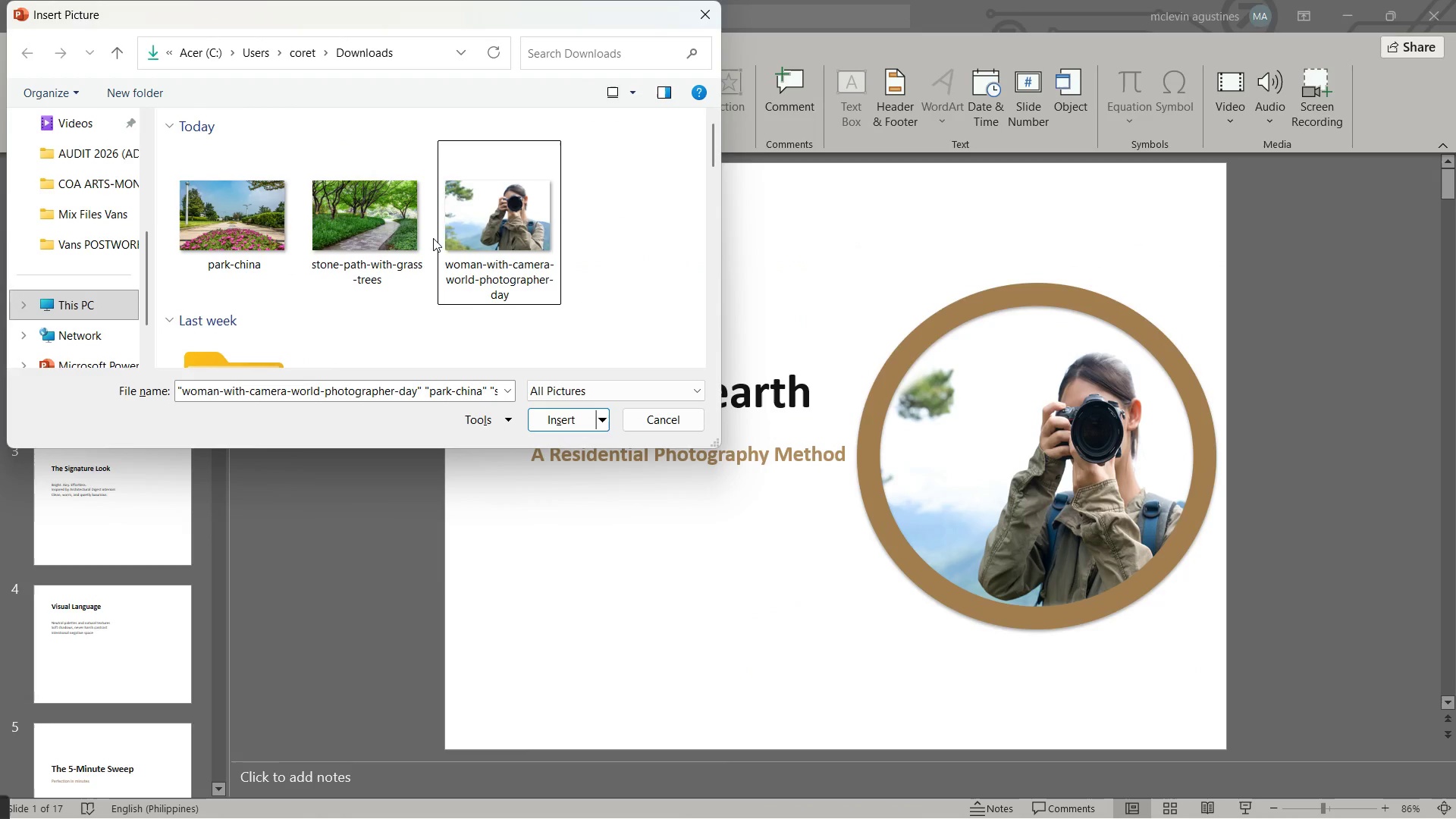 
hold_key(key=ControlLeft, duration=0.67)
left_click([231, 237])
 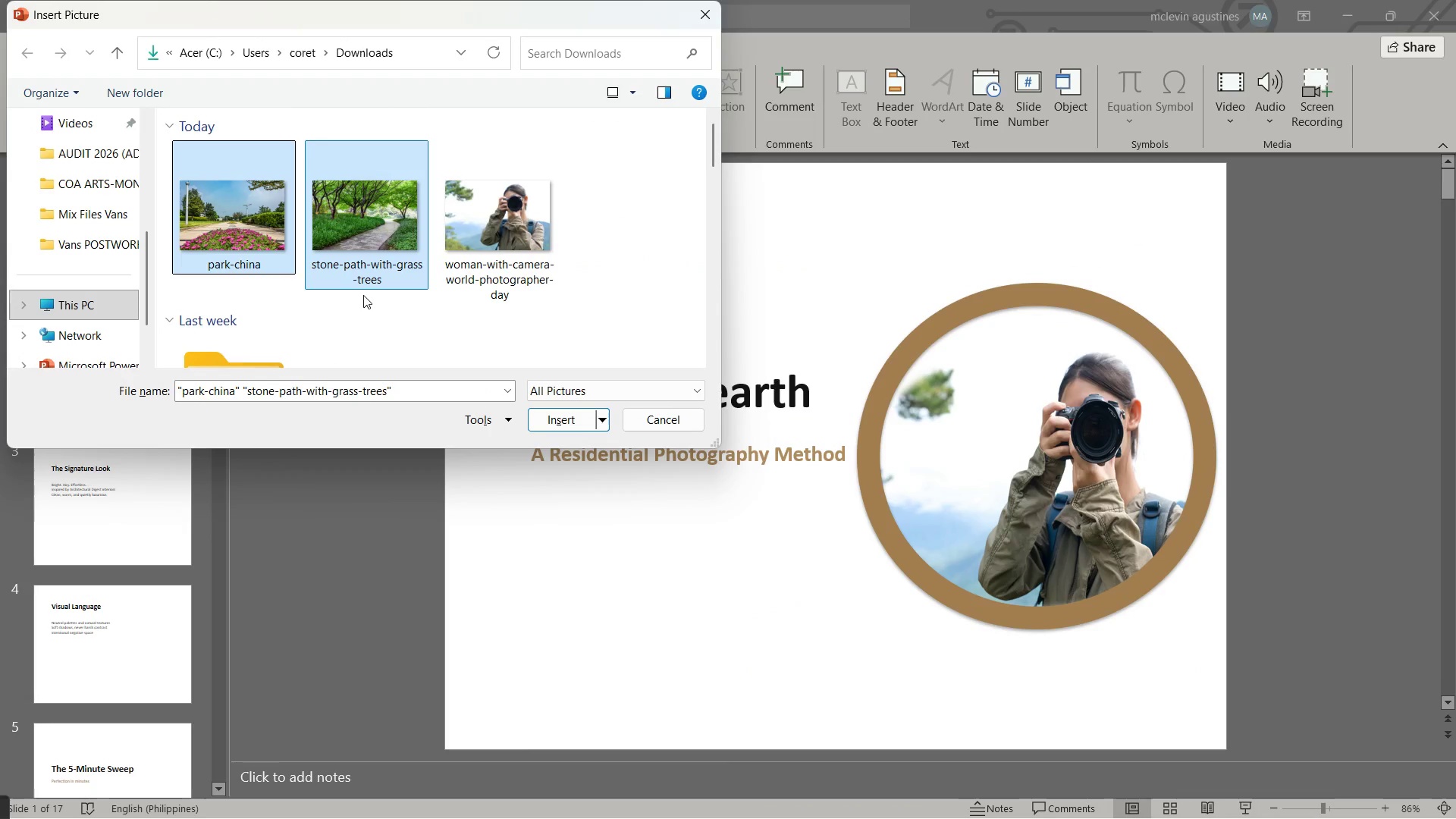 
key(Enter)
 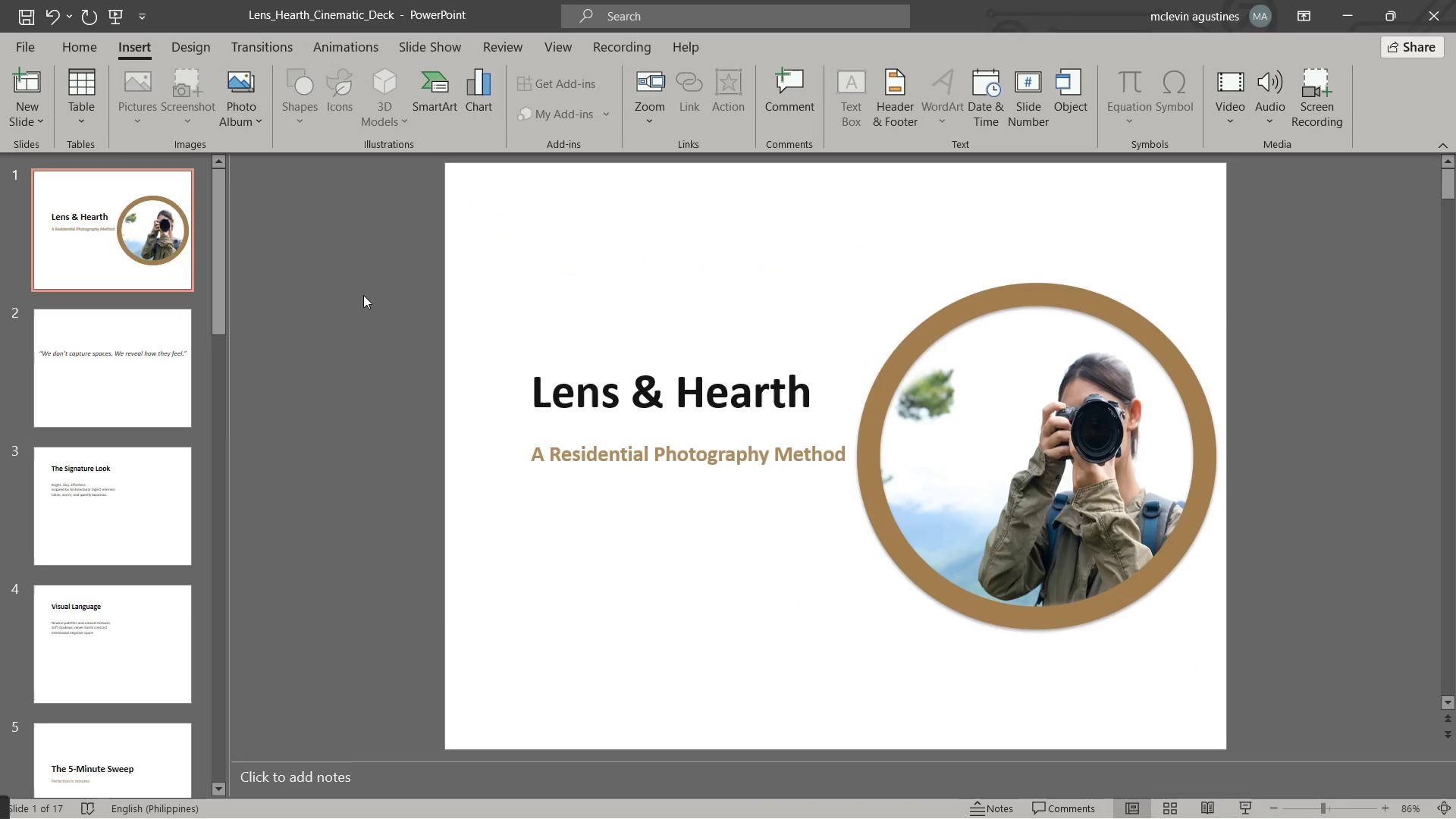 
key(Alt+Tab)
 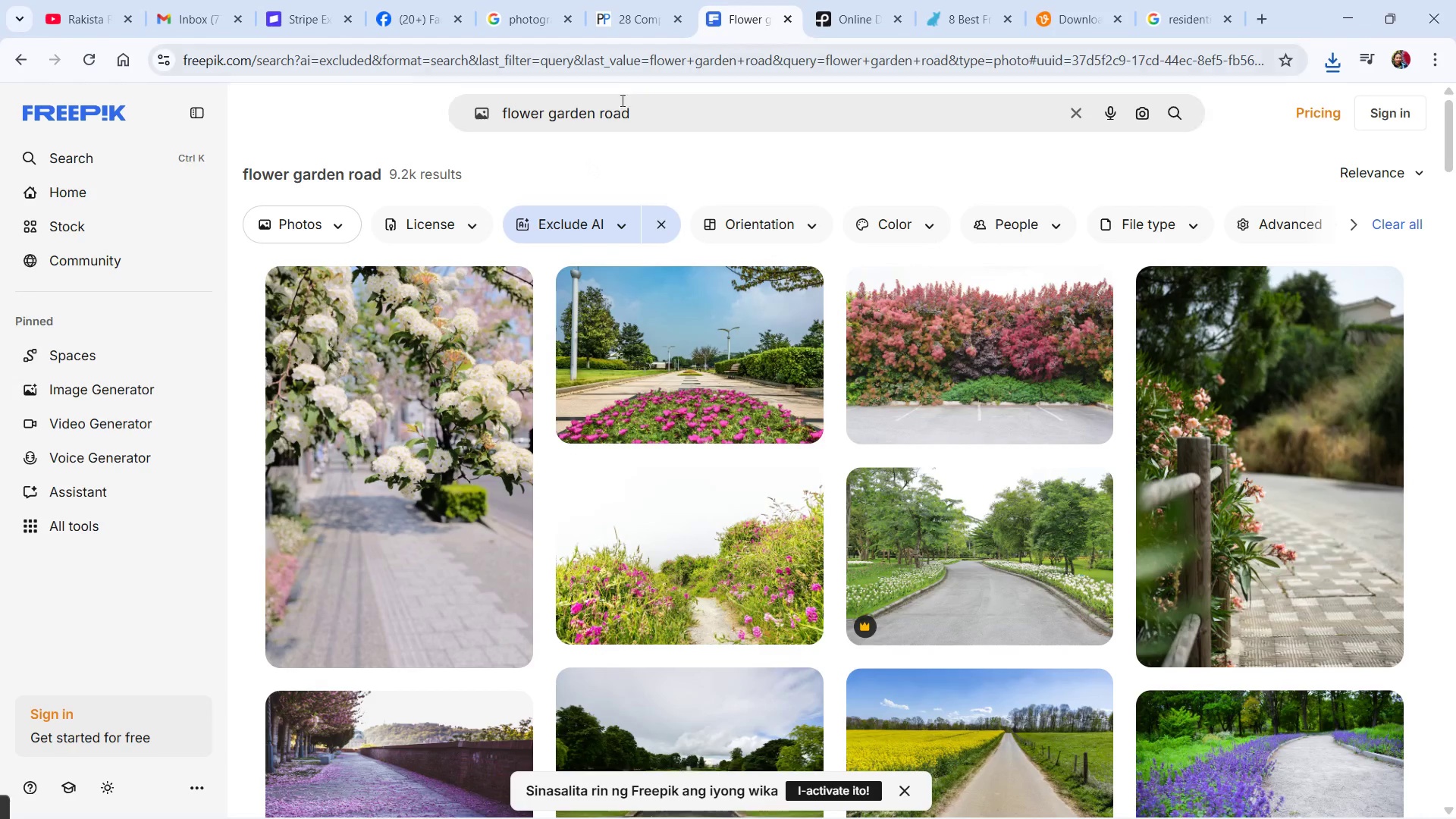 
left_click_drag(start_coordinate=[648, 105], to_coordinate=[438, 115])
 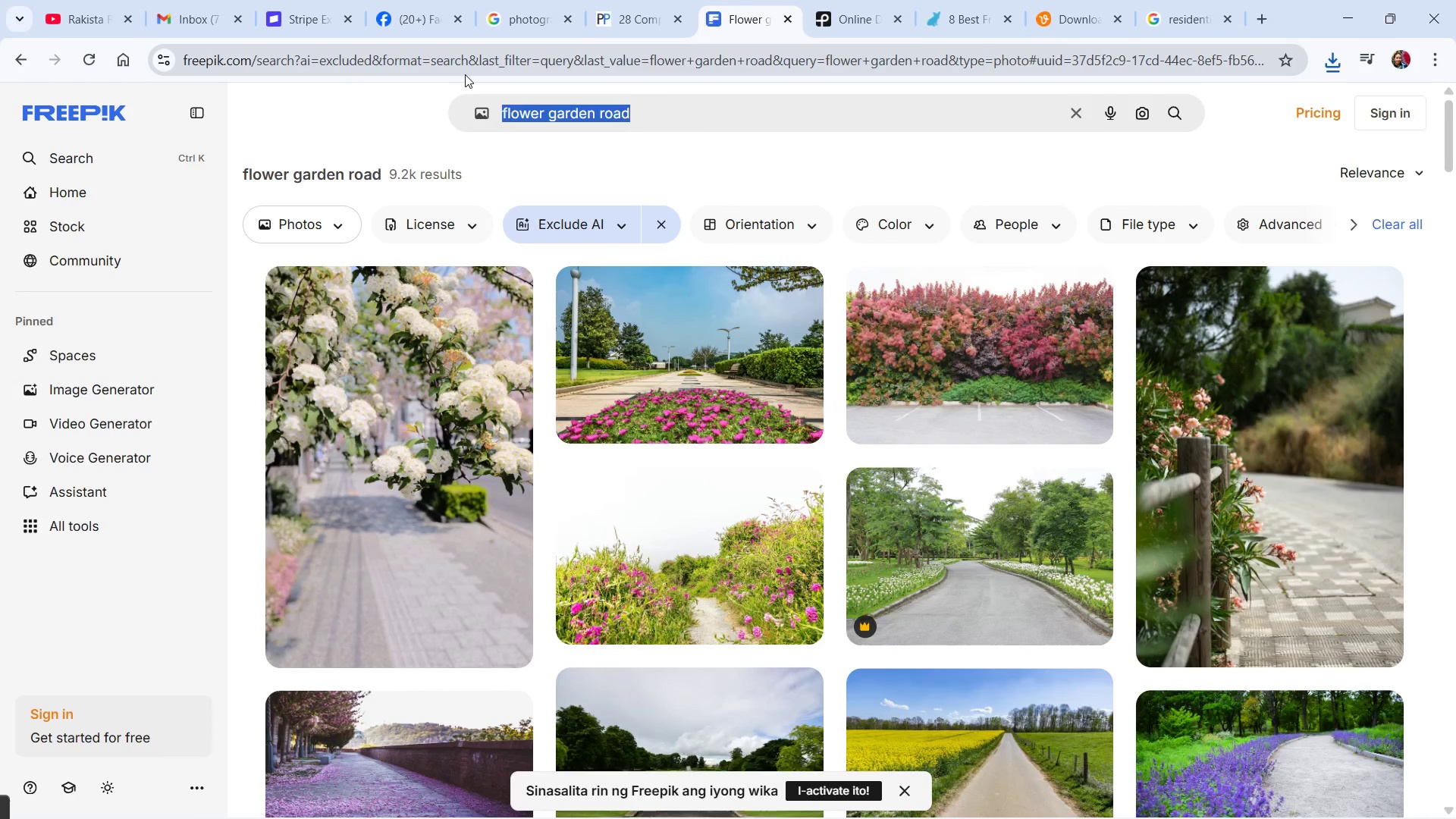 
type(building)
 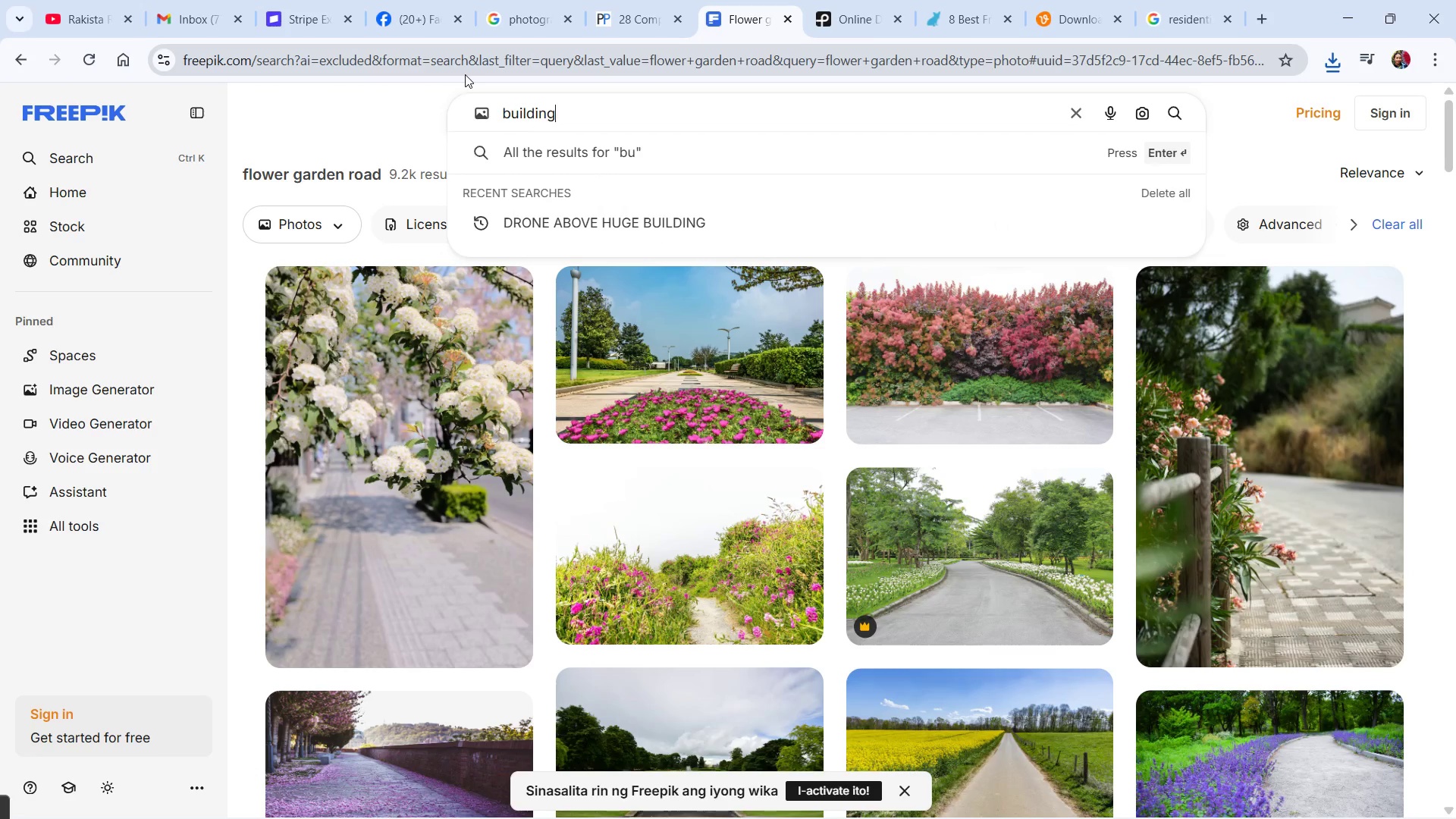 
key(Enter)
 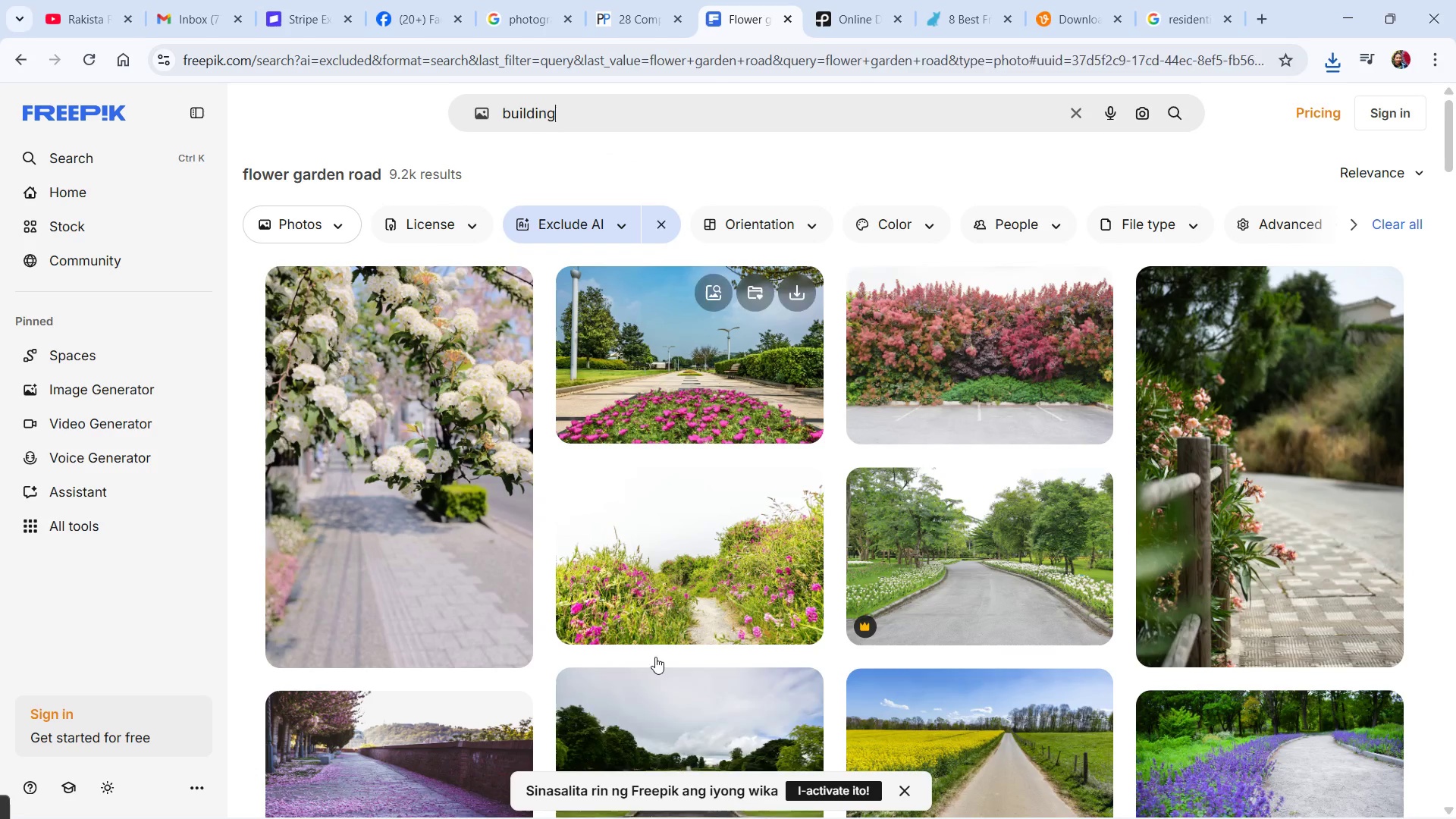 
mouse_move([884, 500])
 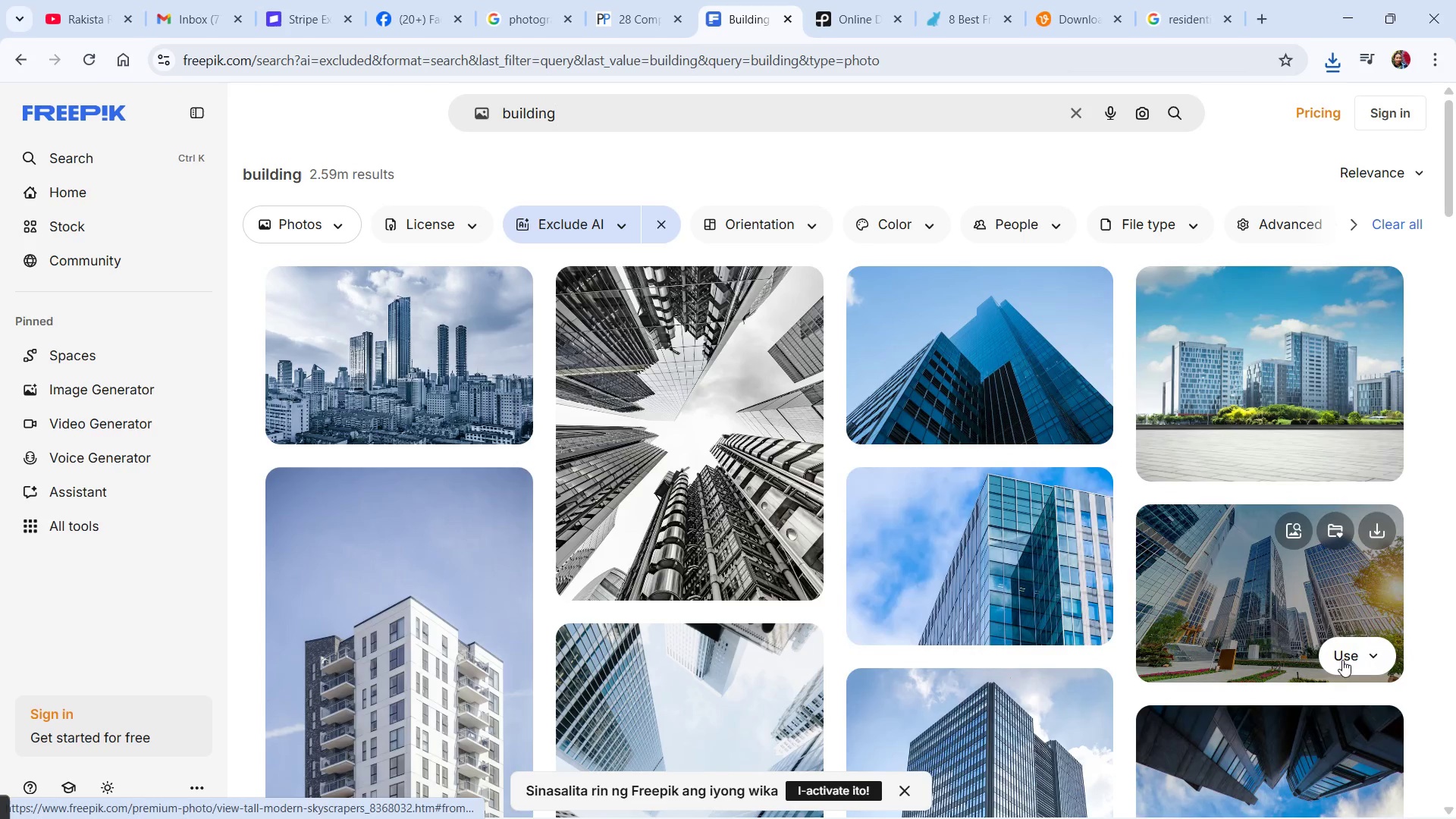 
left_click([1377, 530])
 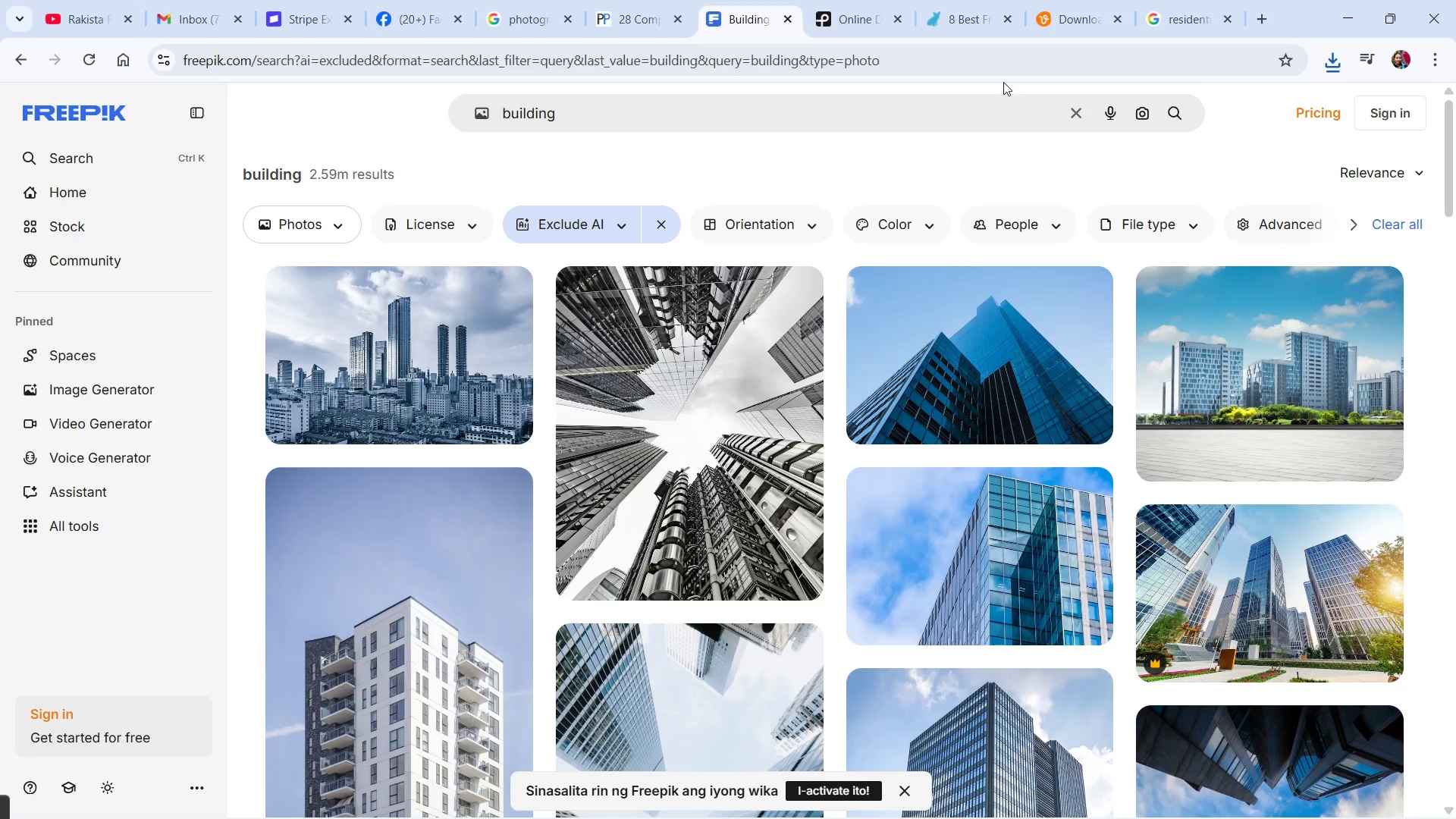 
wait(7.8)
 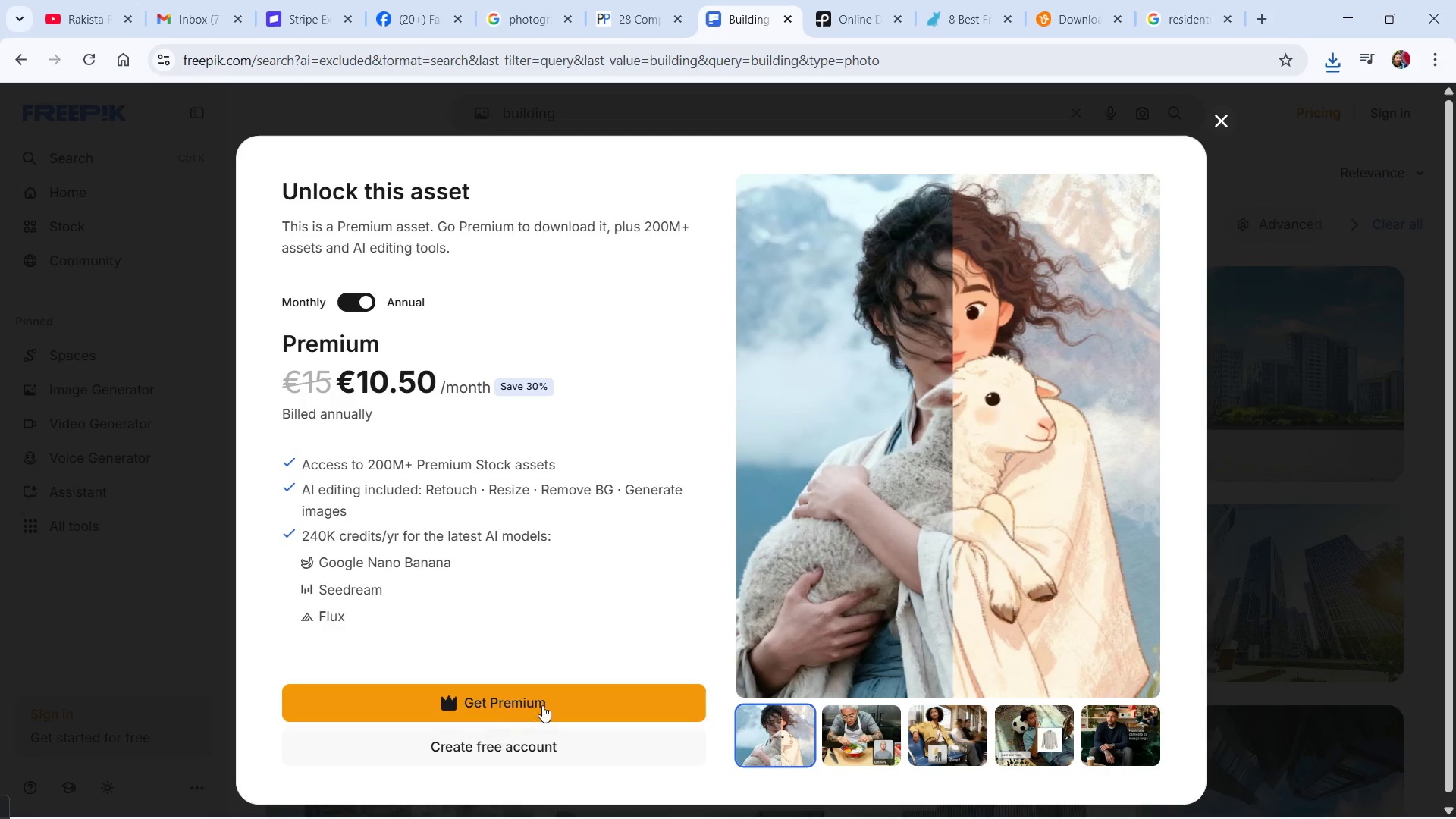 
left_click([434, 115])
 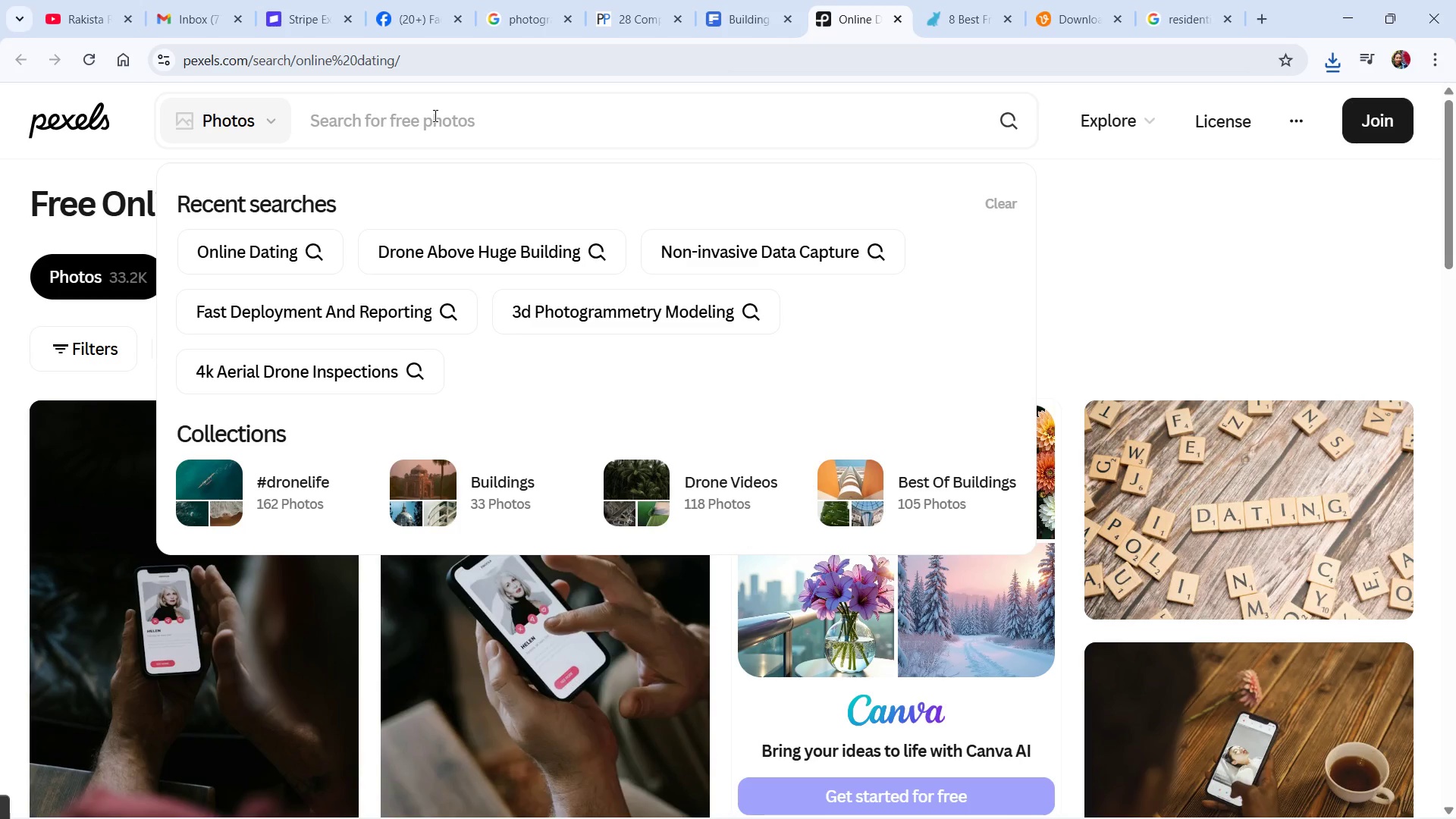 
type(building)
 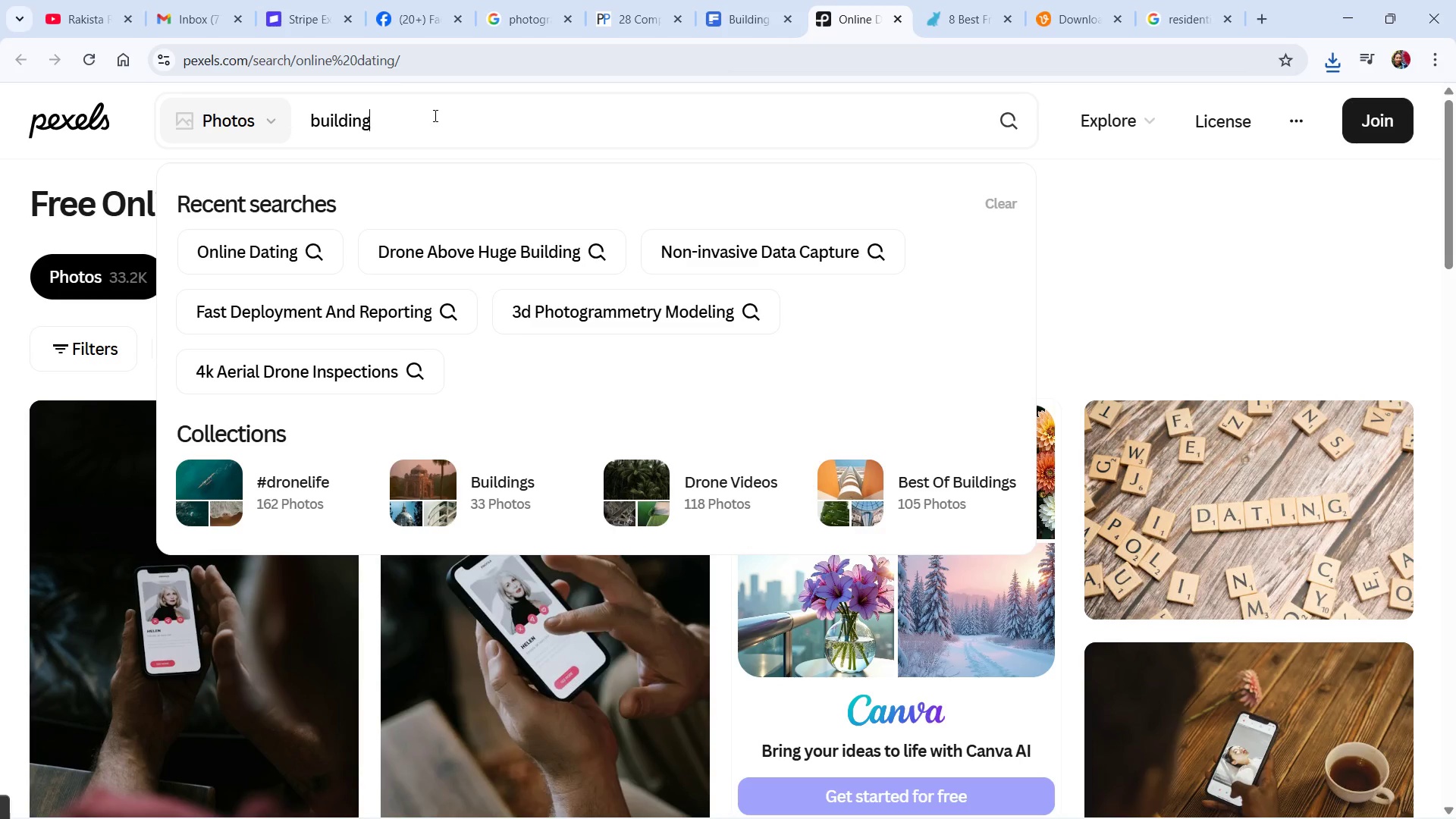 
key(Enter)
 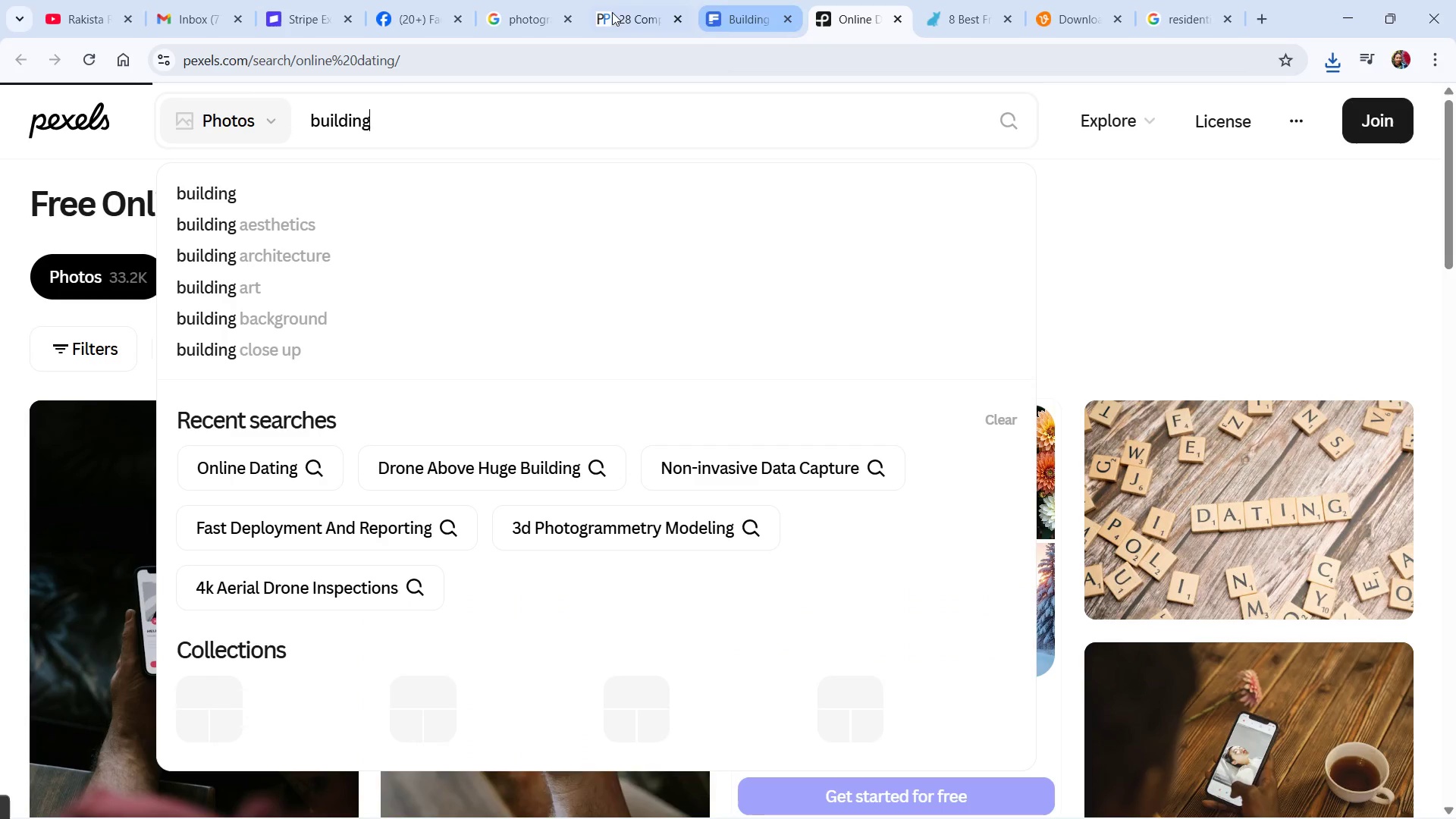 
key(Alt+AltLeft)
 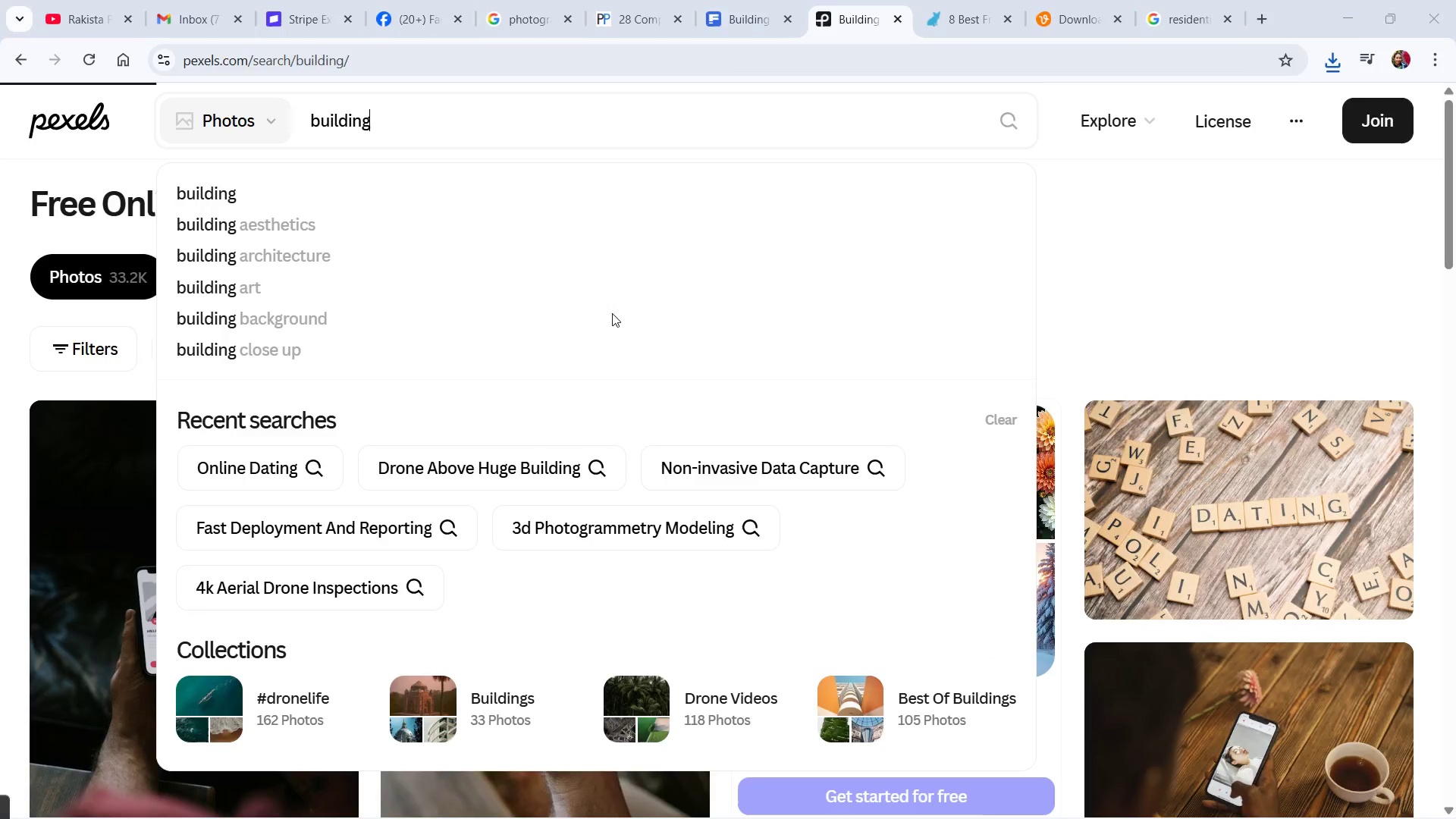 
key(Alt+Tab)
 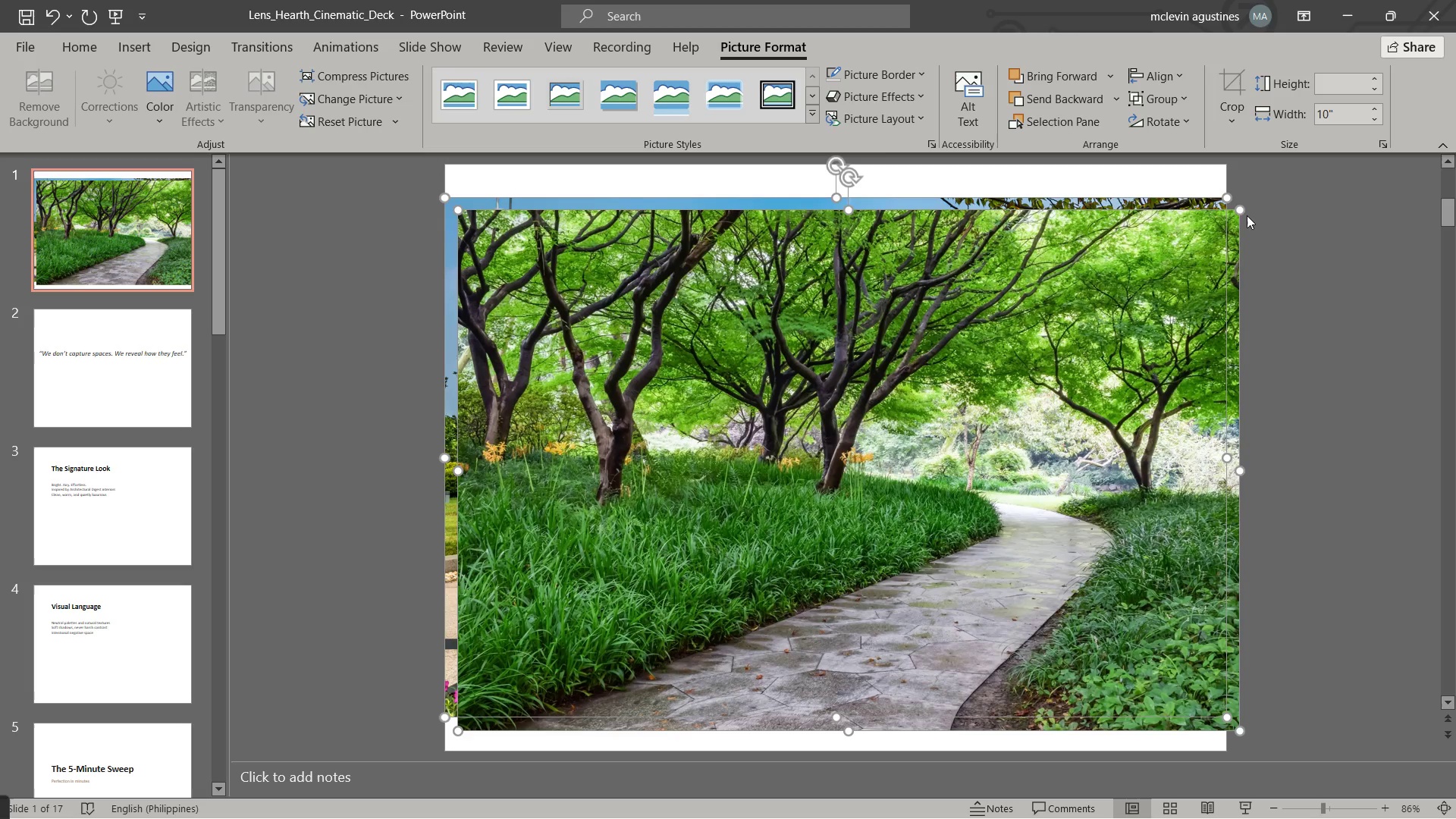 
left_click_drag(start_coordinate=[1238, 209], to_coordinate=[706, 494])
 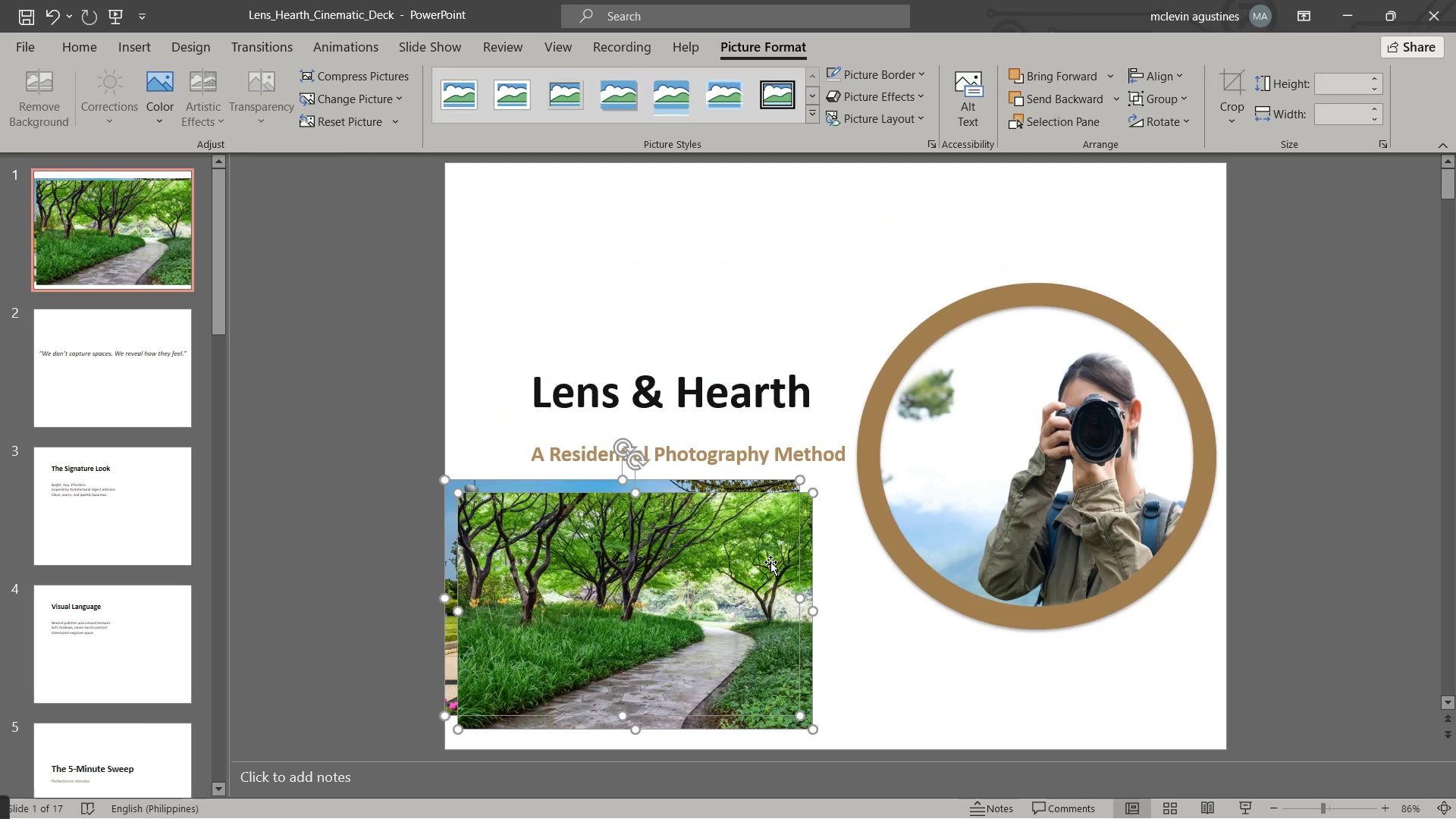 
key(Escape)
 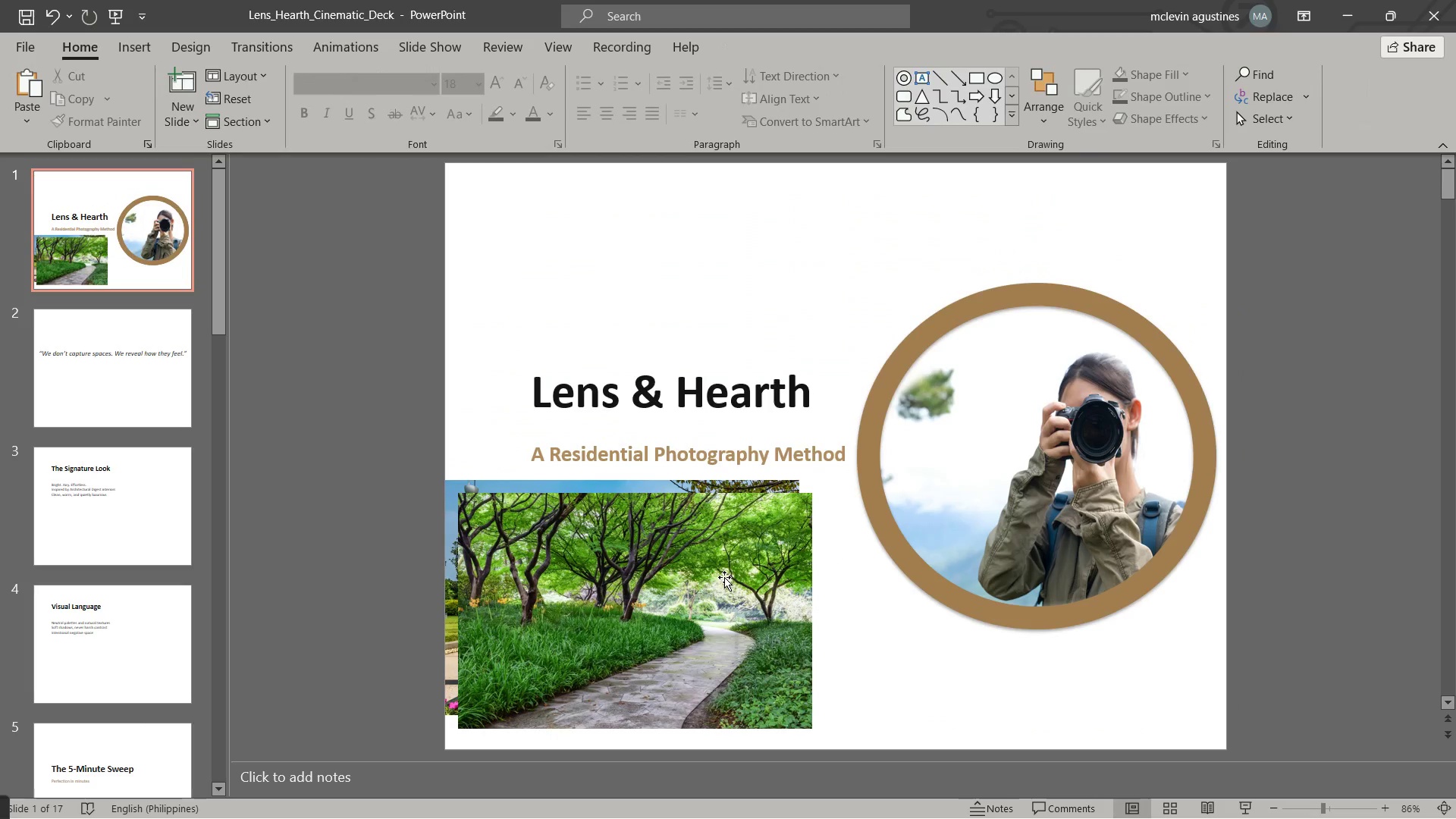 
left_click_drag(start_coordinate=[726, 579], to_coordinate=[1080, 566])
 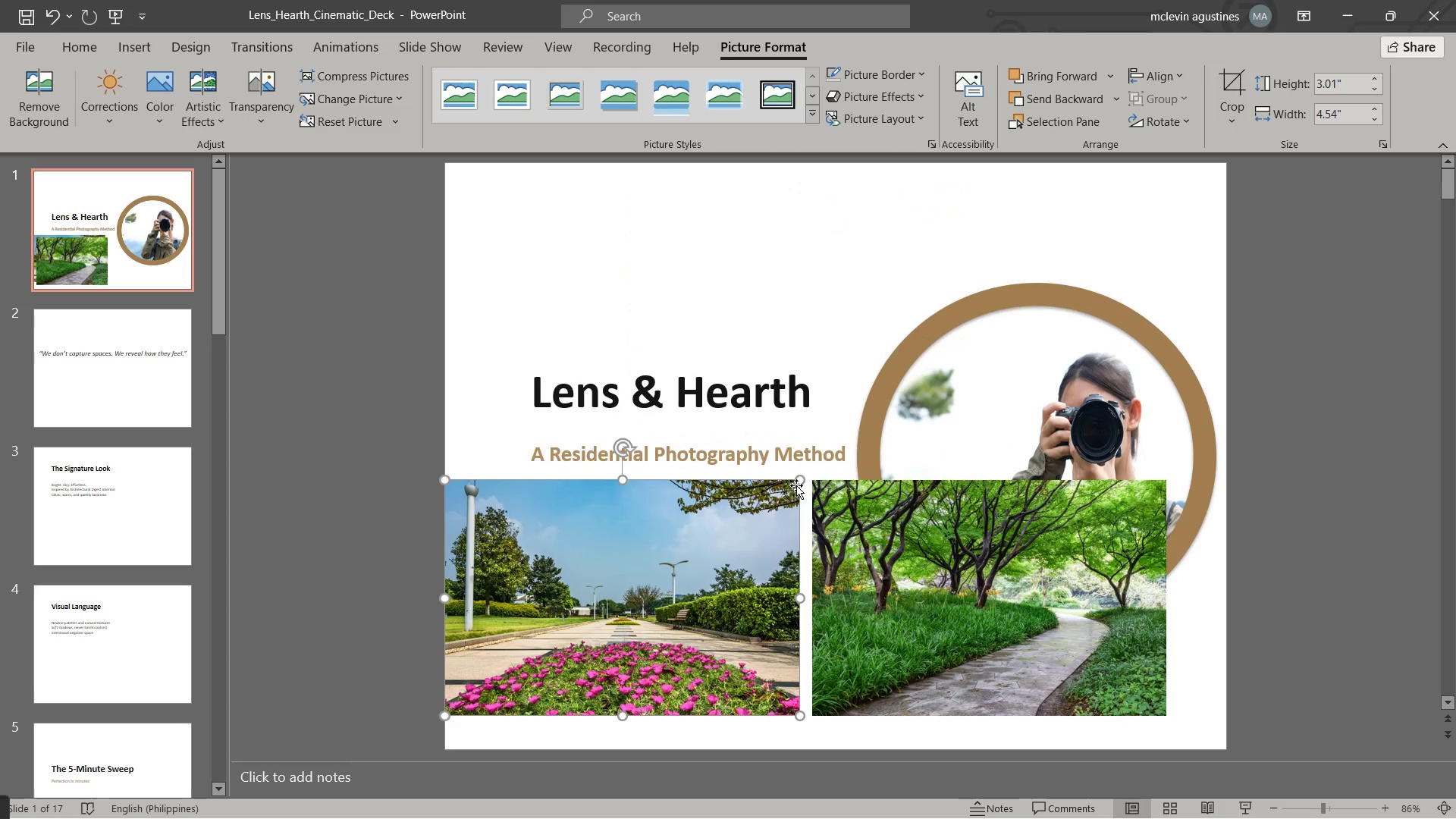 
left_click_drag(start_coordinate=[796, 484], to_coordinate=[626, 576])
 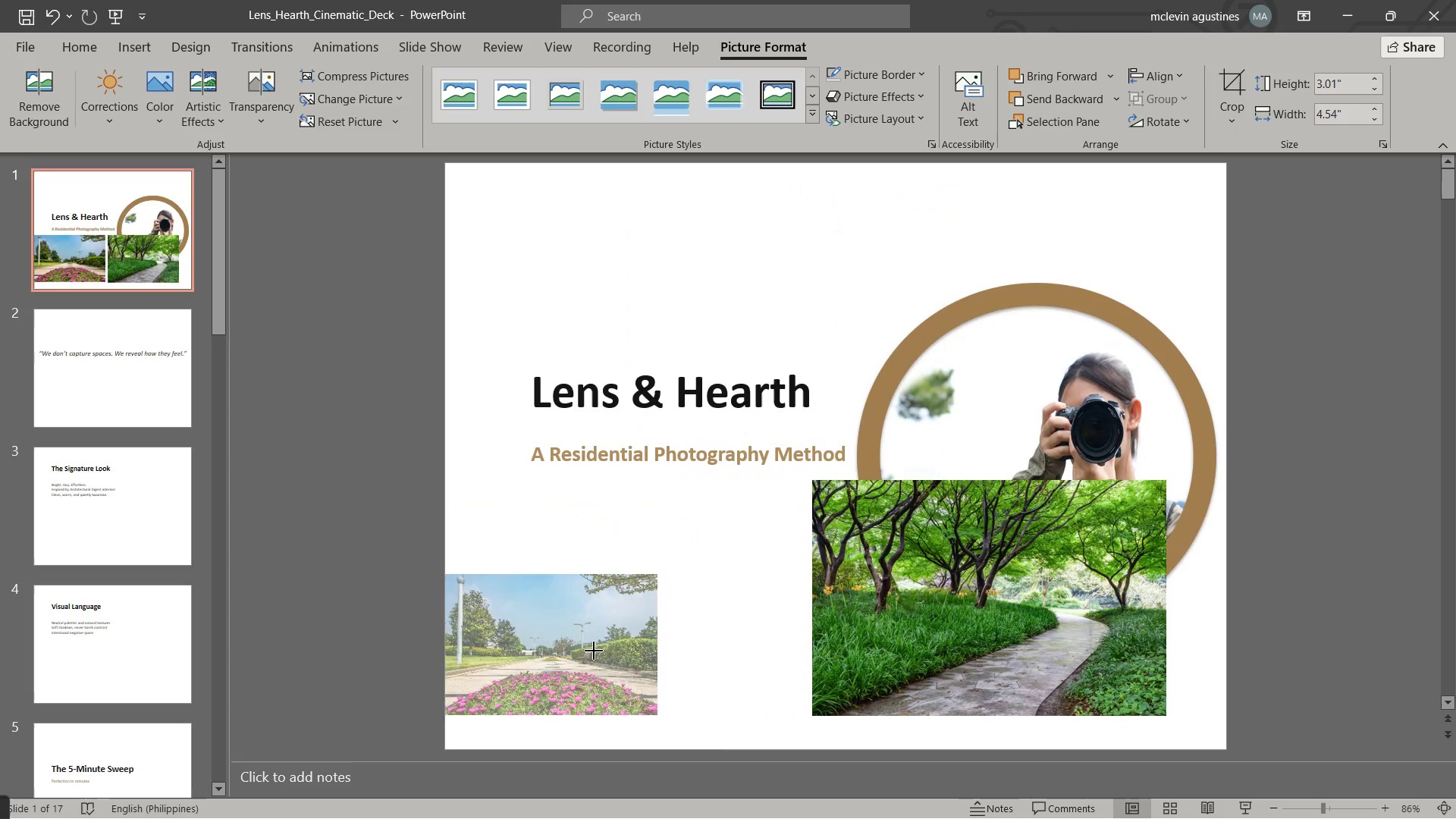 
left_click_drag(start_coordinate=[585, 650], to_coordinate=[614, 661])
 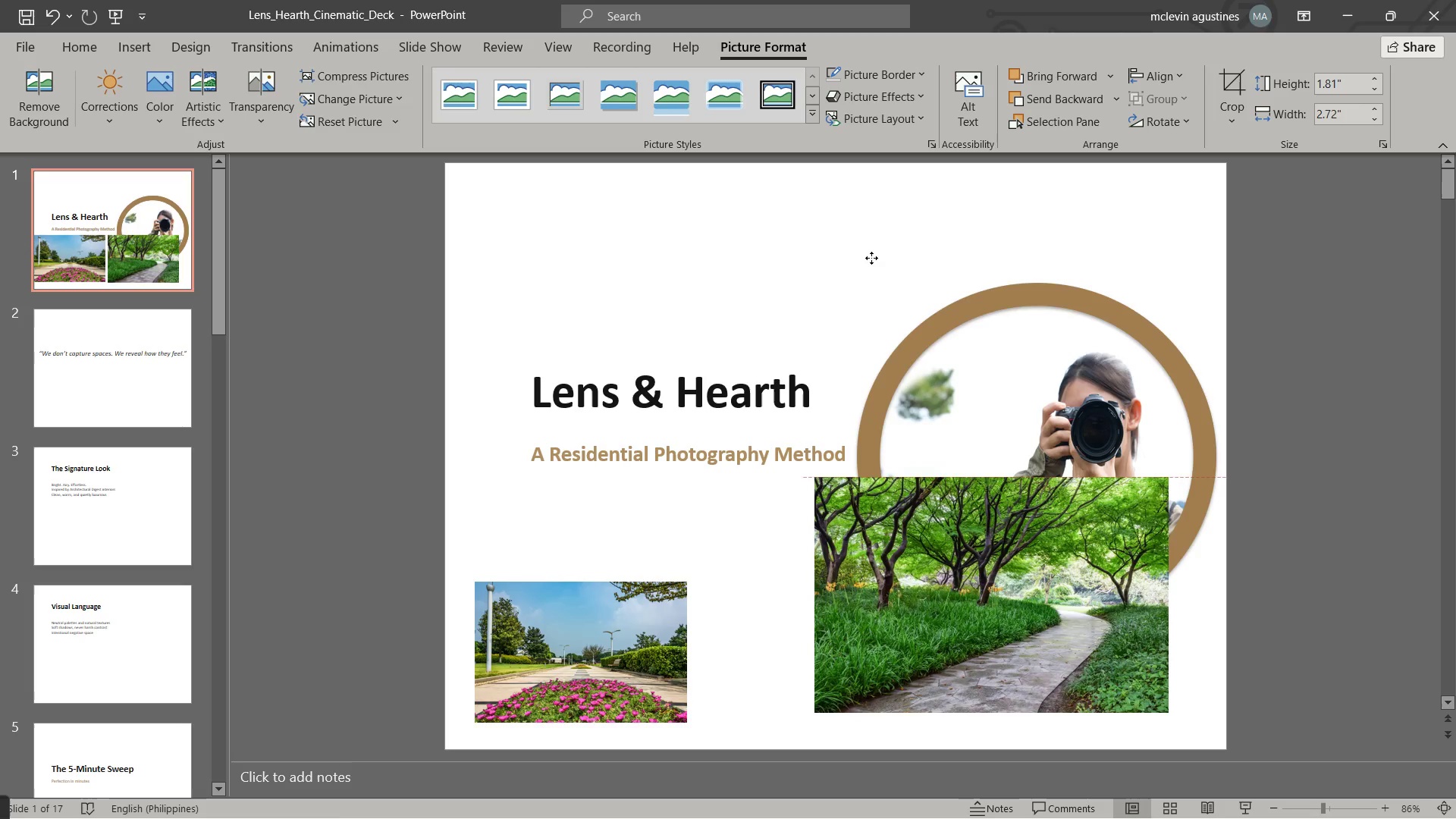 
left_click([847, 214])
 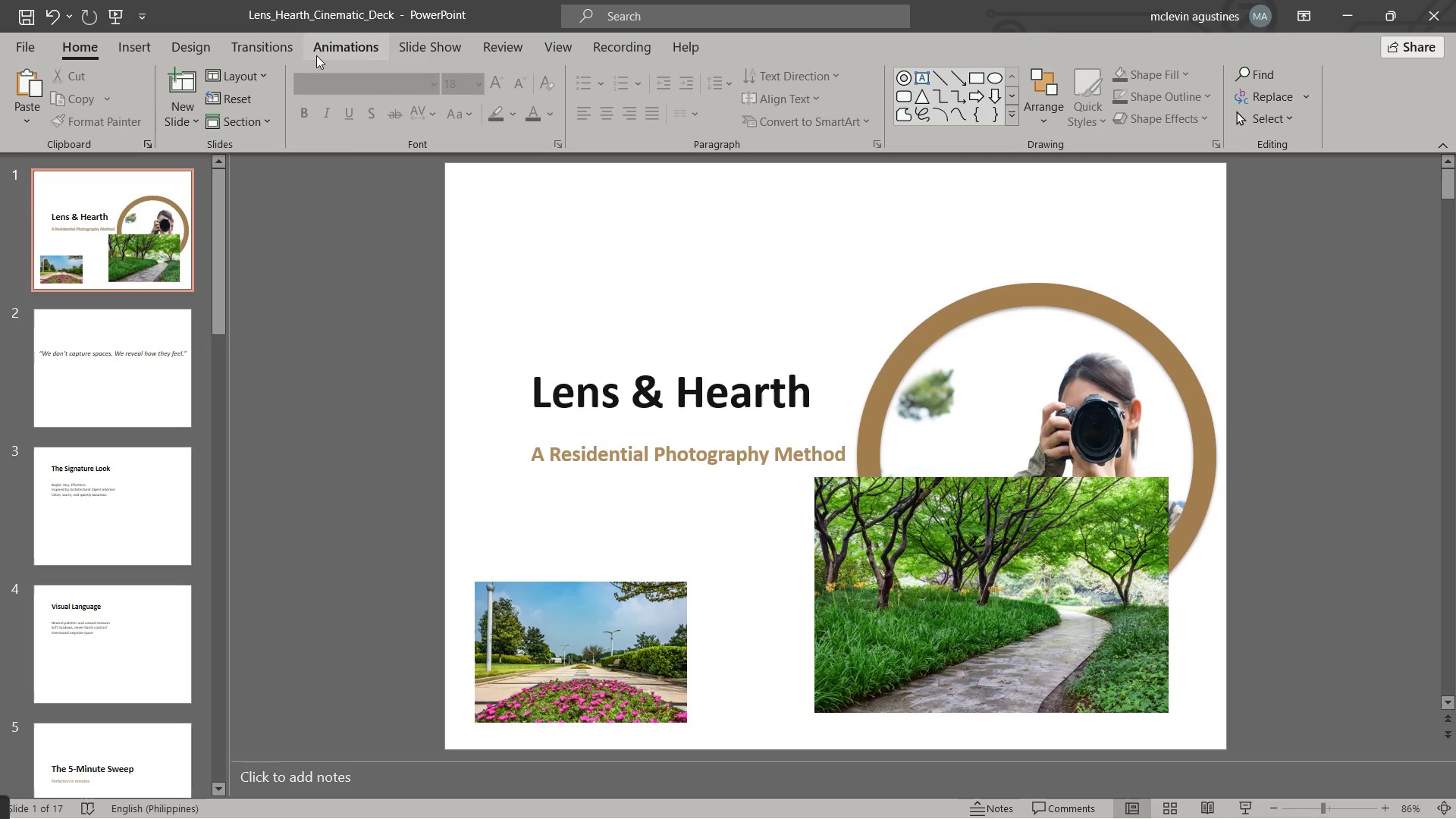 
wait(5.72)
 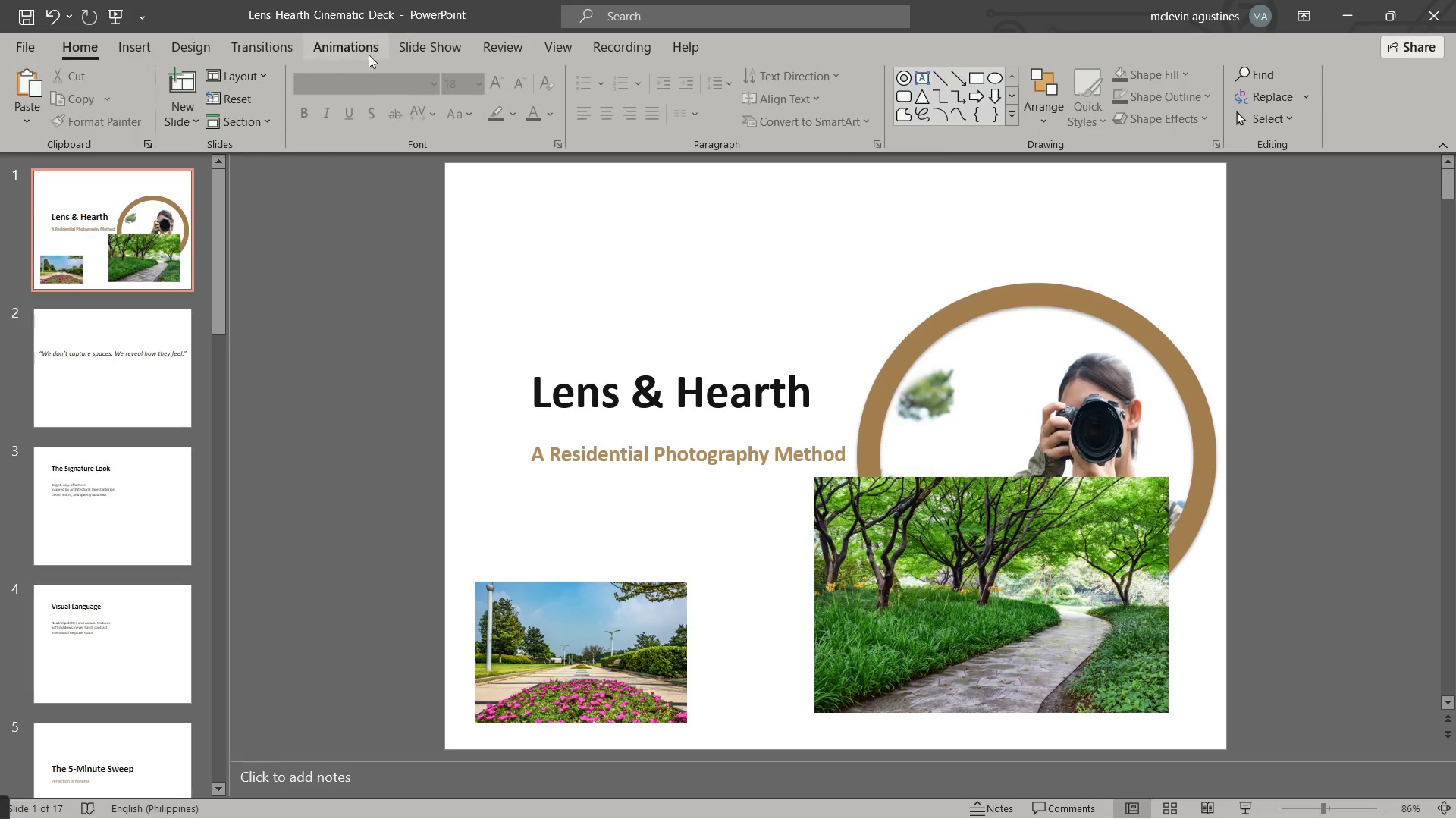 
left_click([275, 43])
 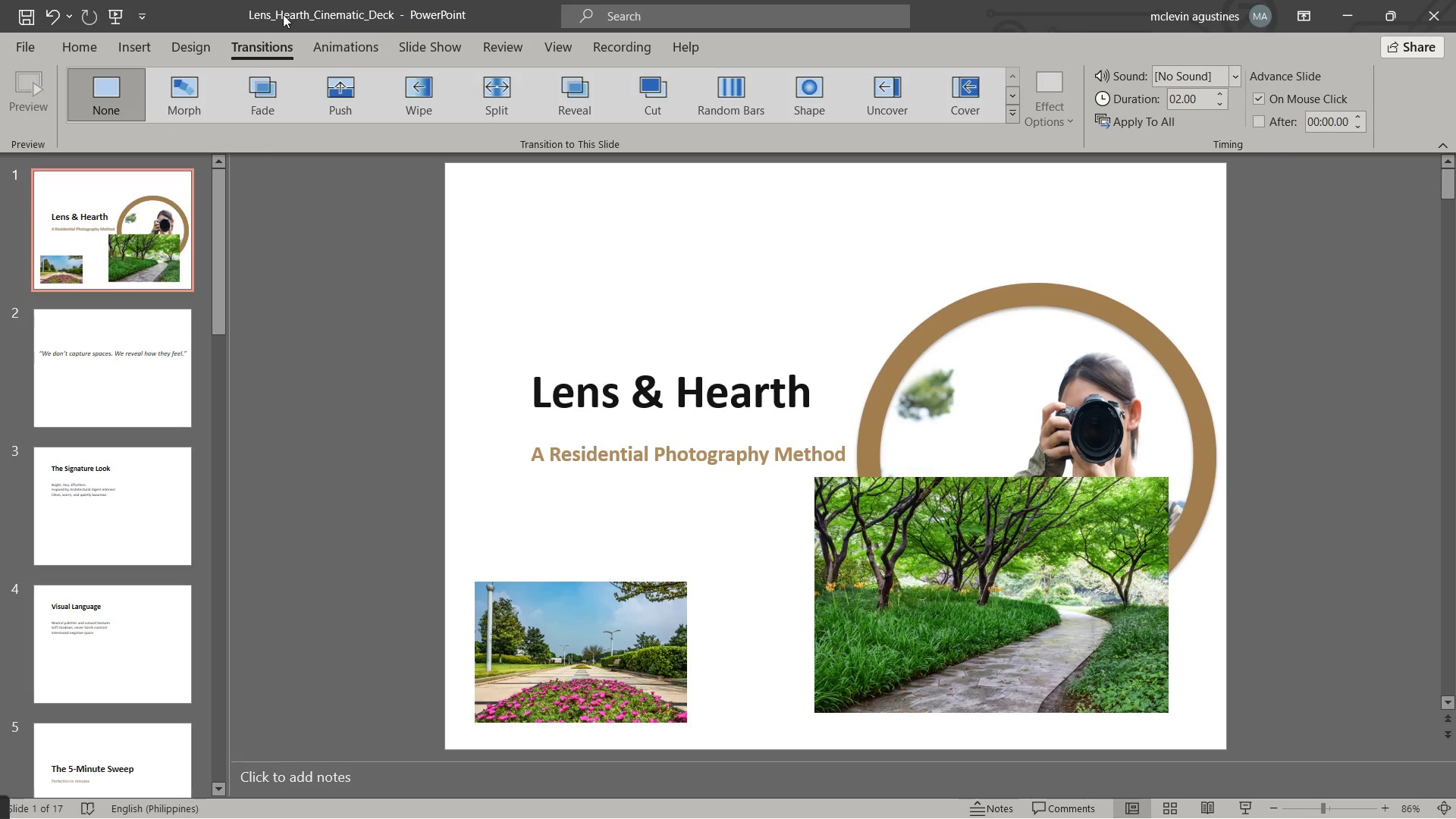 
left_click([429, 52])
 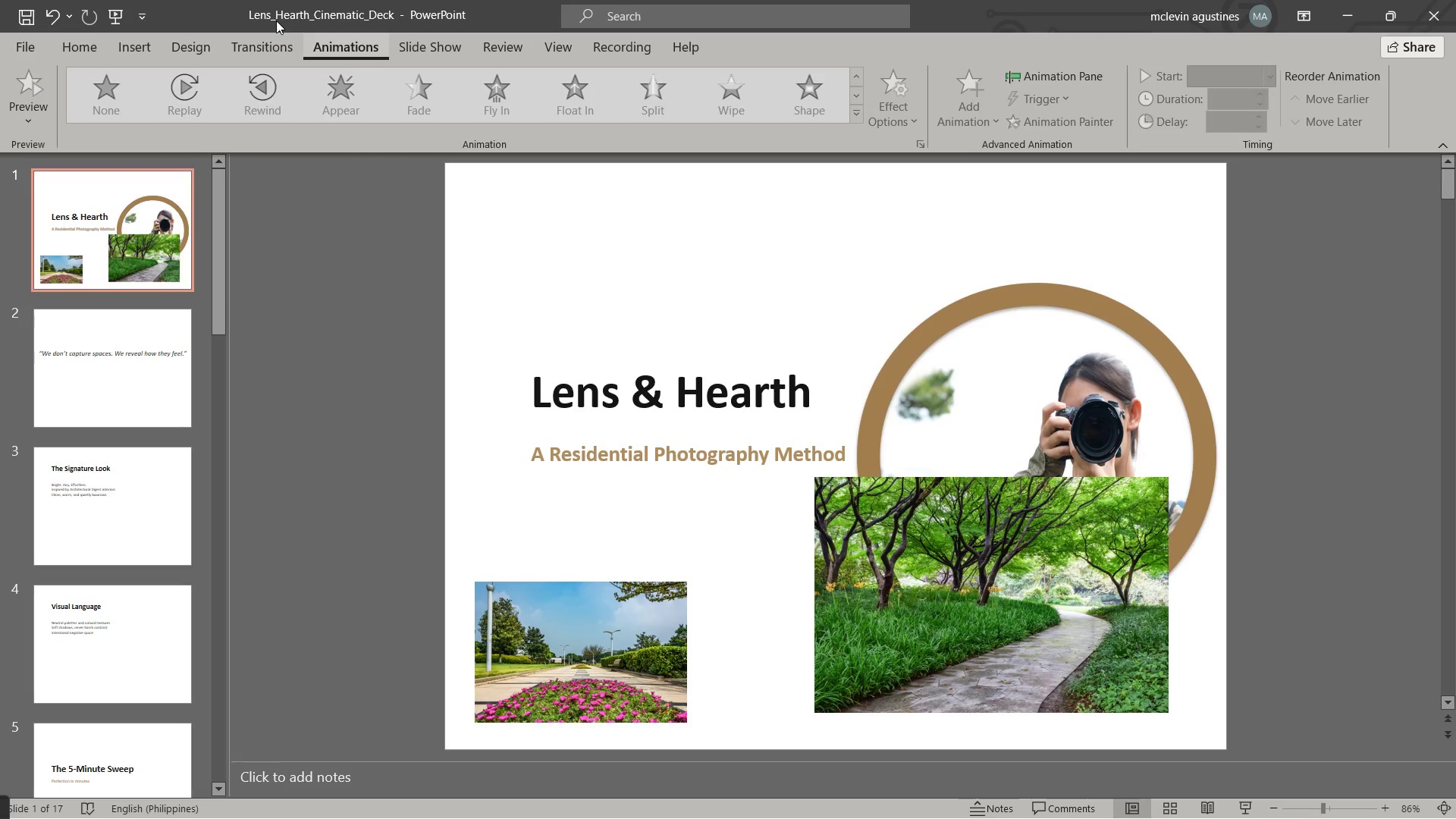 
left_click_drag(start_coordinate=[196, 47], to_coordinate=[198, 52])
 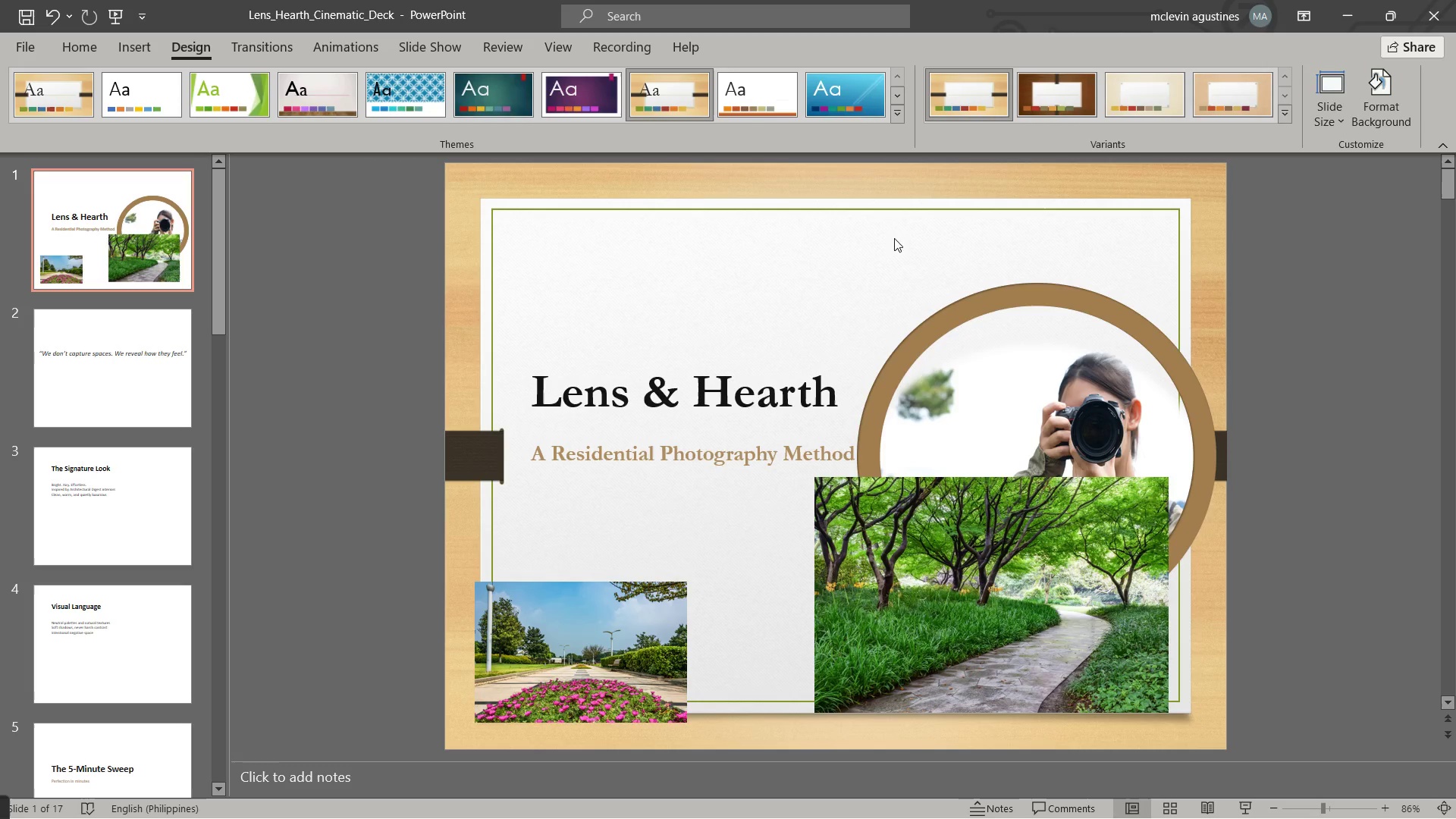 
wait(5.06)
 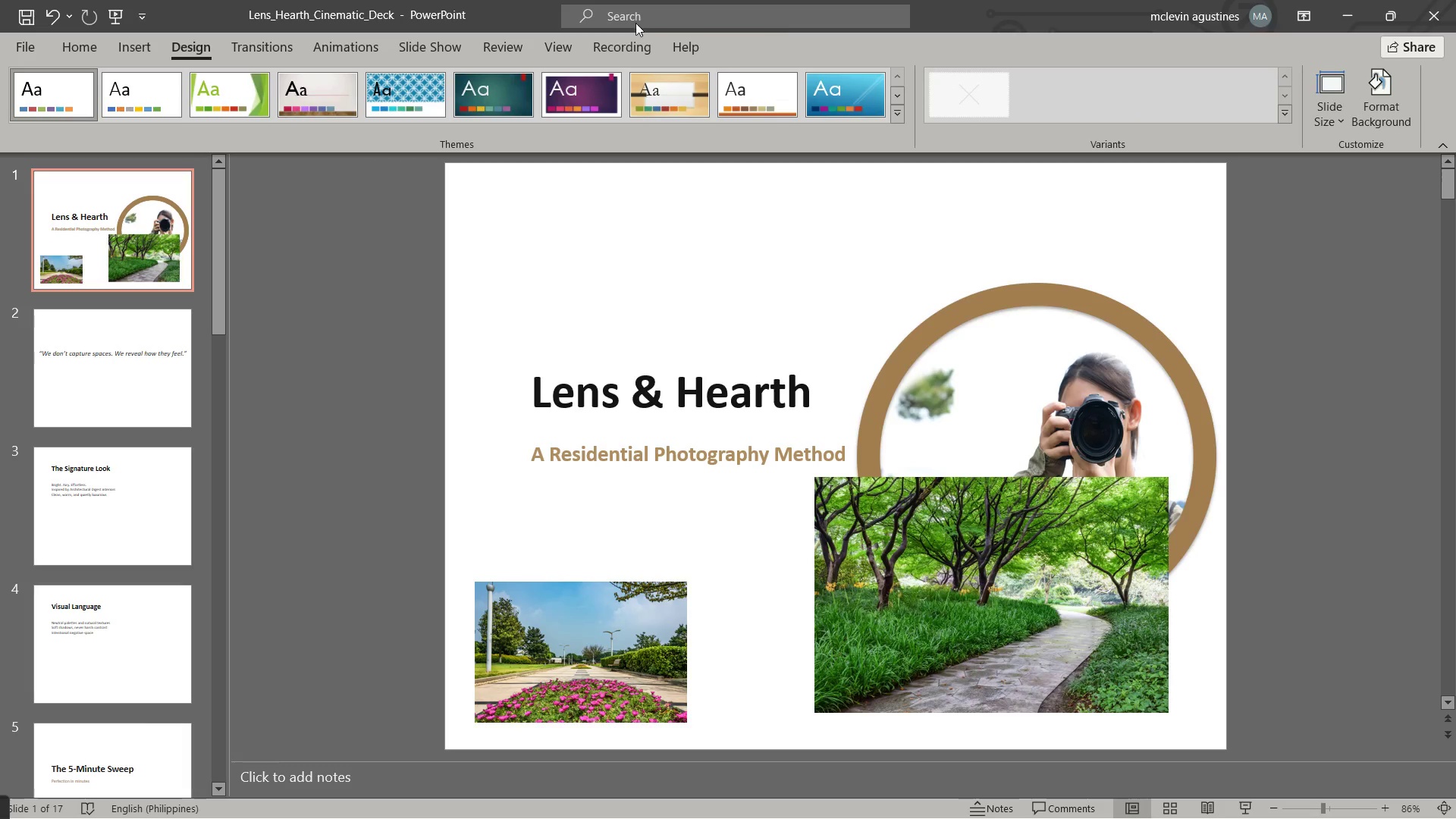 
left_click([1318, 303])
 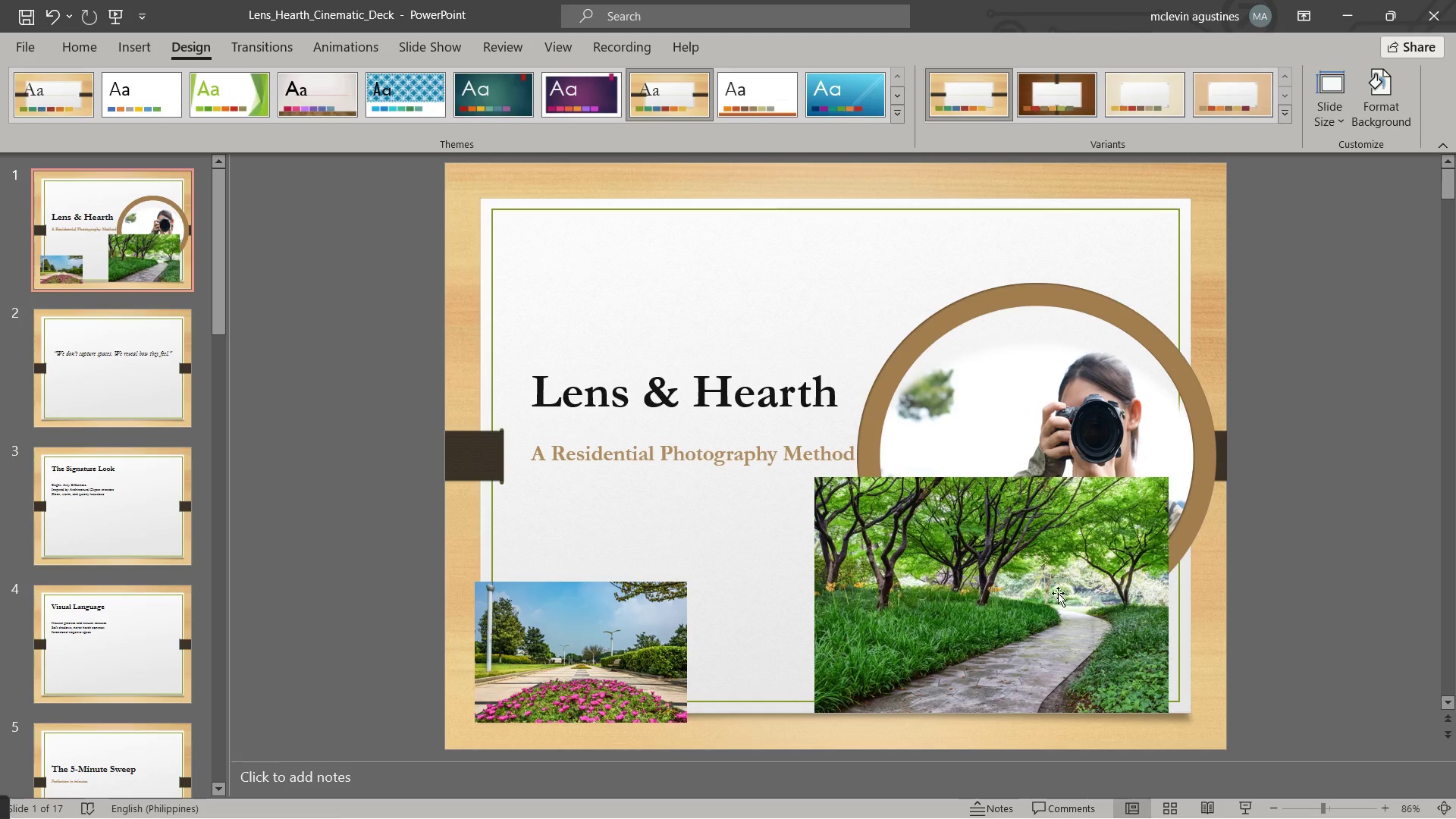 
left_click([1053, 588])
 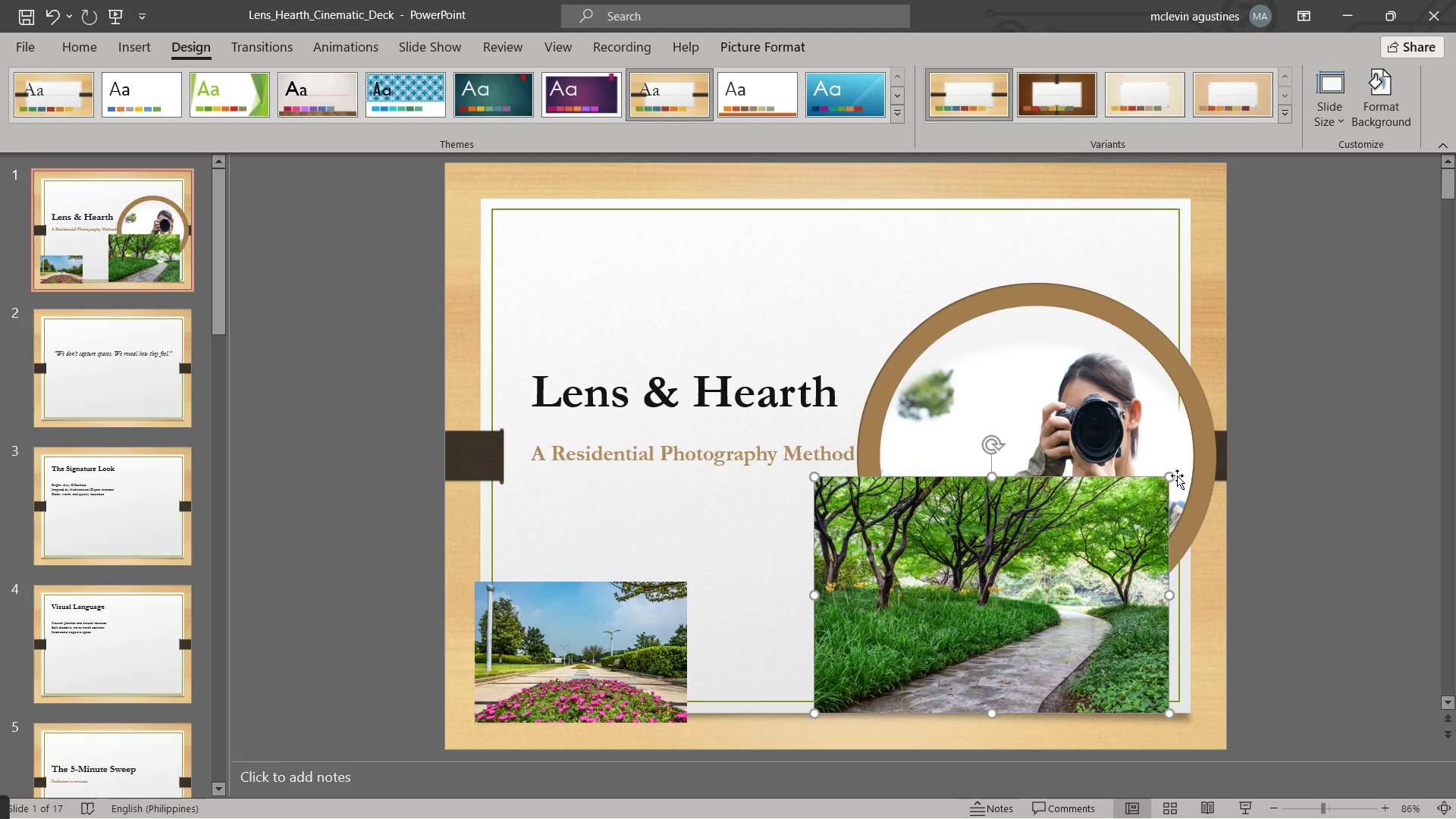 
left_click_drag(start_coordinate=[1169, 475], to_coordinate=[959, 585])
 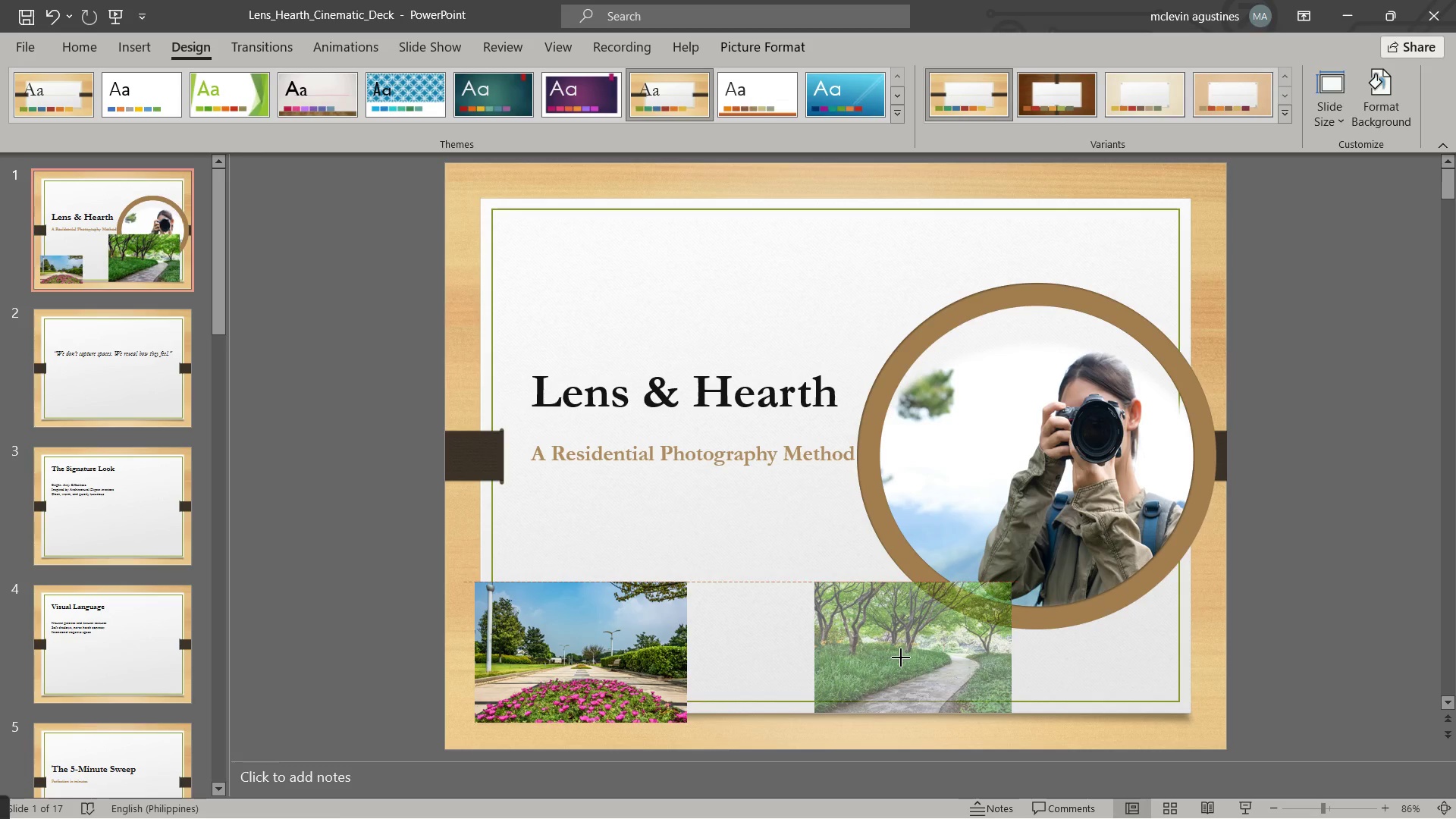 
left_click_drag(start_coordinate=[901, 656], to_coordinate=[789, 665])
 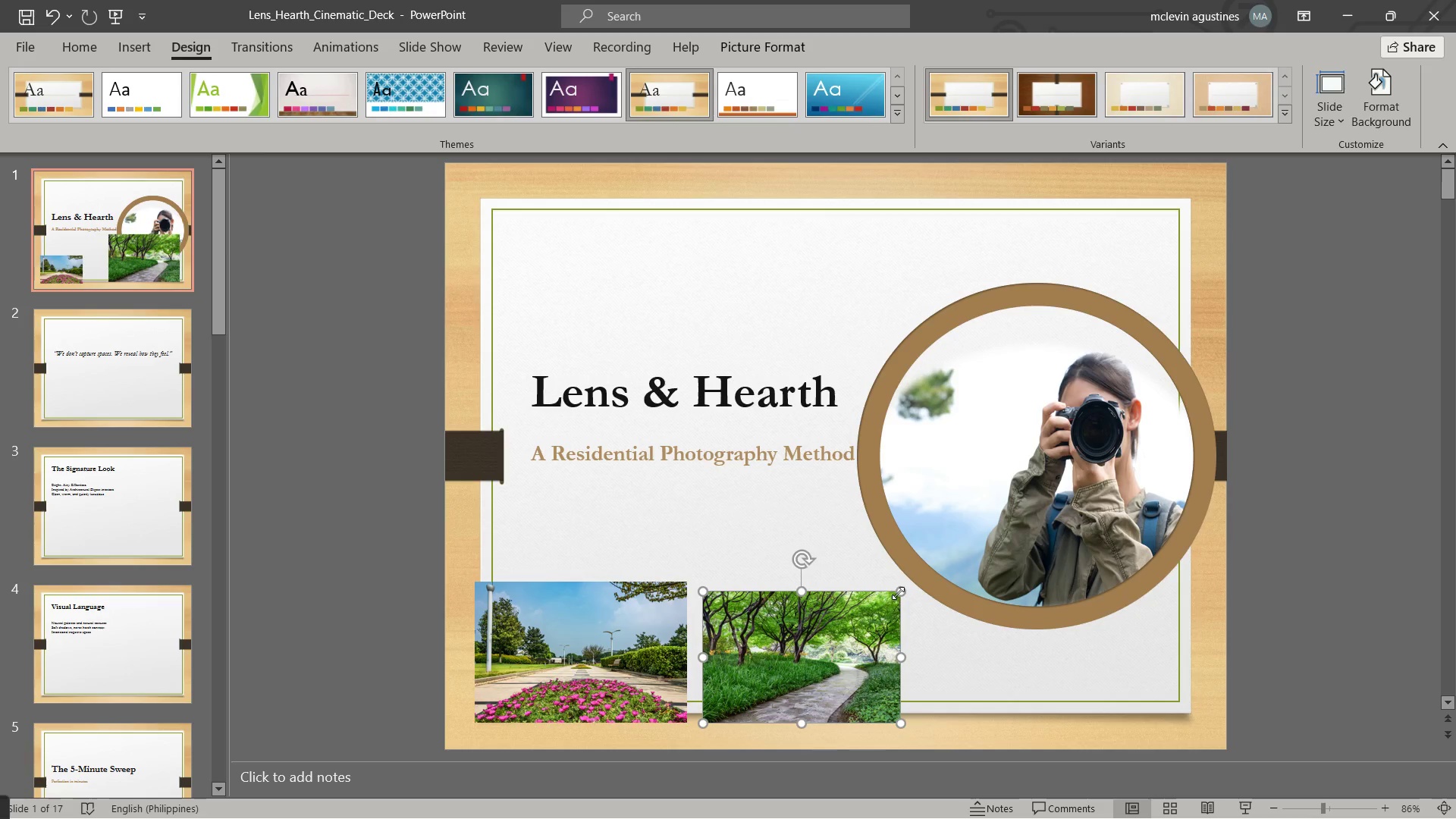 
left_click_drag(start_coordinate=[898, 593], to_coordinate=[908, 584])
 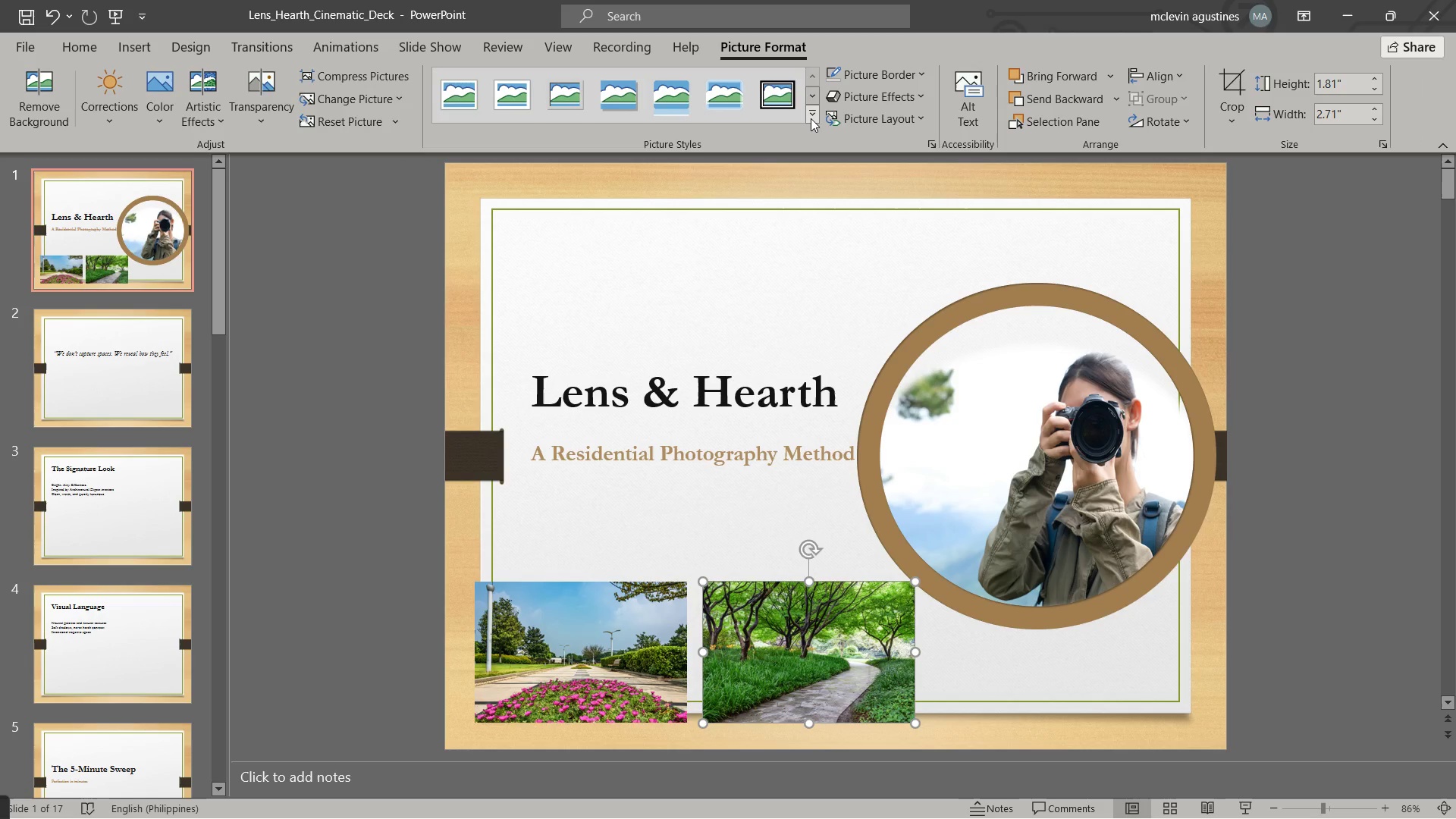 
left_click([813, 118])
 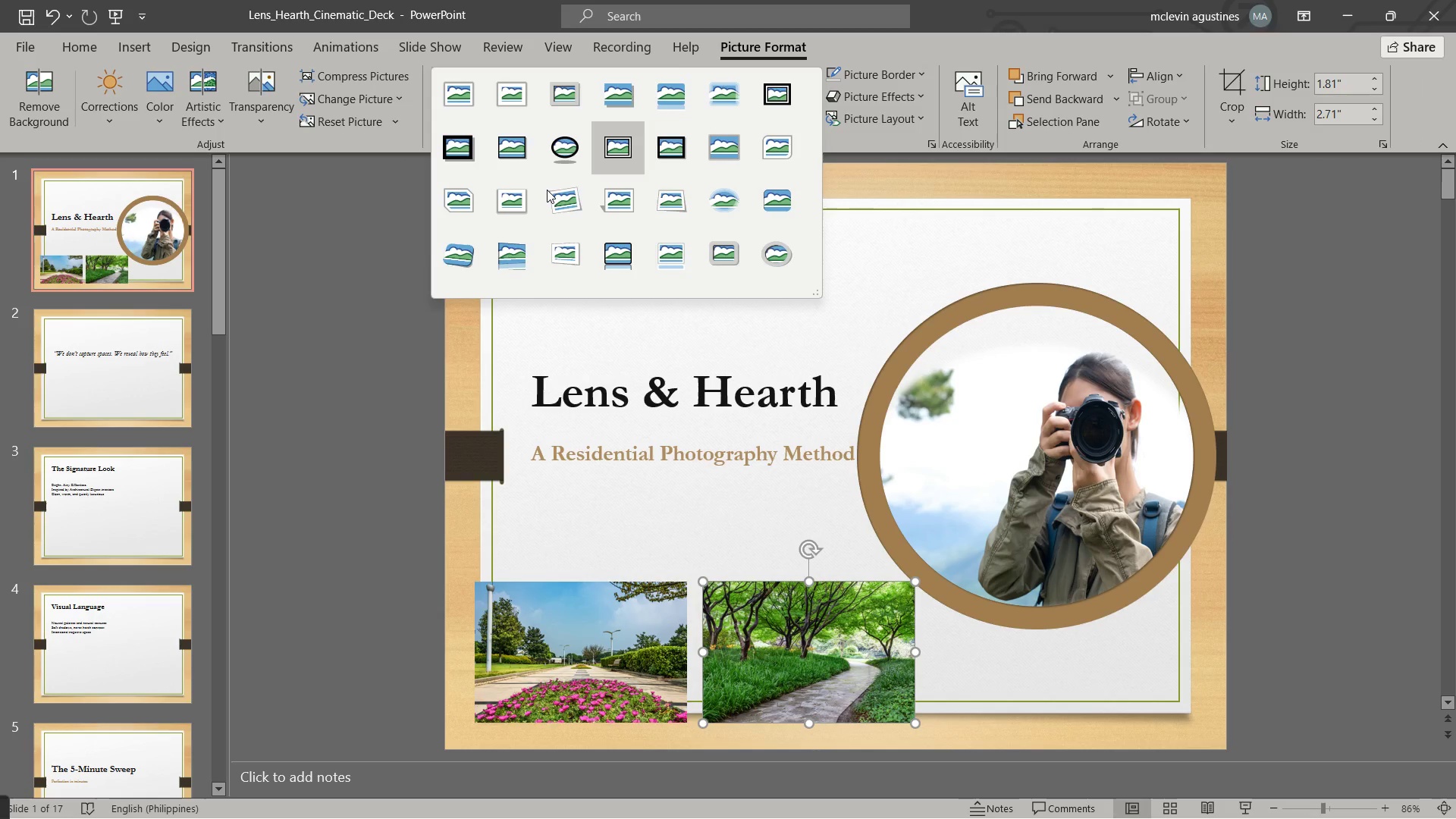 
left_click([574, 202])
 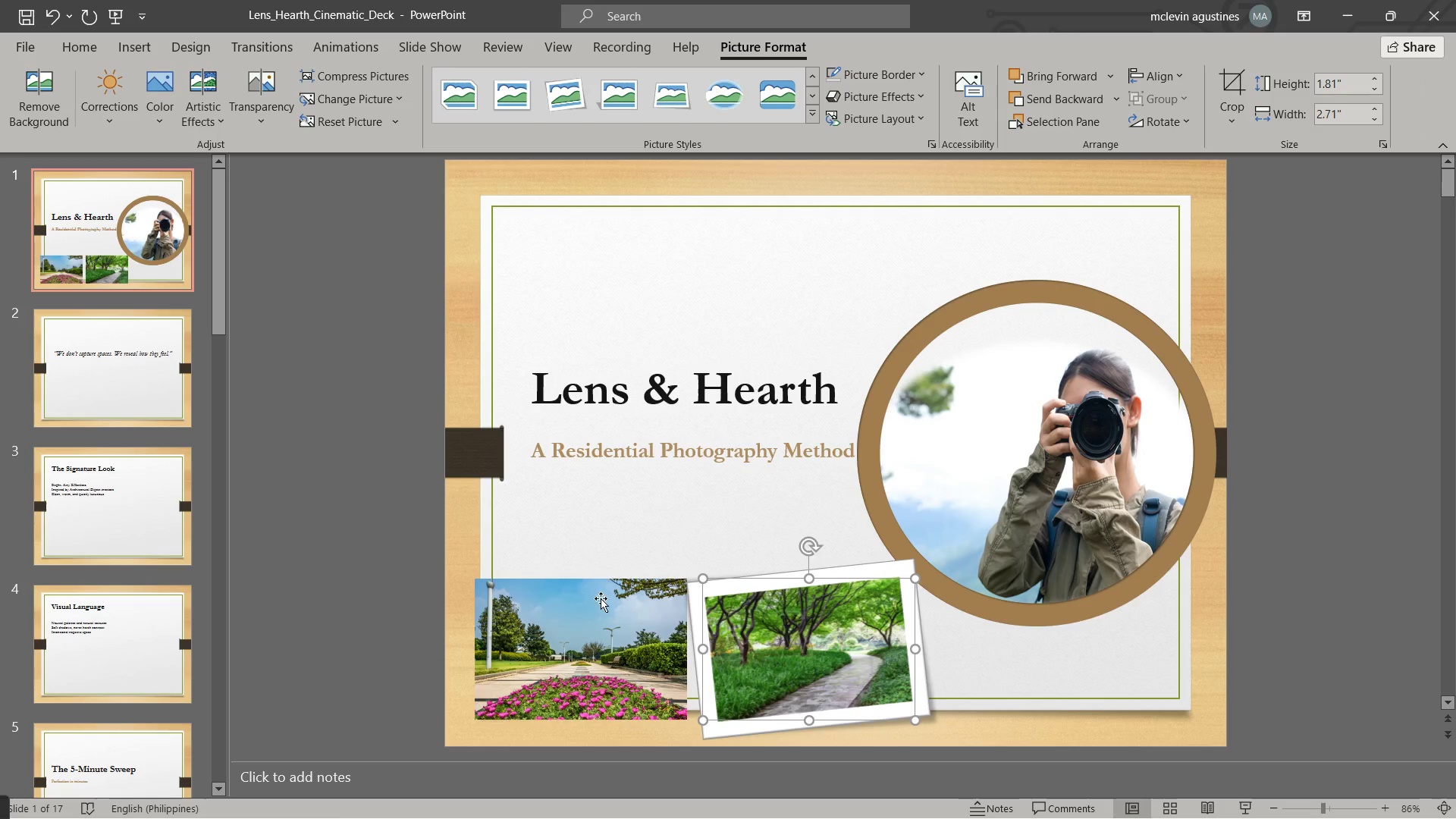 
left_click([605, 617])
 